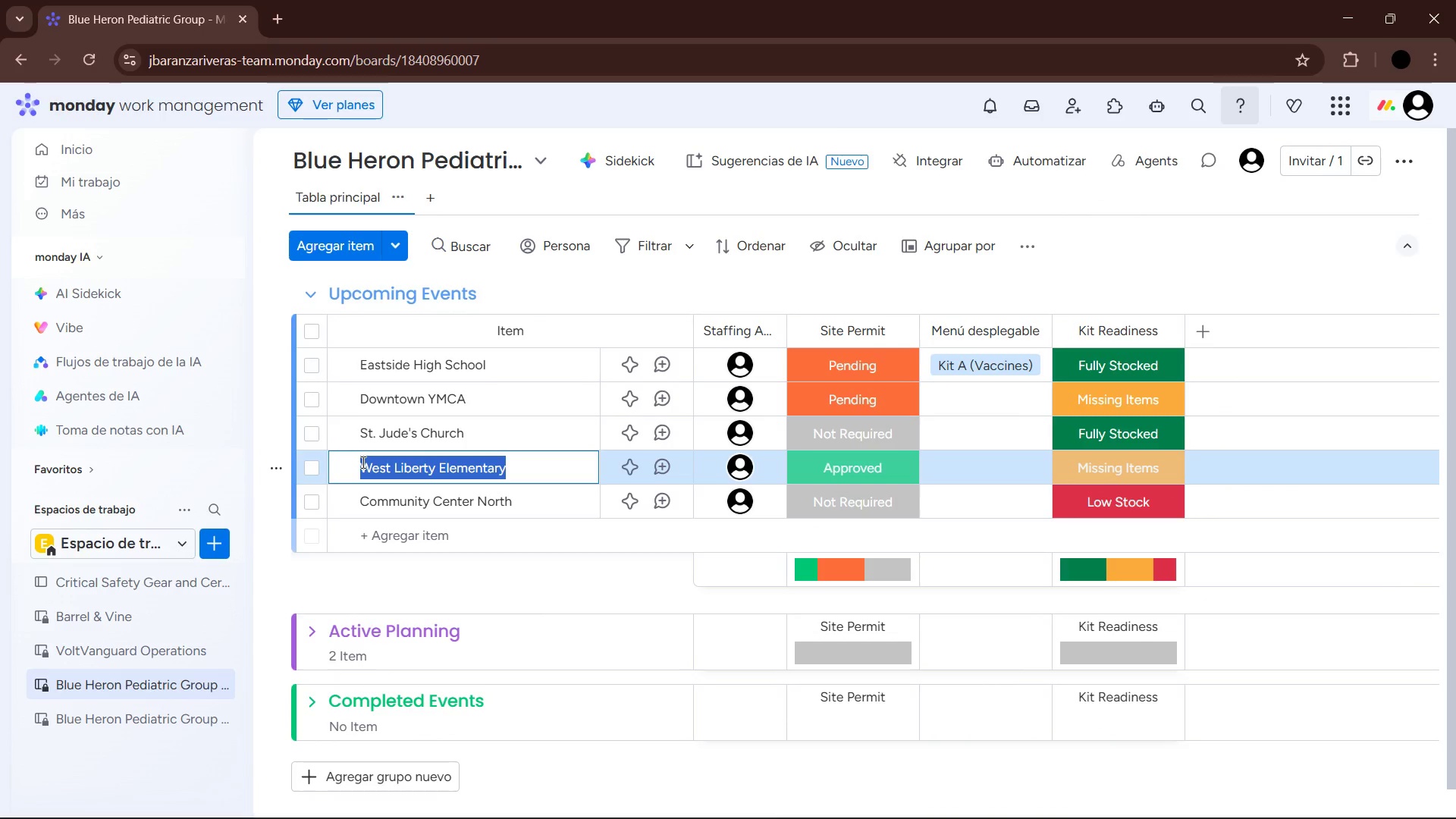 
key(Control+C)
 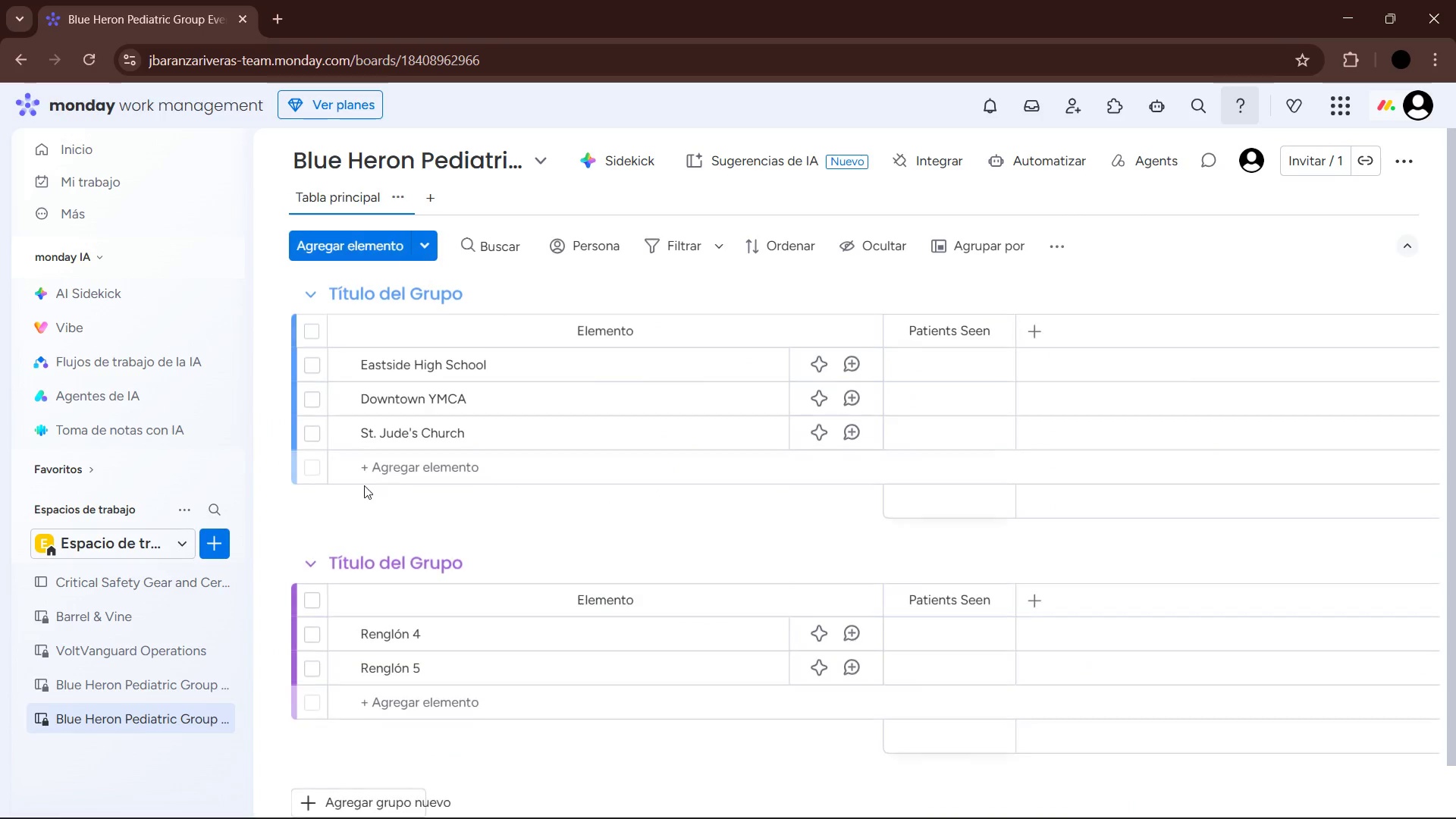 
left_click([401, 467])
 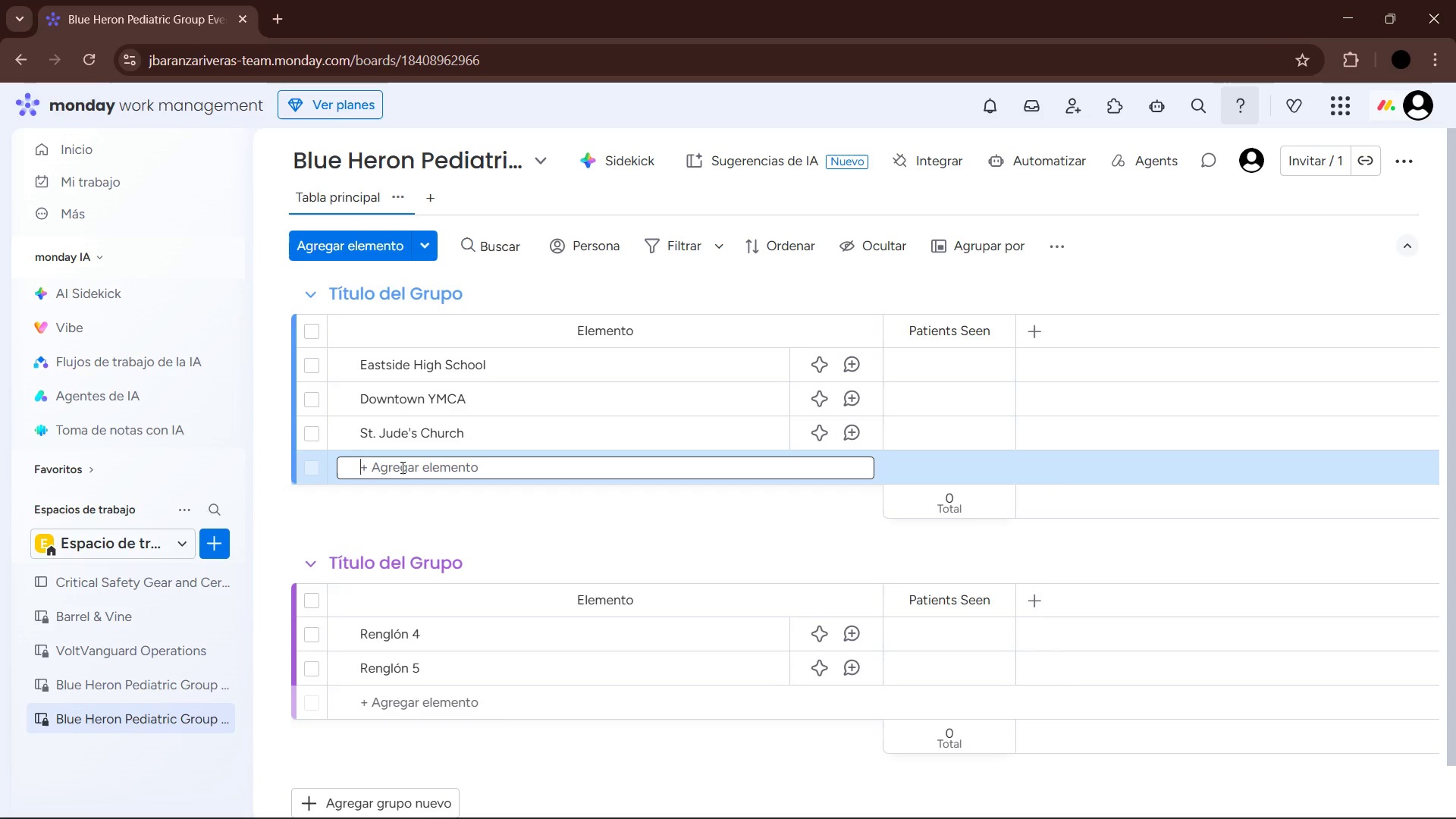 
key(Control+V)
 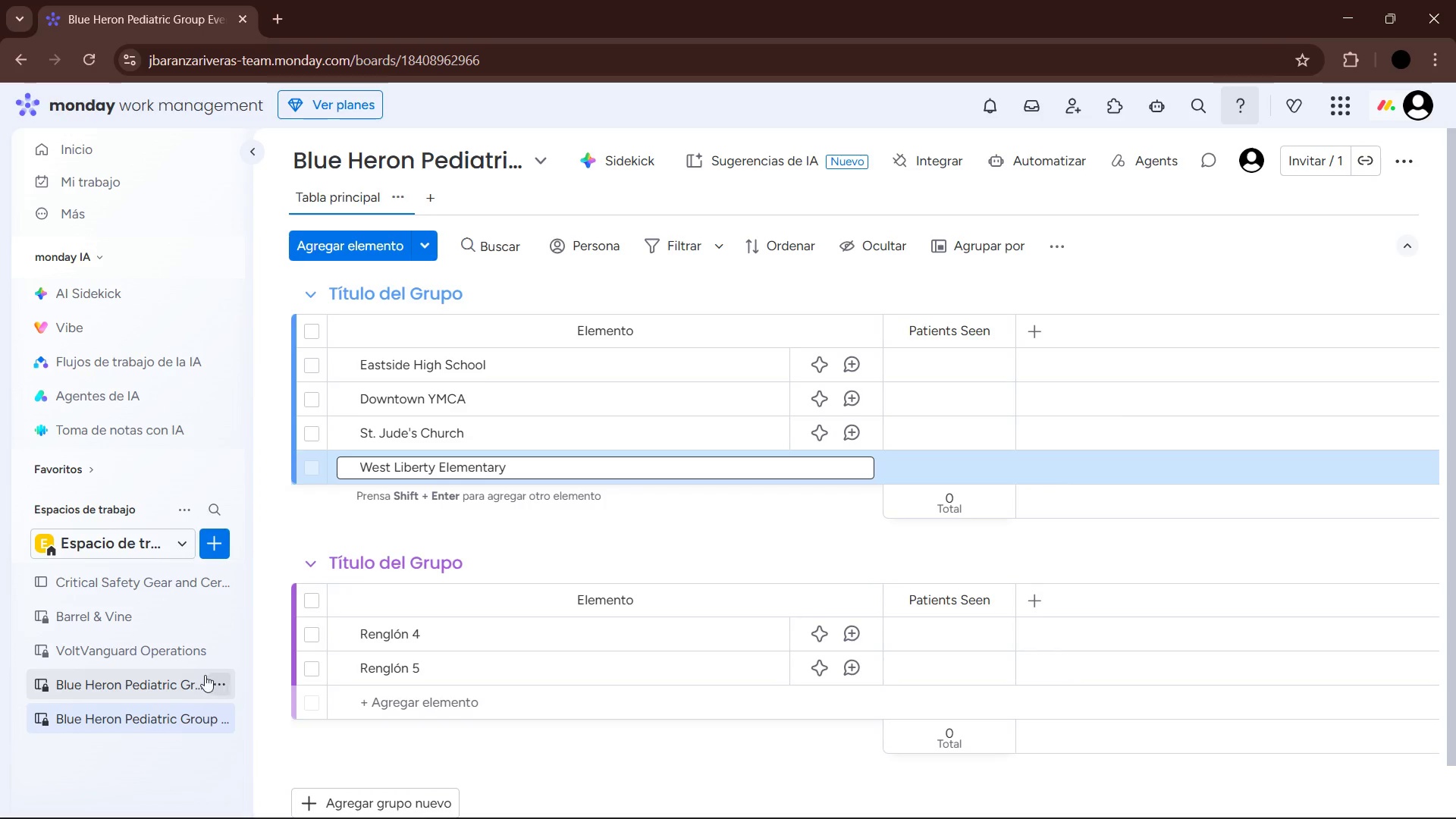 
left_click([158, 677])
 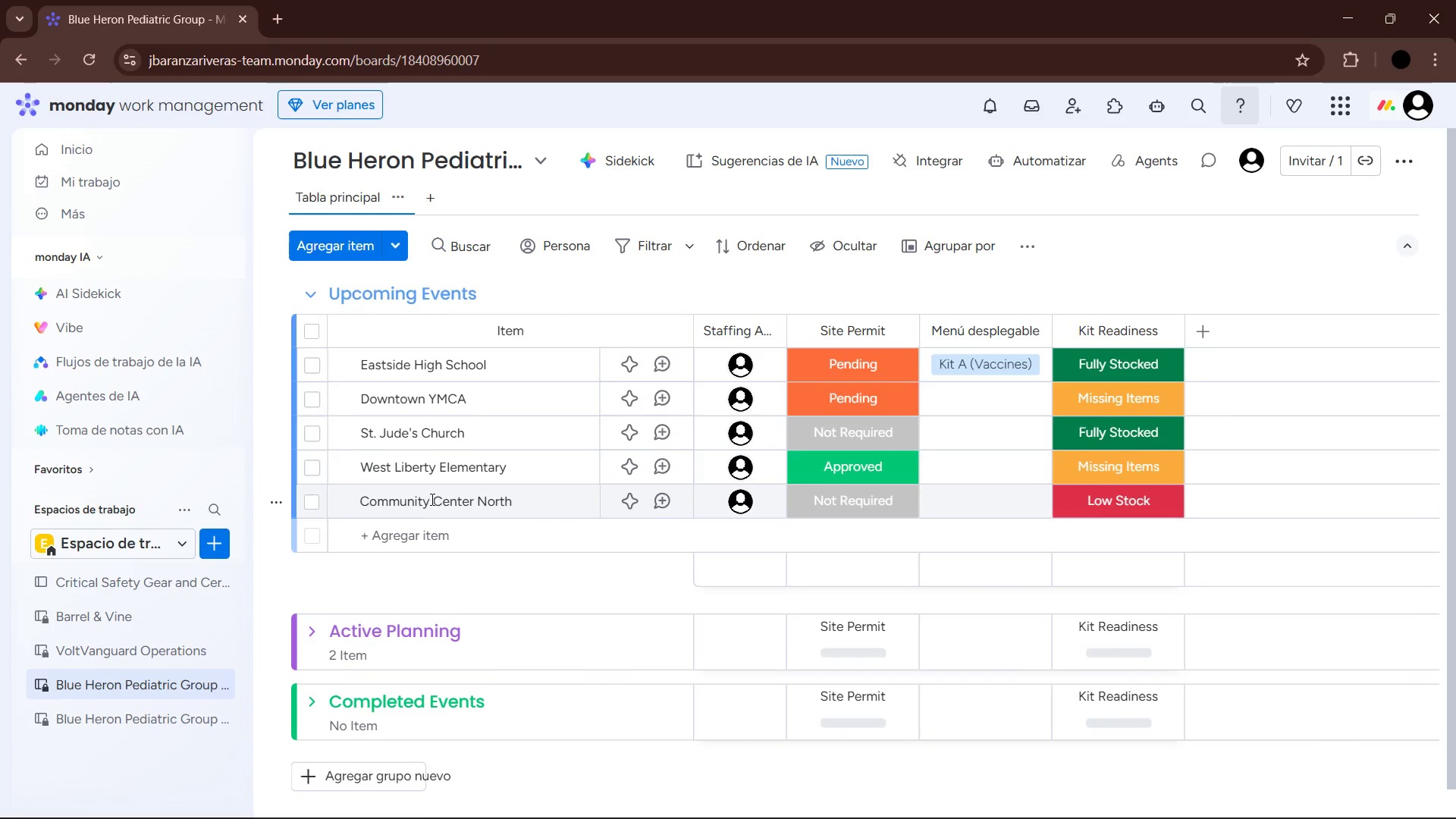 
left_click([453, 503])
 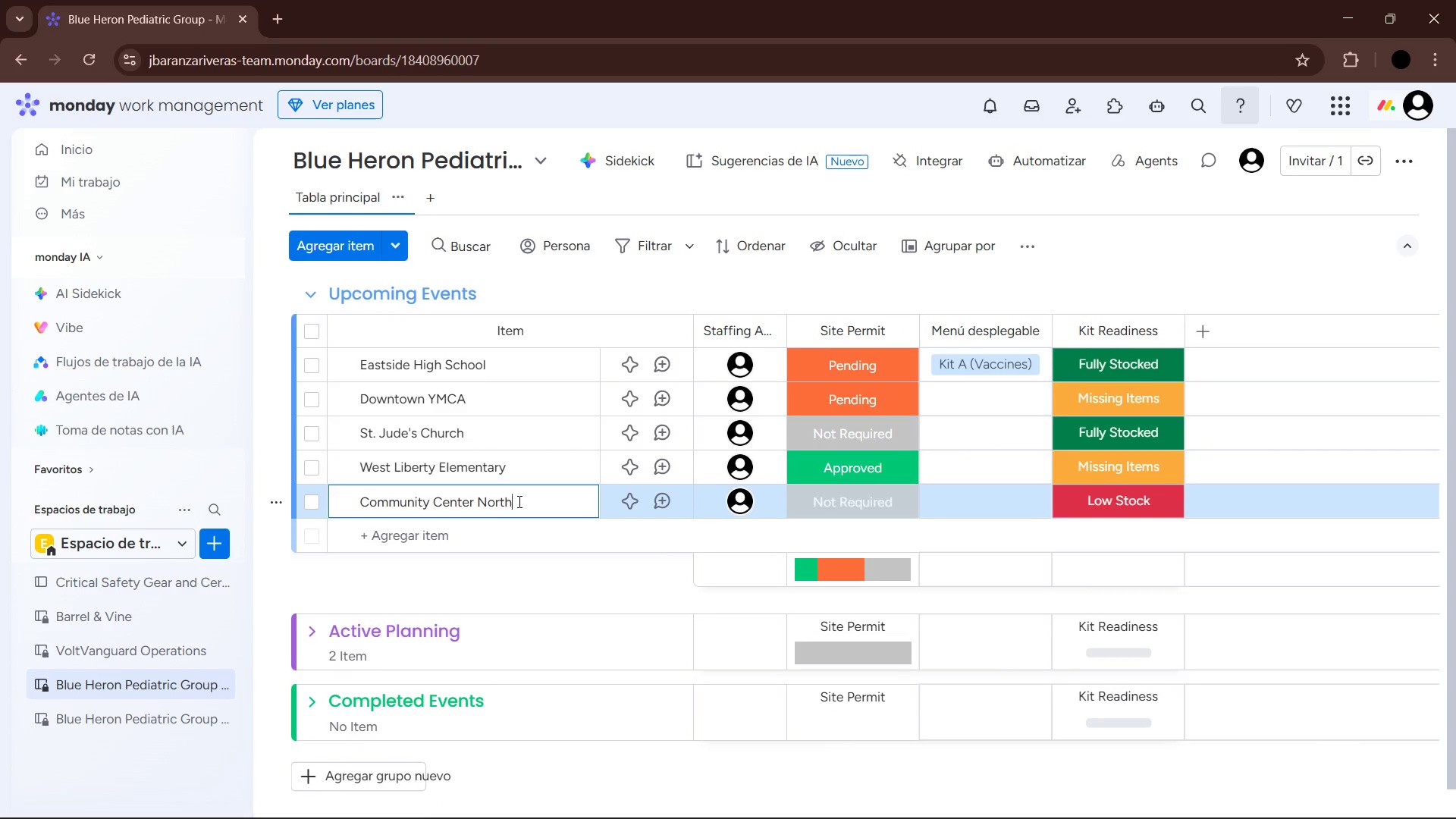 
left_click_drag(start_coordinate=[518, 501], to_coordinate=[358, 492])
 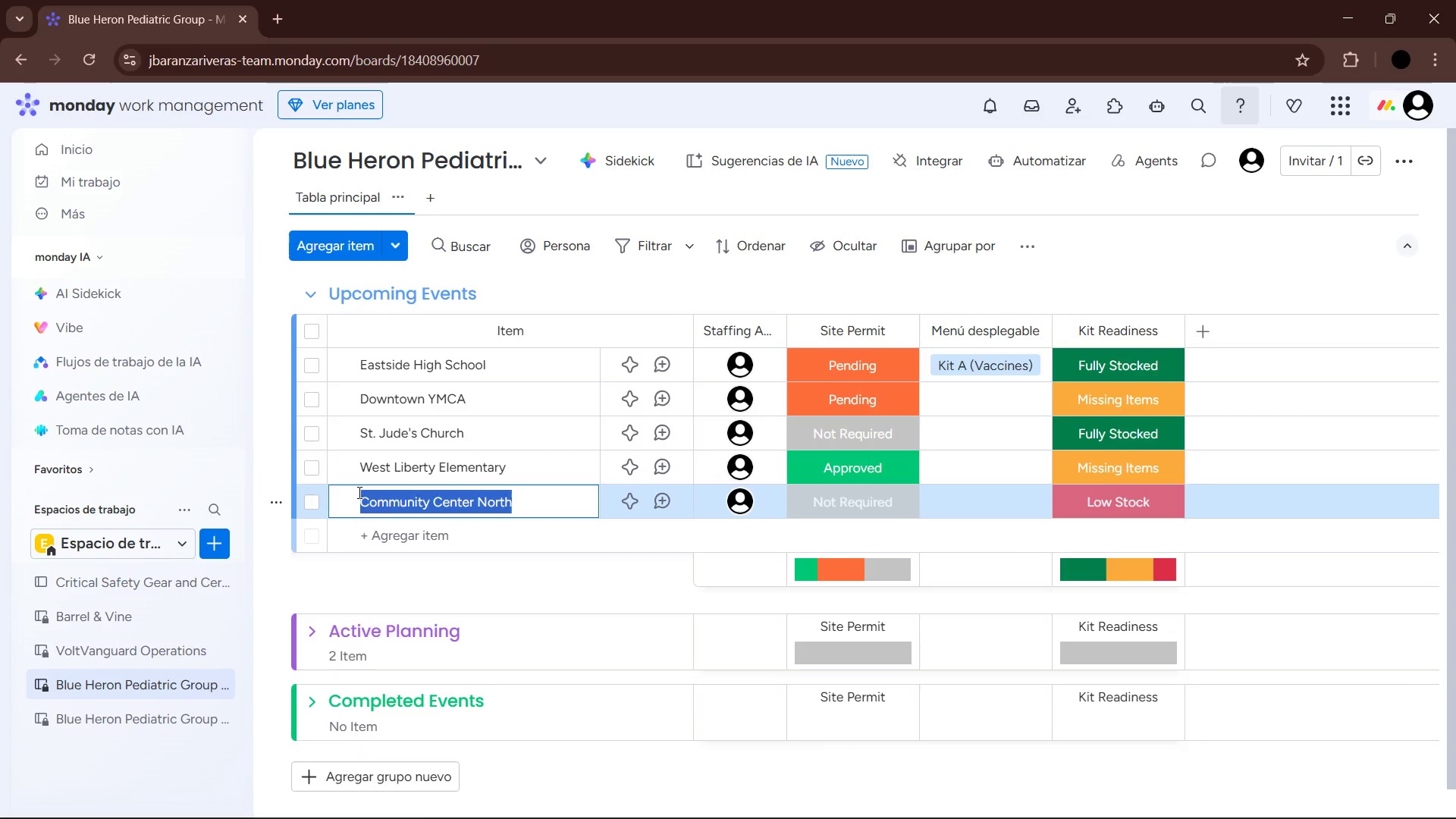 
key(Control+C)
 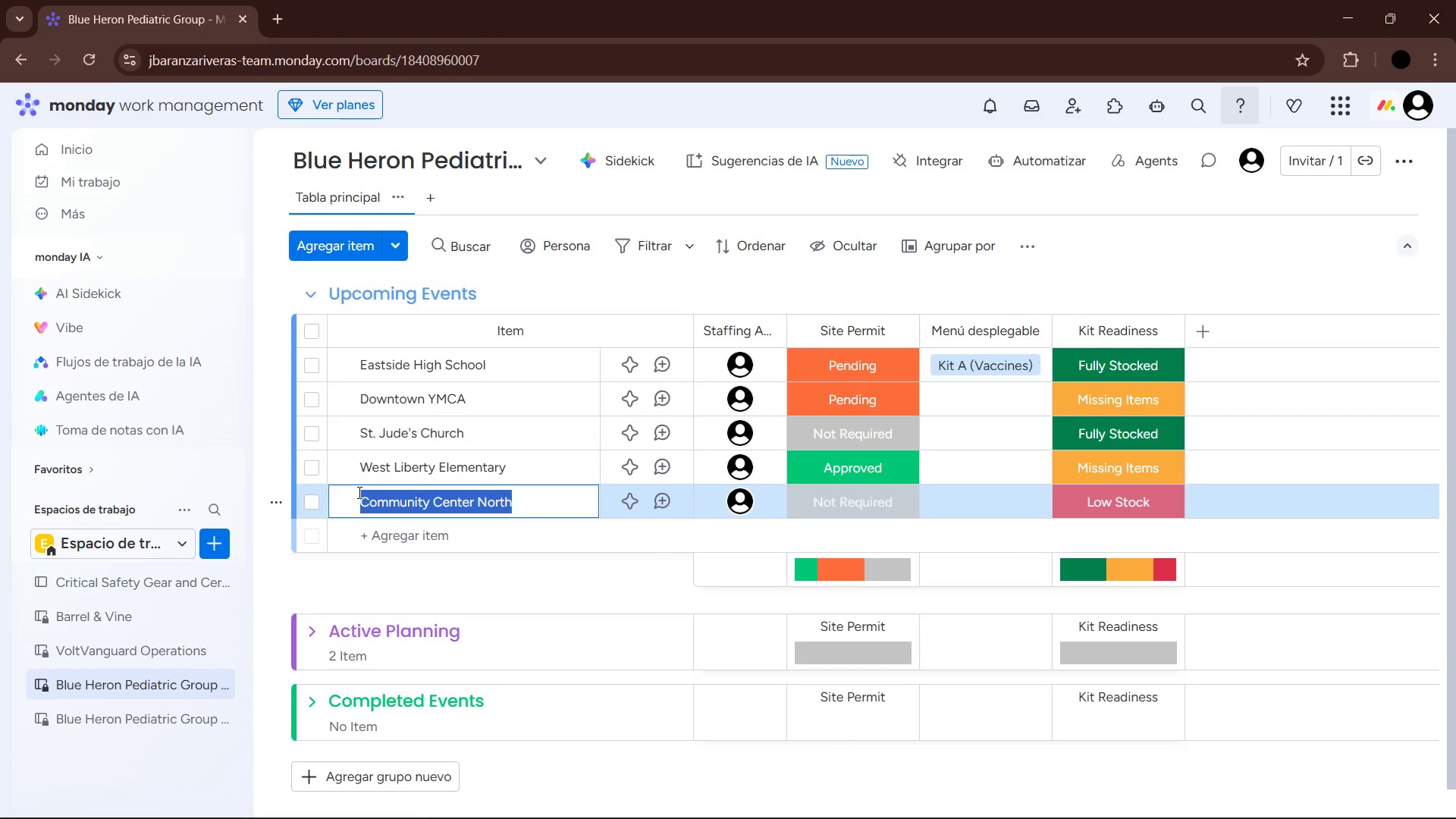 
key(Control+C)
 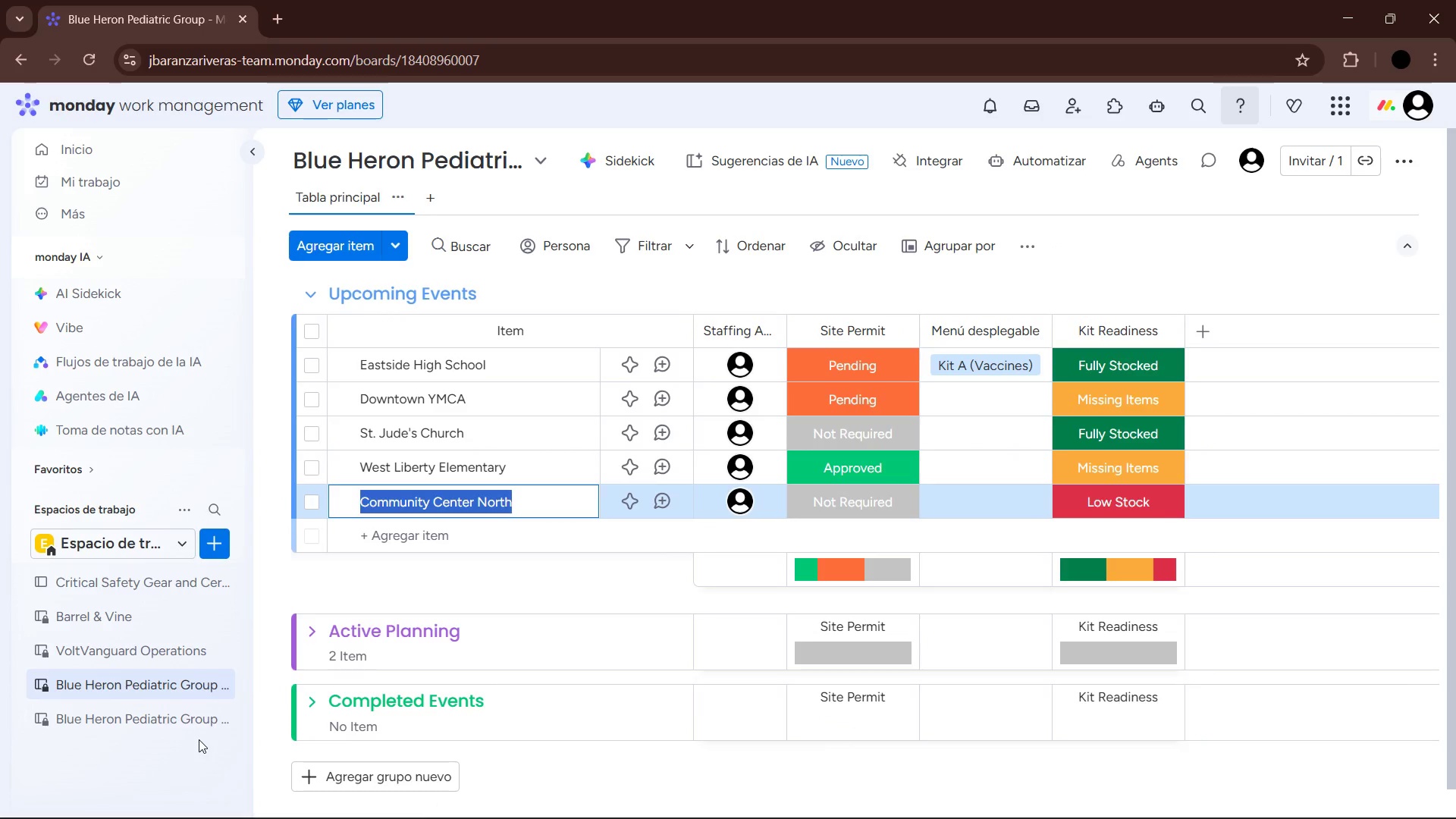 
left_click([187, 723])
 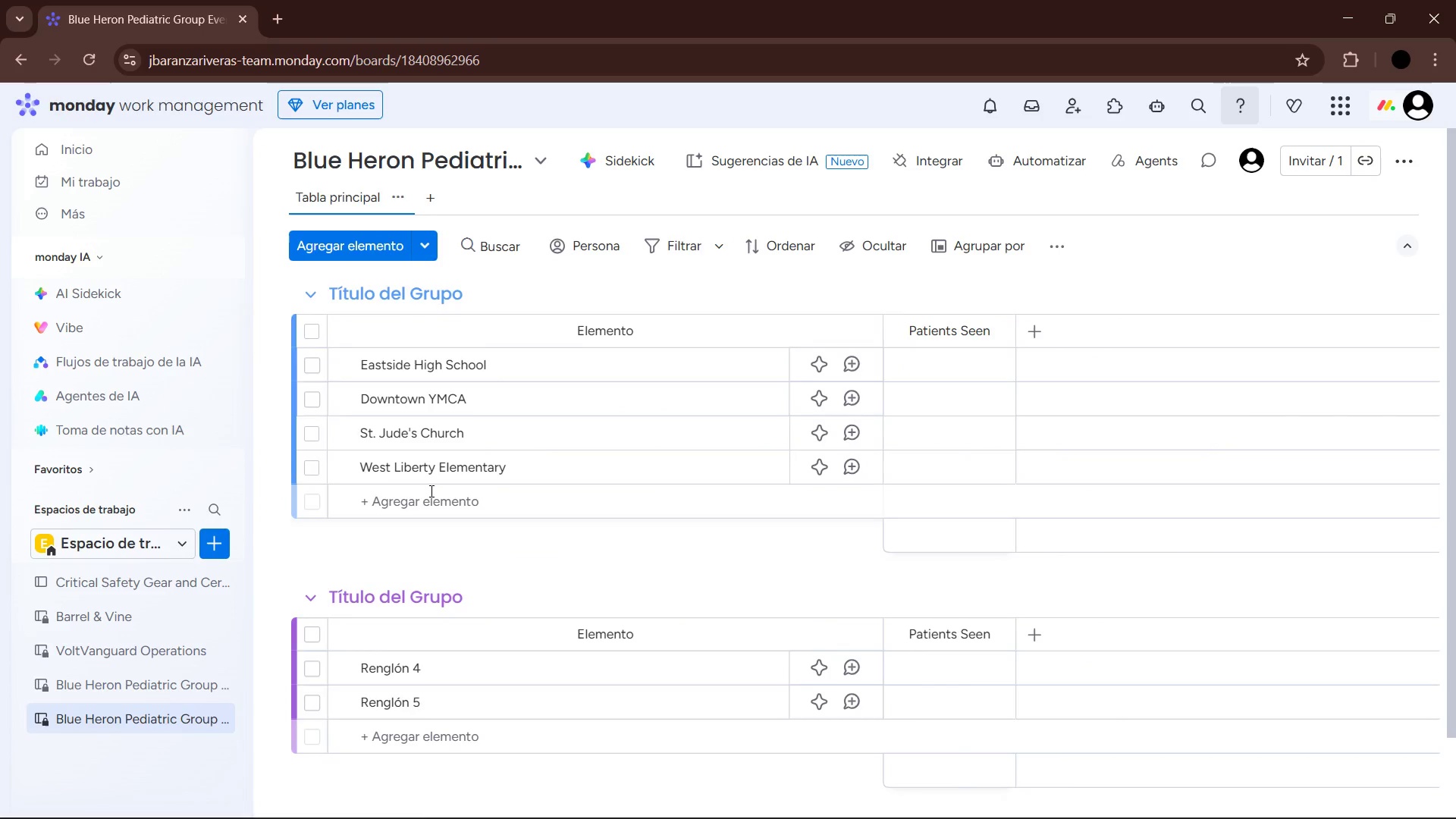 
left_click([422, 495])
 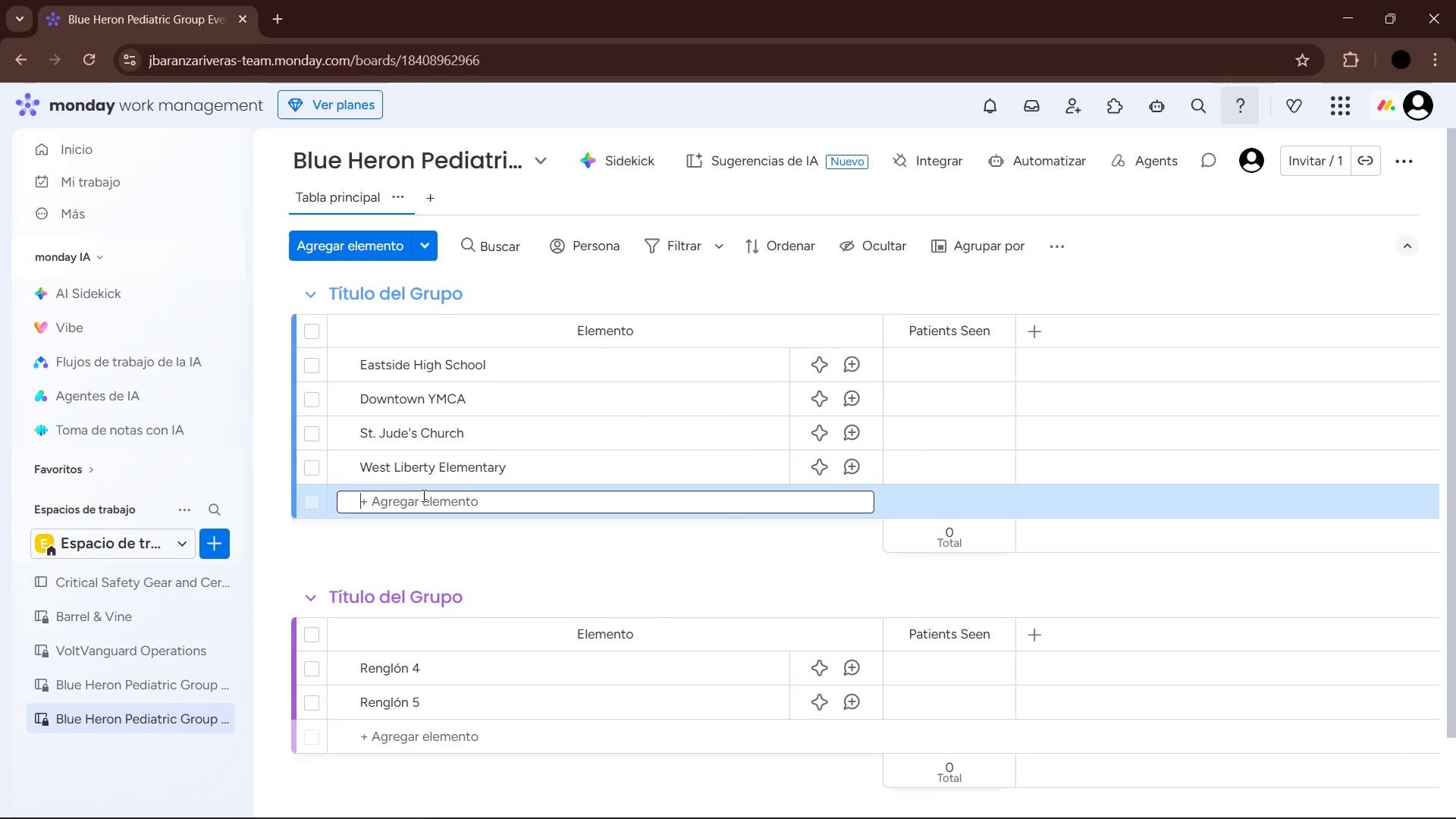 
key(Control+V)
 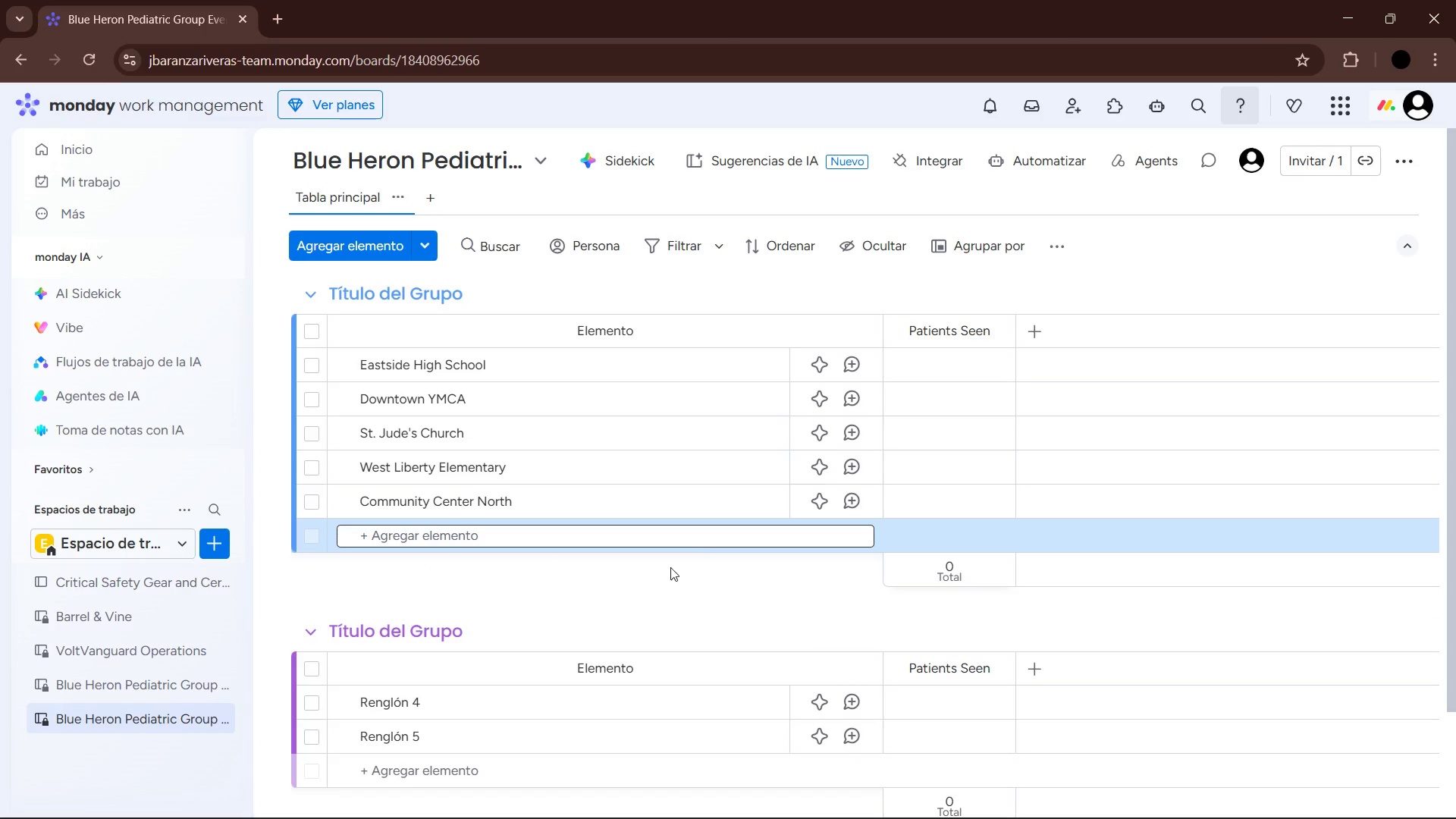 
left_click([827, 582])
 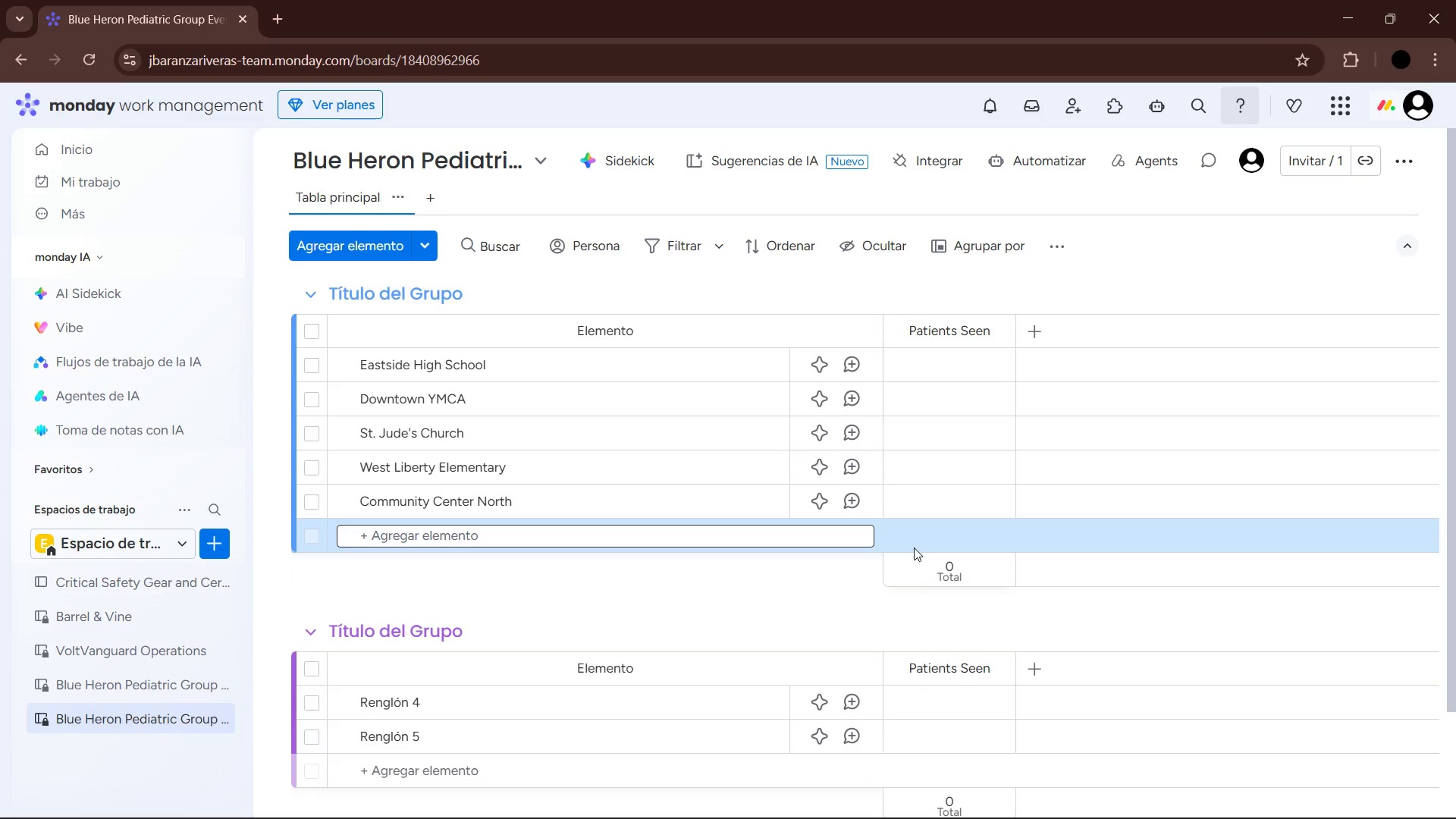 
wait(59.64)
 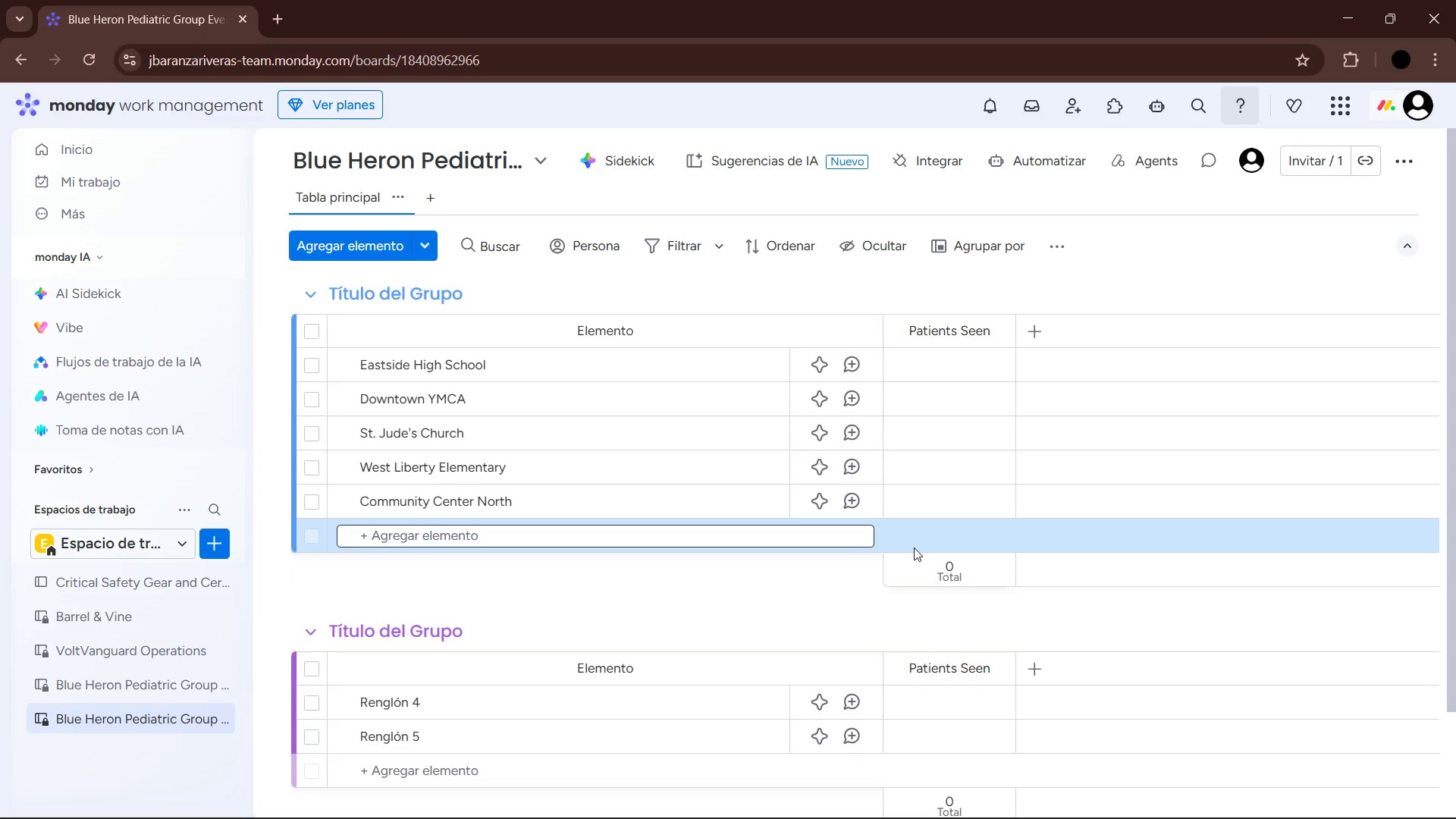 
left_click([1043, 328])
 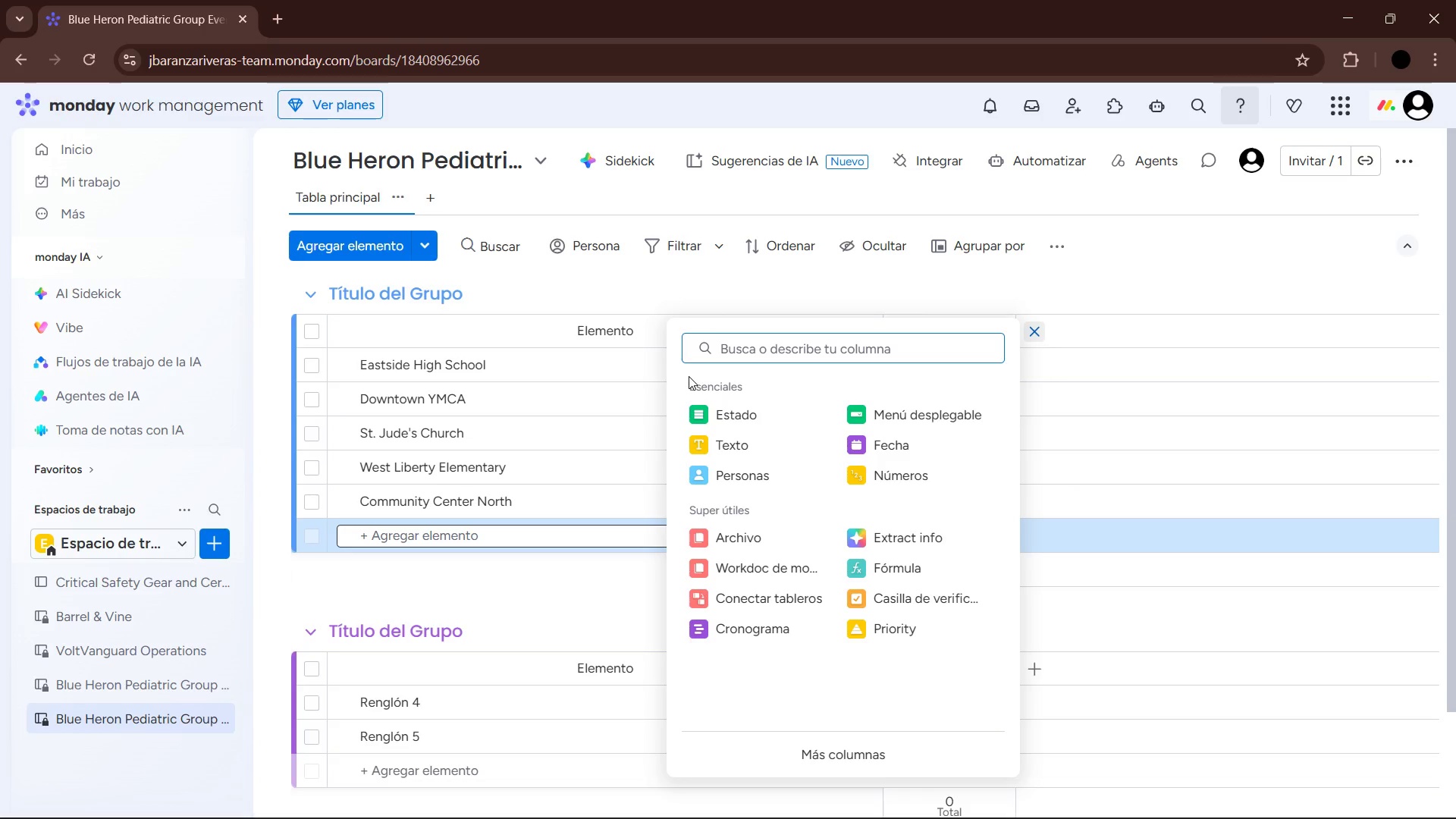 
wait(6.91)
 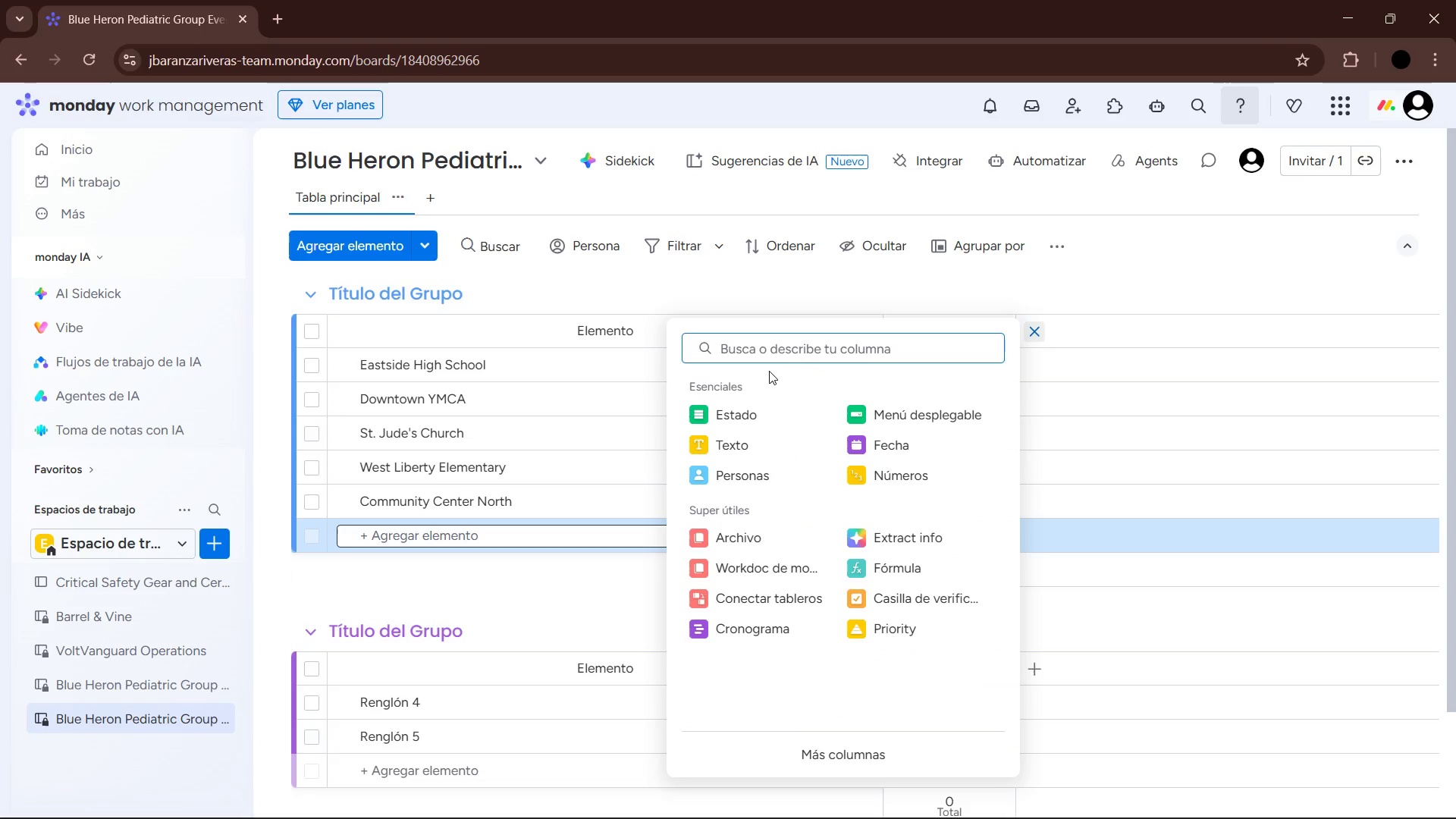 
left_click([755, 425])
 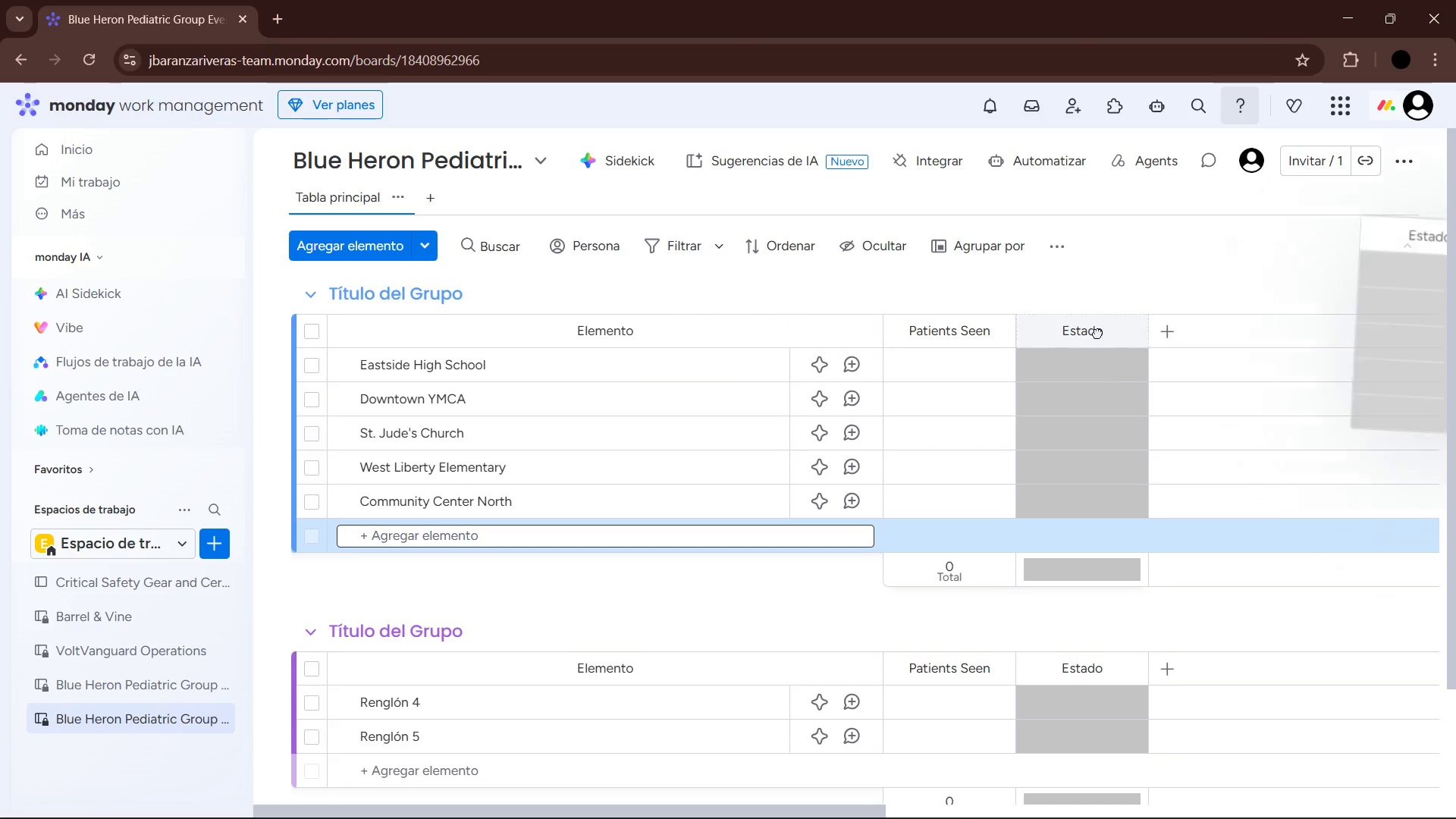 
left_click([1100, 331])
 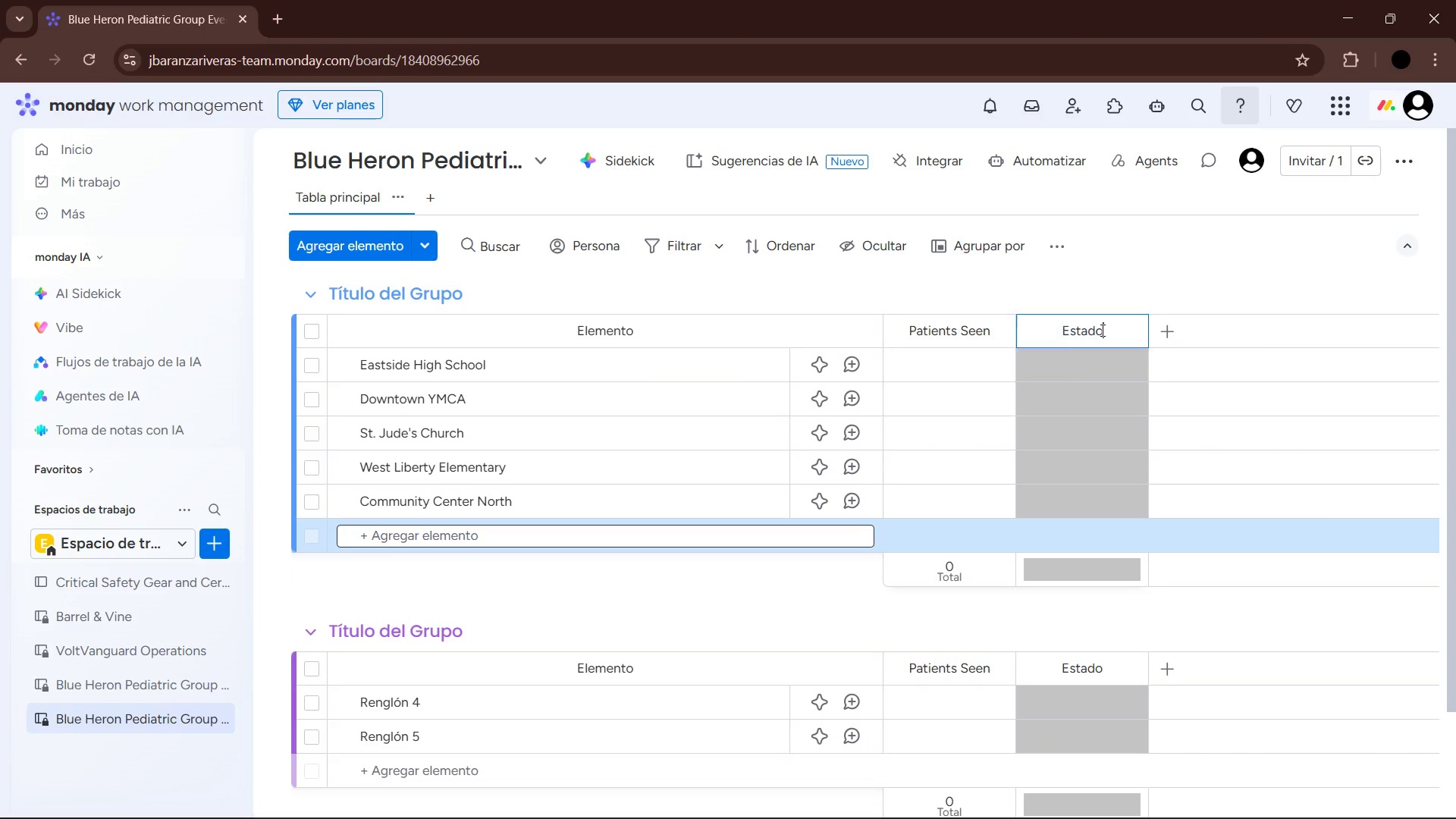 
left_click_drag(start_coordinate=[1101, 330], to_coordinate=[1051, 326])
 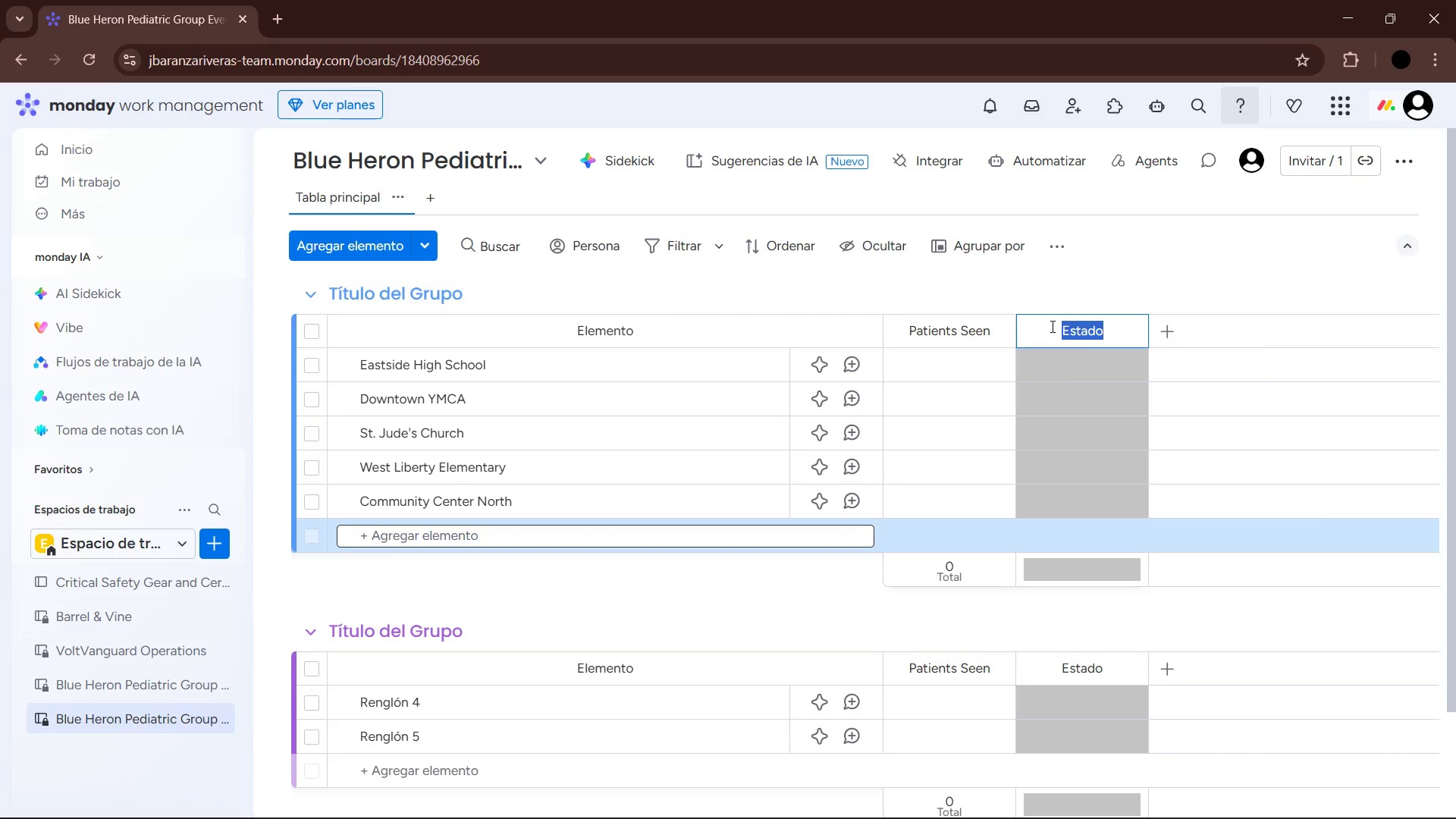 
type(Service Tyo)
key(Backspace)
type(pe )
 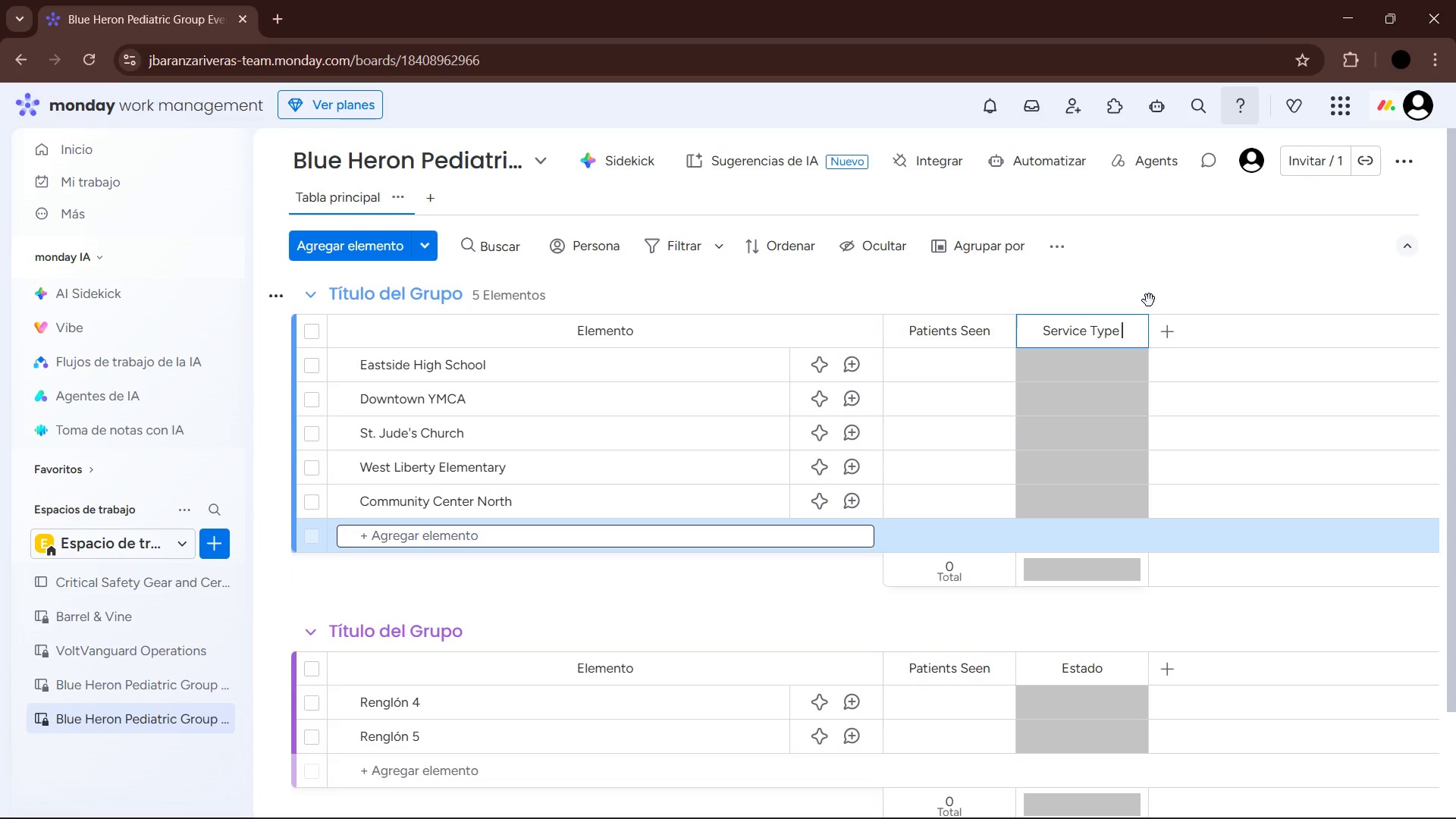 
key(Backspace)
 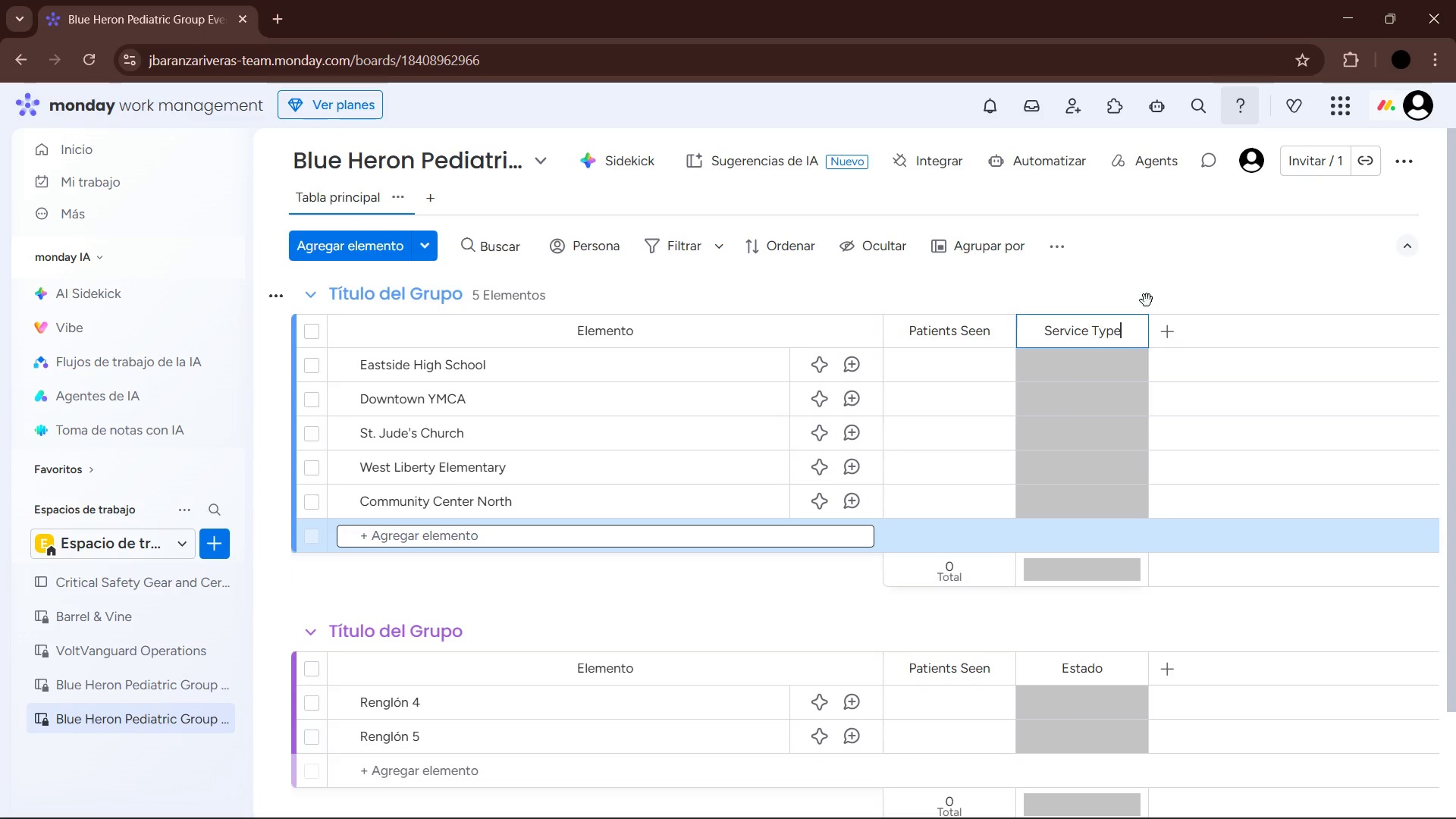 
left_click([1159, 296])
 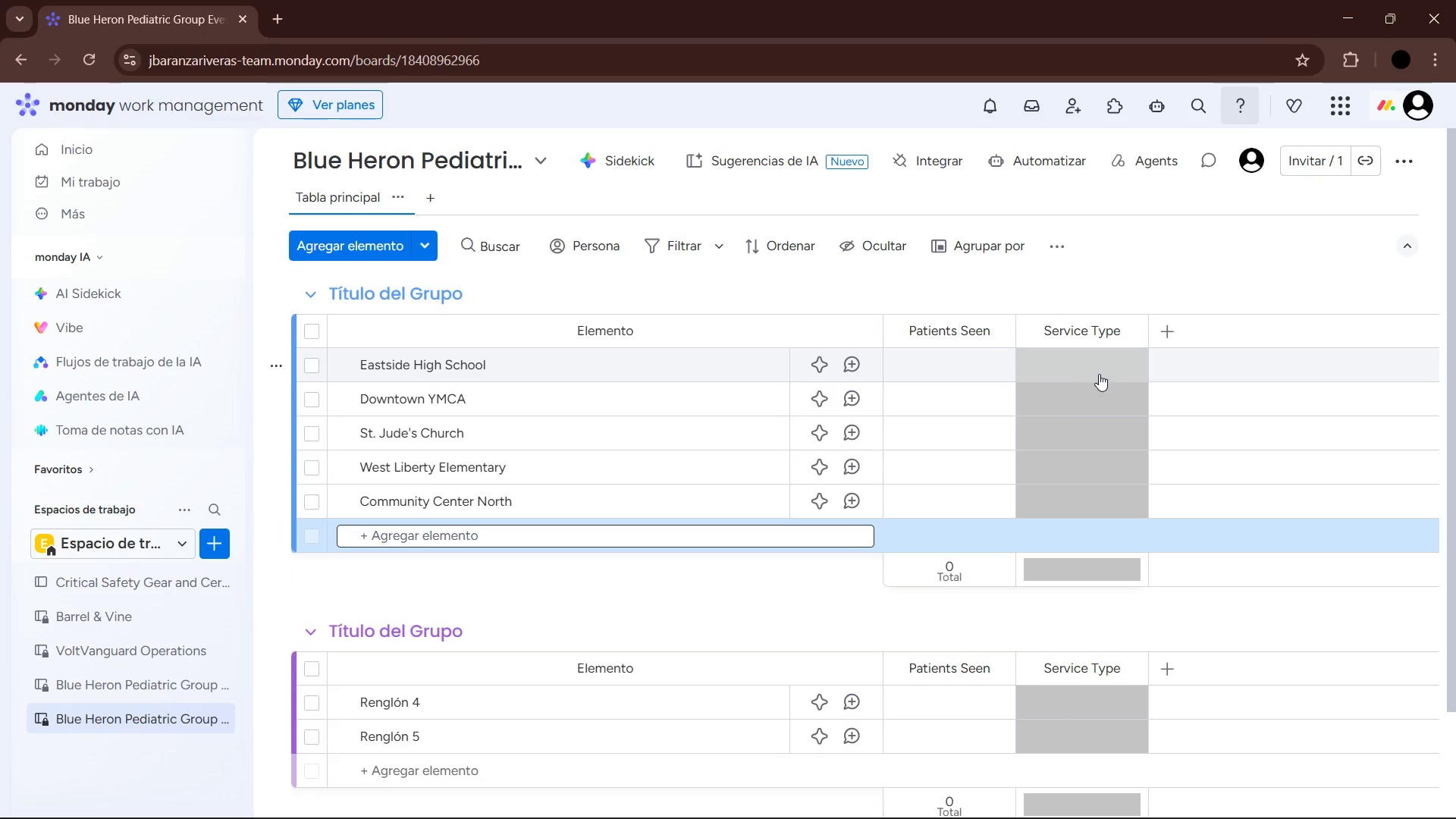 
left_click([1109, 357])
 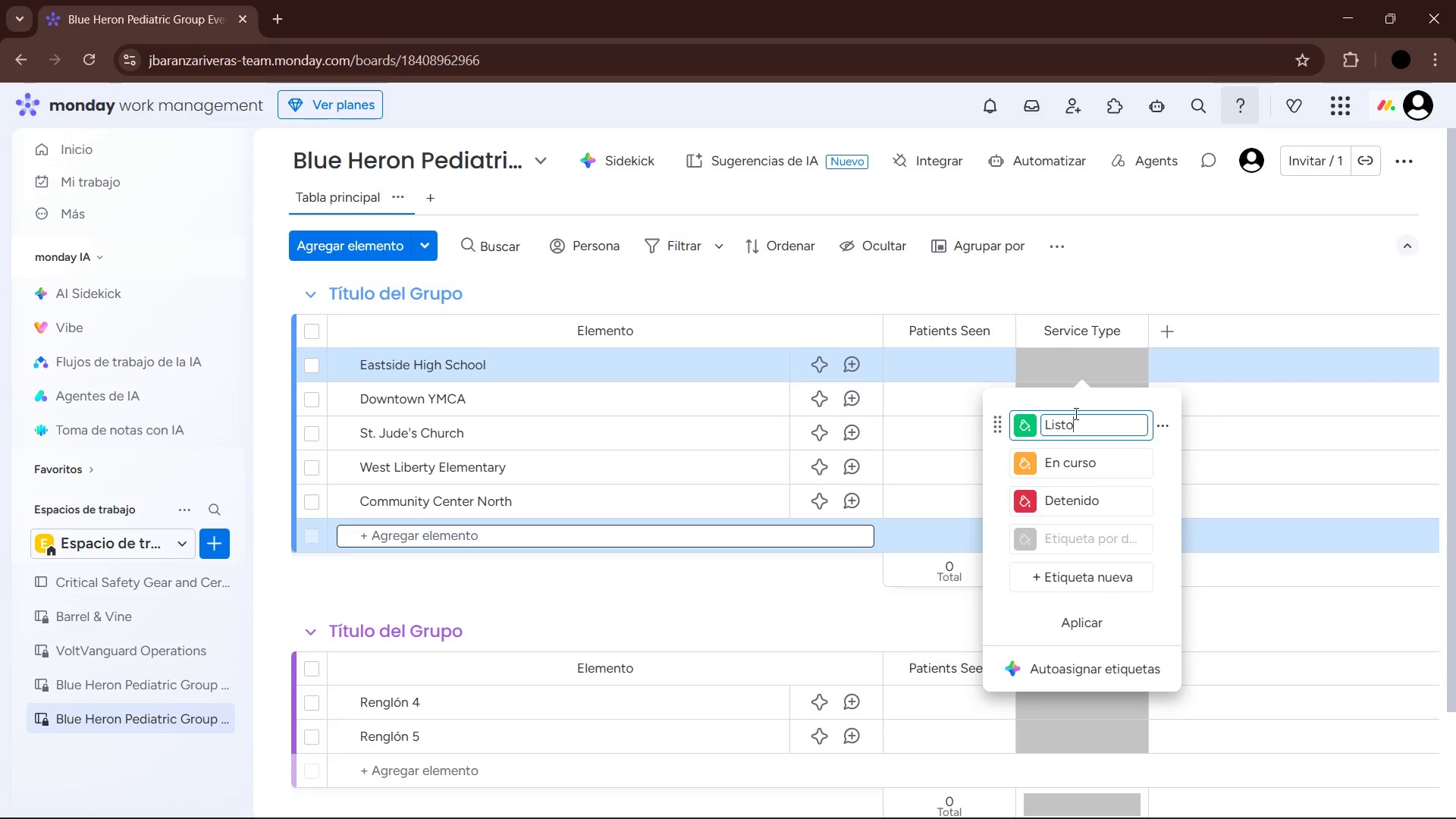 
left_click_drag(start_coordinate=[1082, 427], to_coordinate=[1031, 422])
 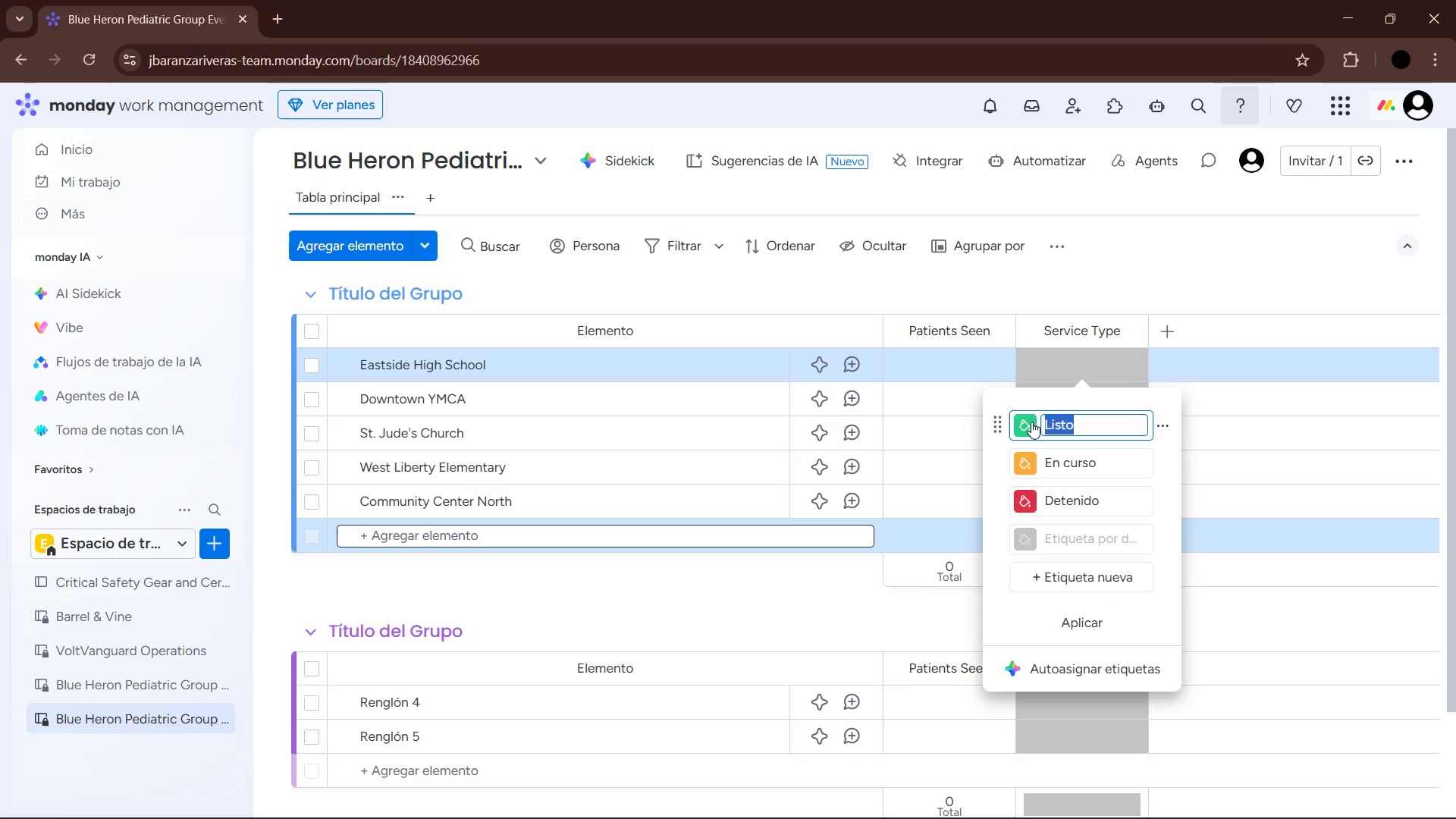 
type(Flu Shots)
 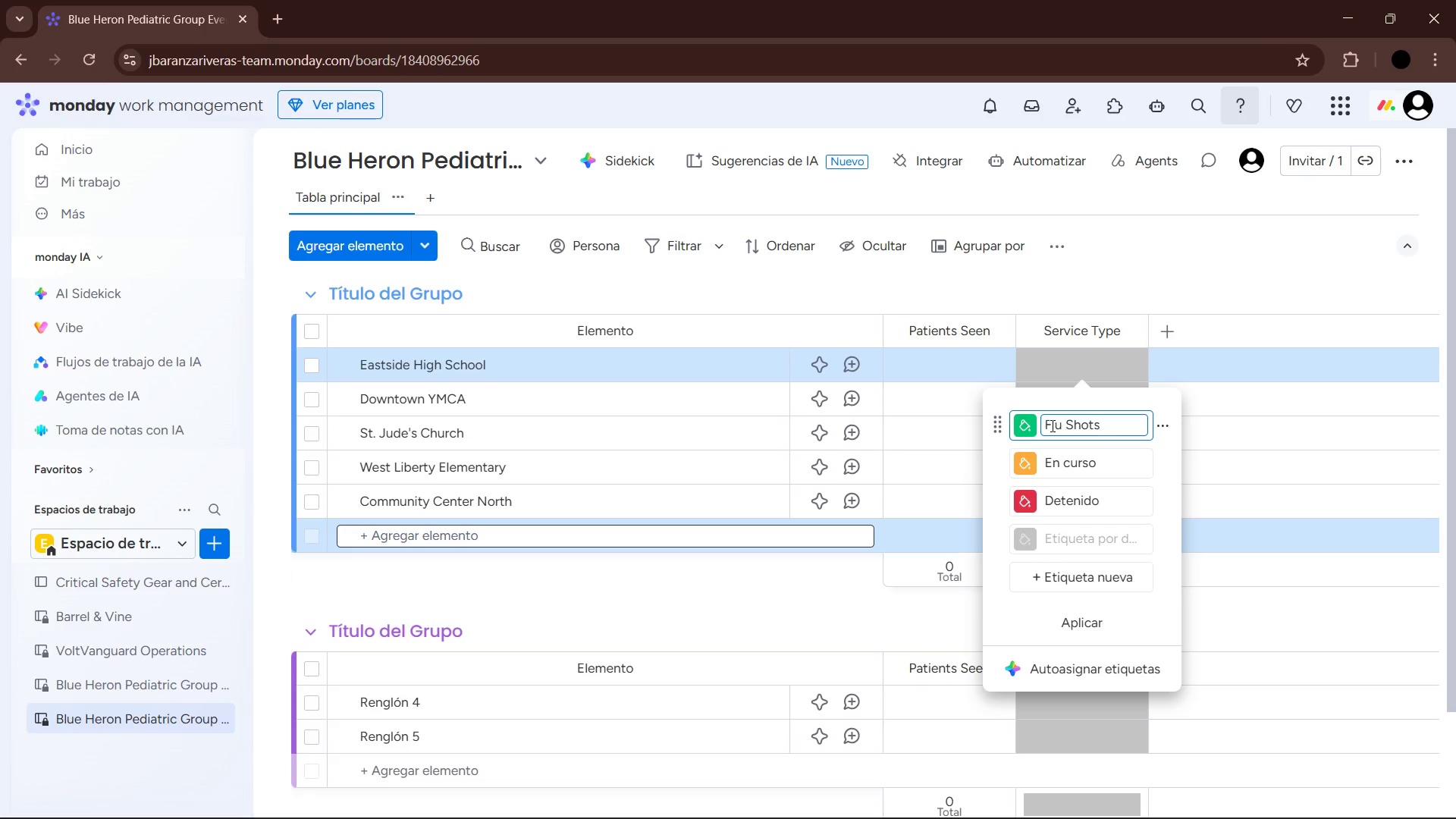 
left_click([1025, 424])
 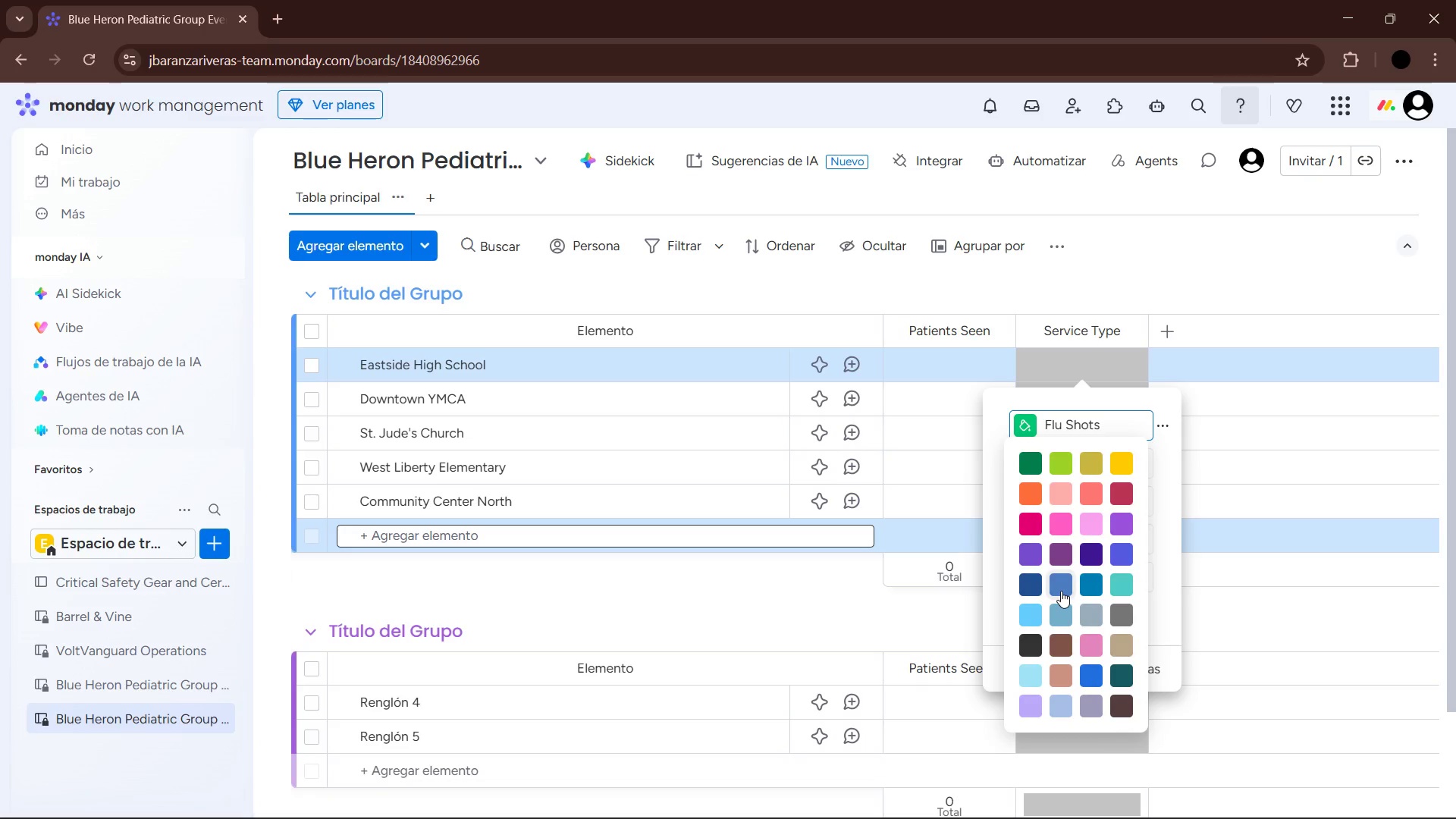 
wait(5.8)
 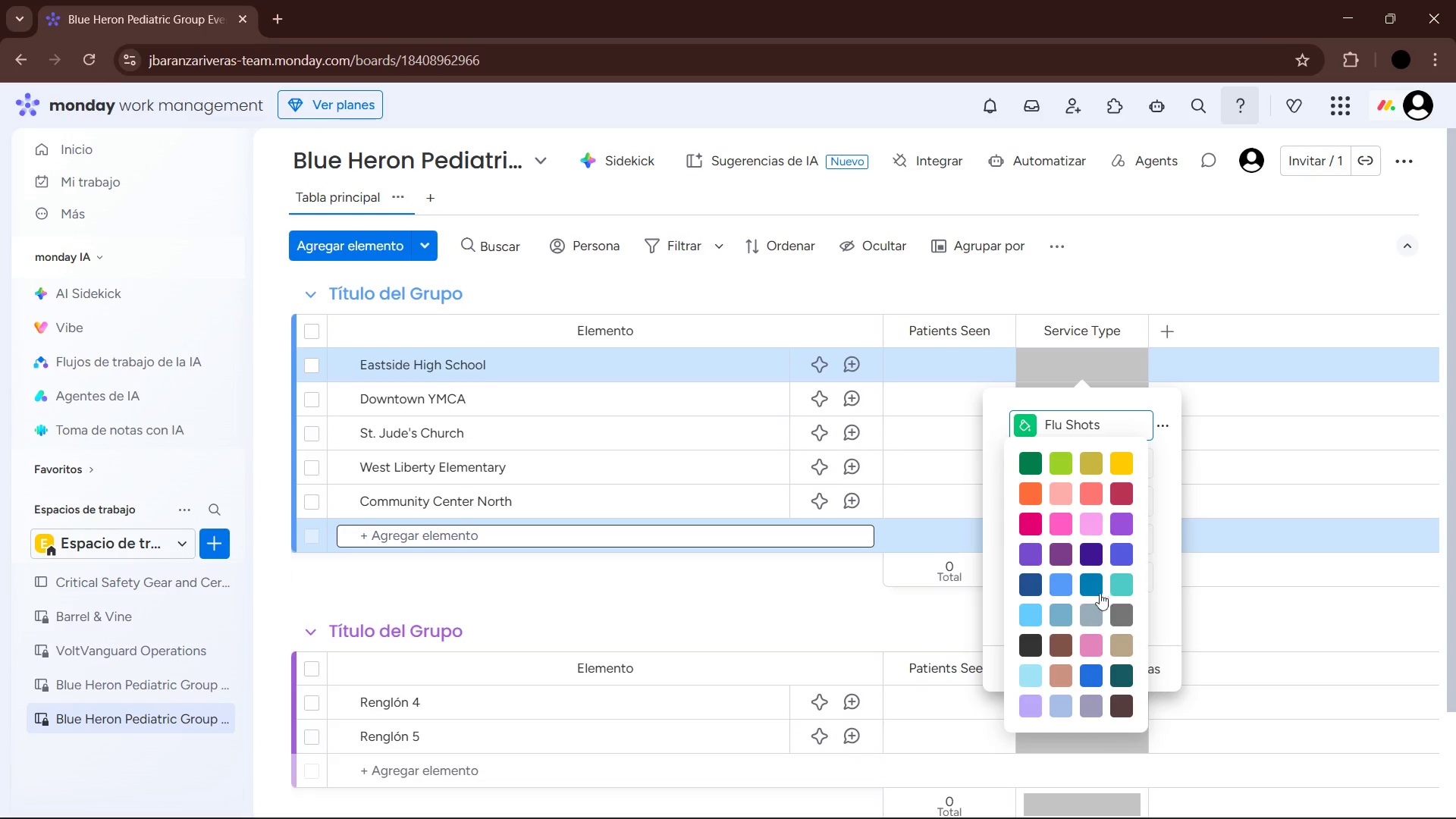 
scroll: coordinate [1074, 611], scroll_direction: down, amount: 2.0
 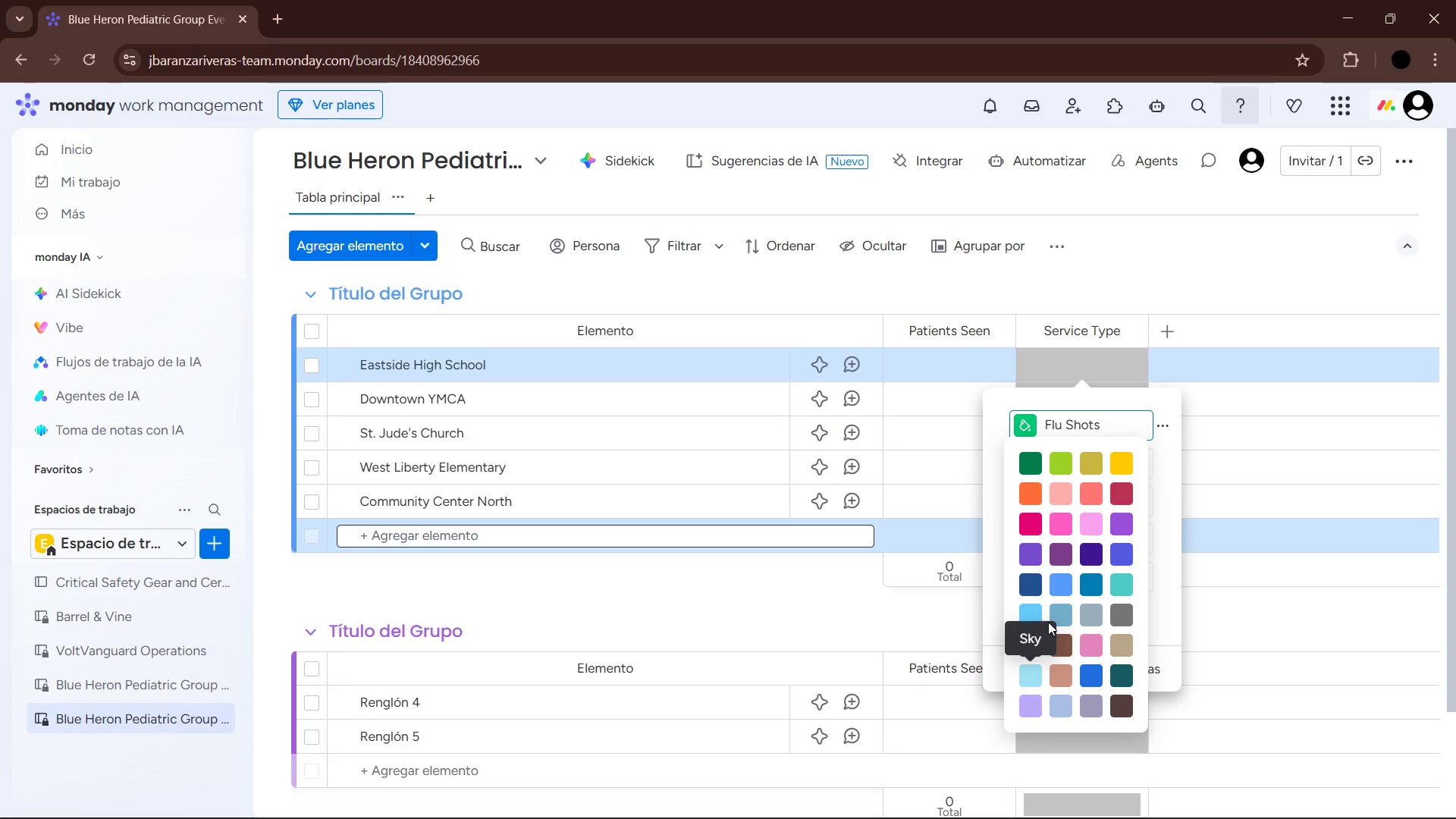 
left_click([1037, 617])
 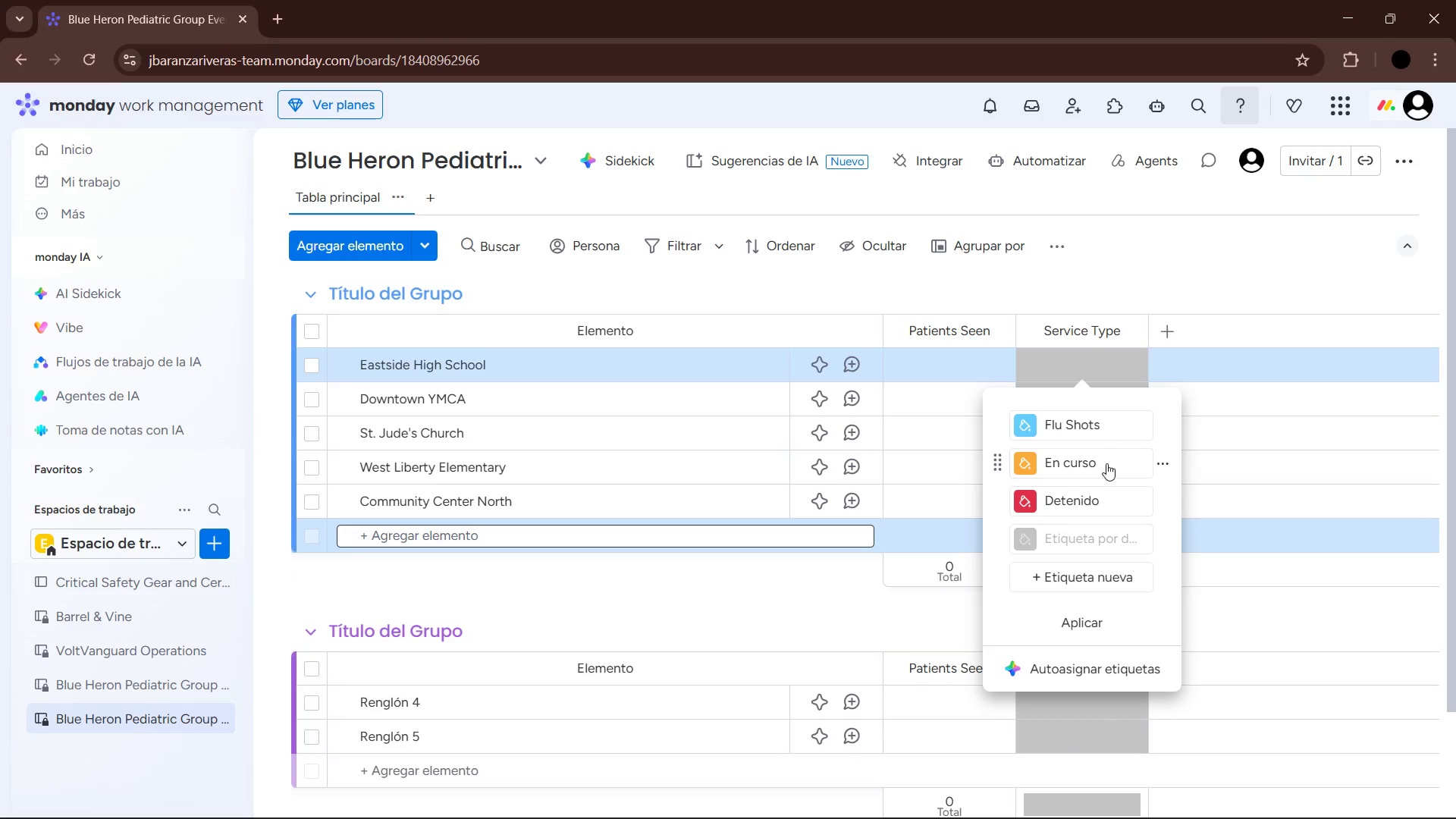 
left_click([1093, 457])
 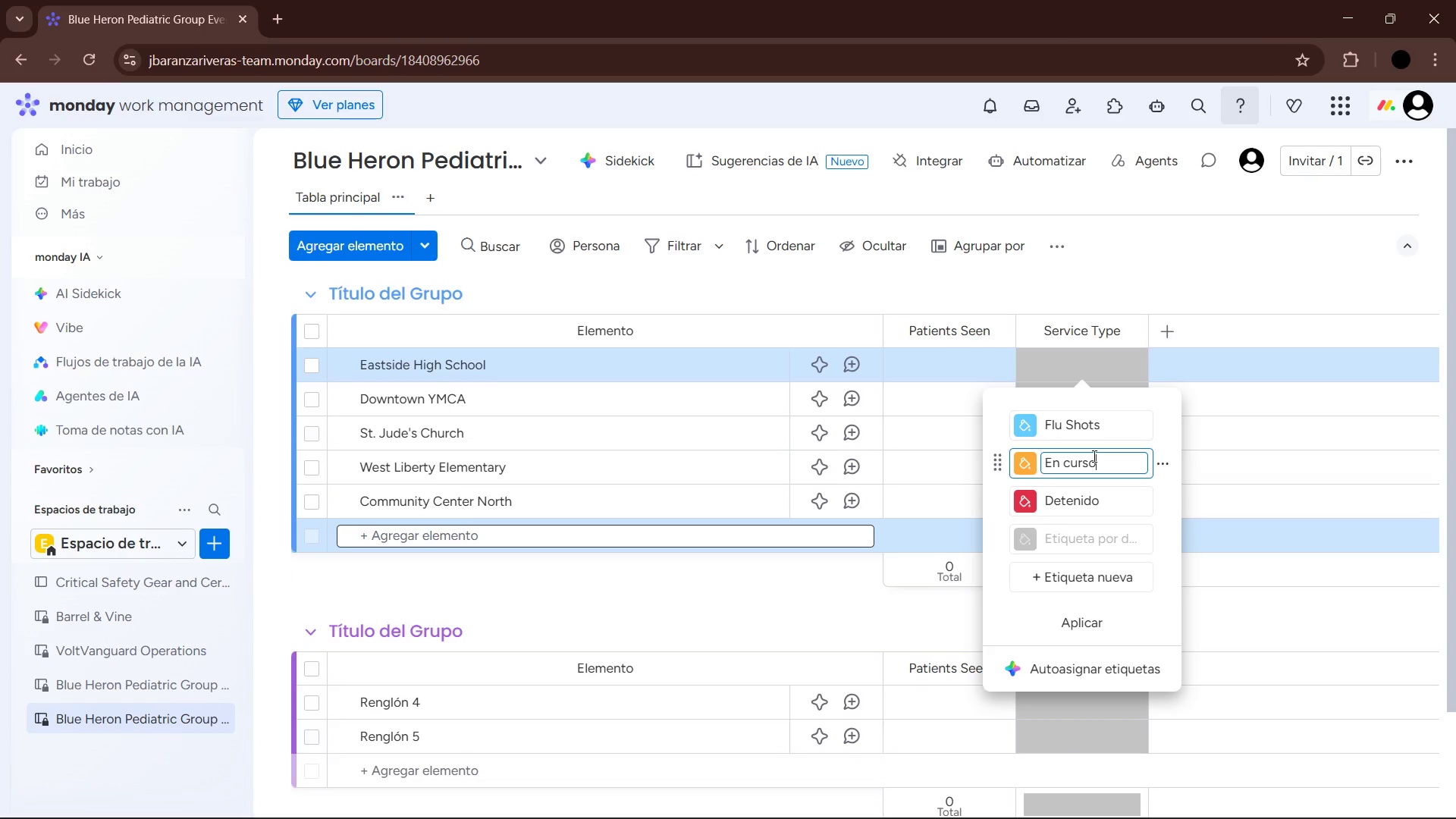 
left_click_drag(start_coordinate=[1106, 466], to_coordinate=[1031, 469])
 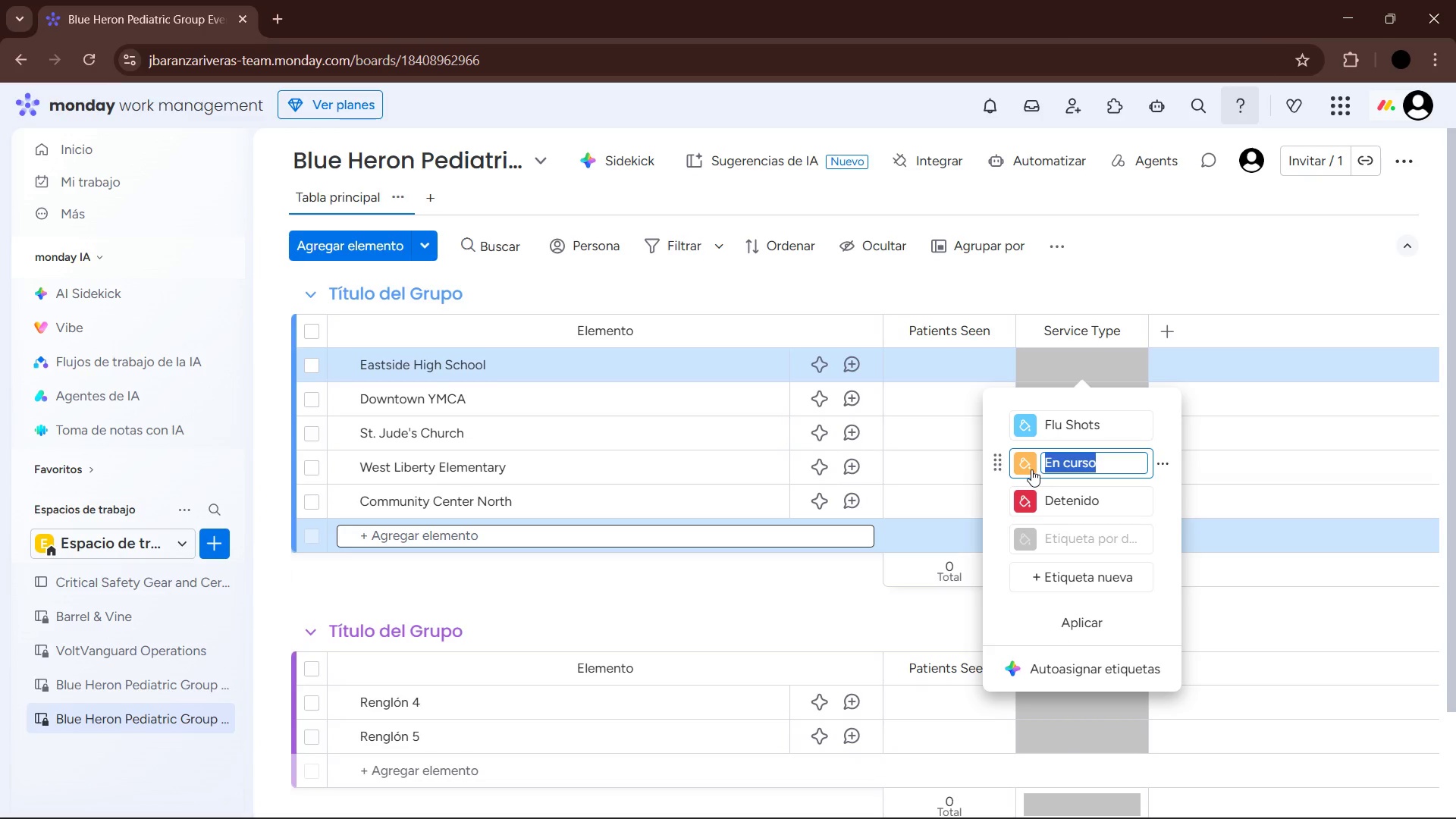 
key(CapsLock)
 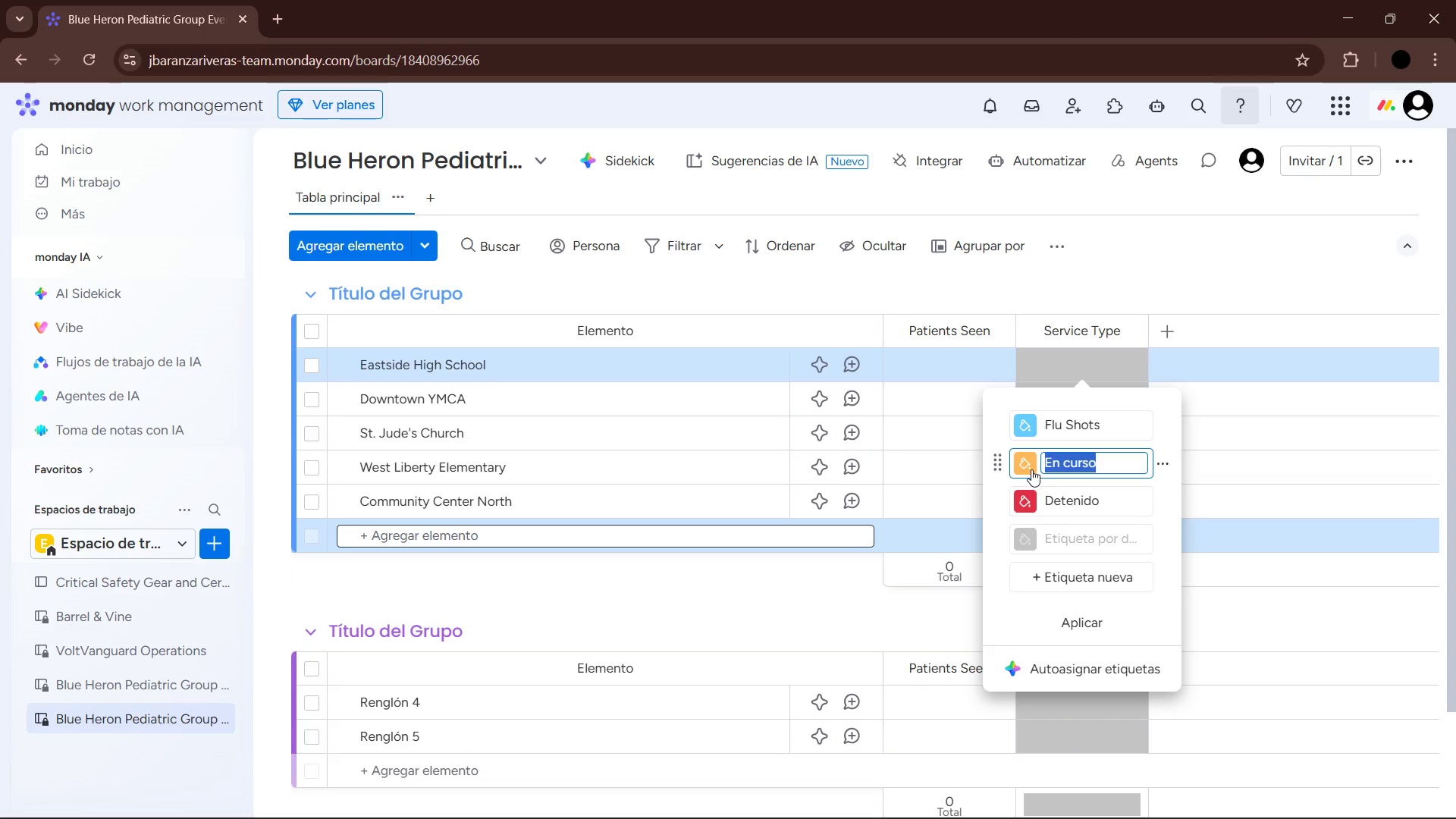 
key(P)
 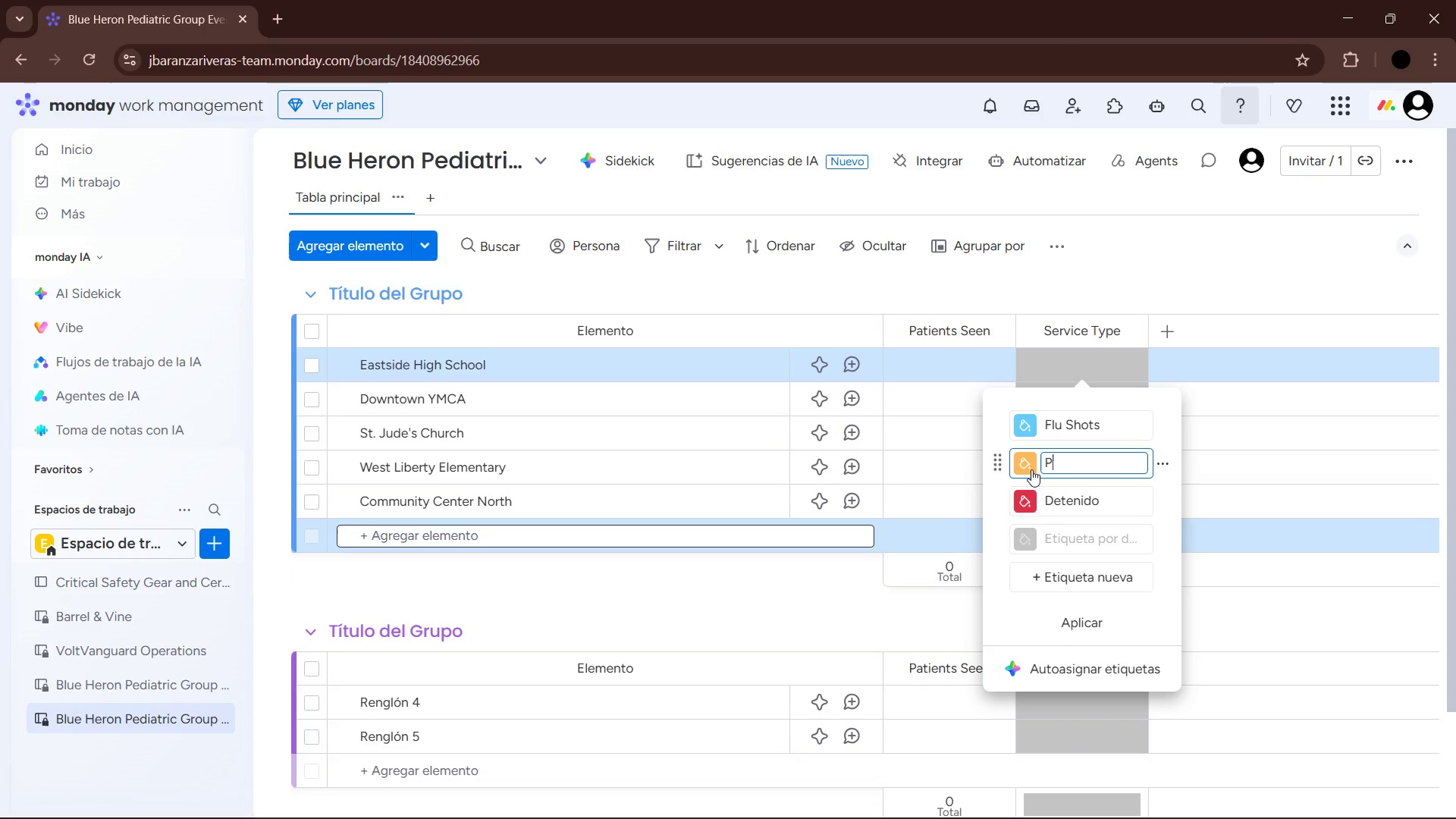 
key(CapsLock)
 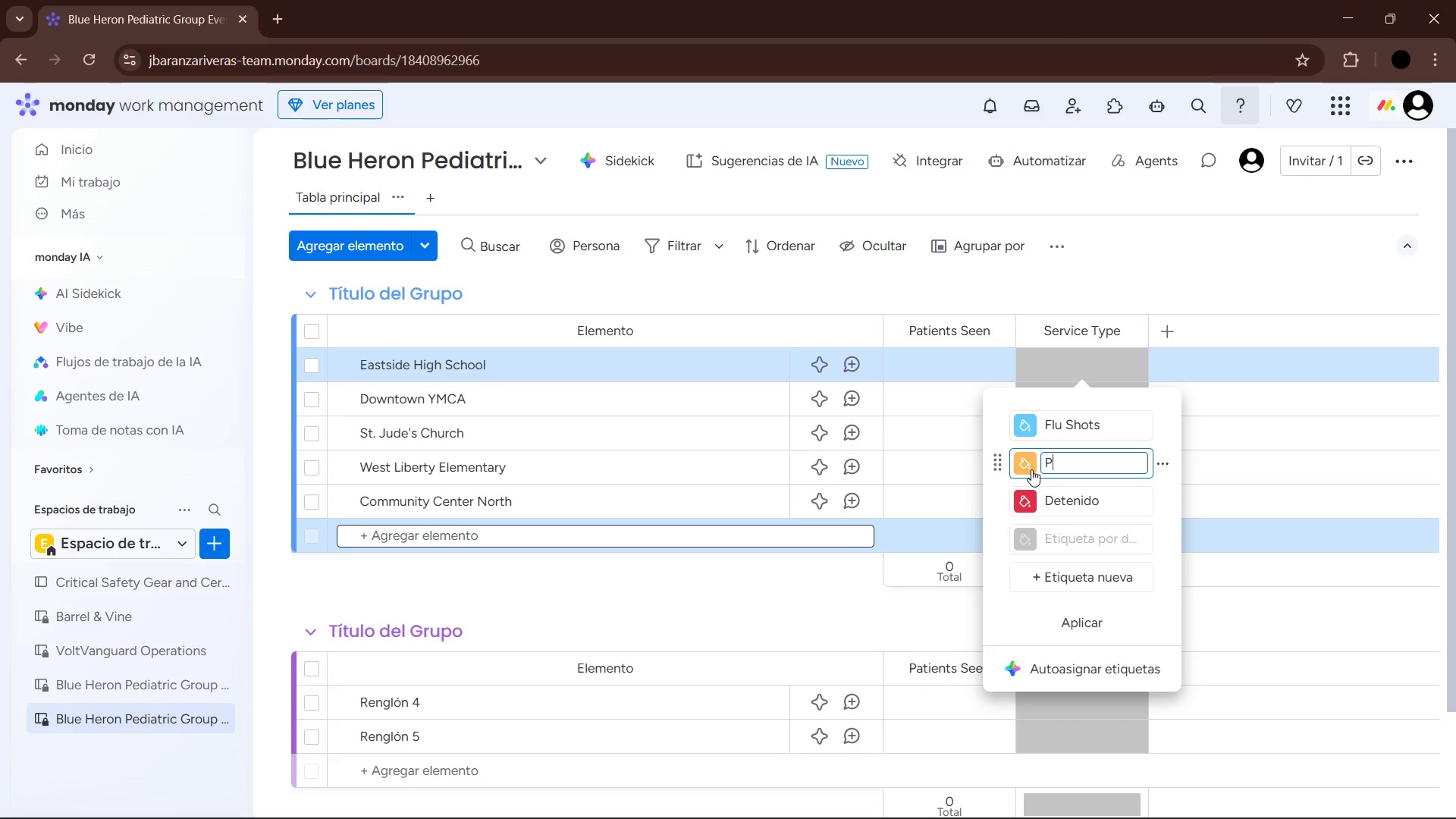 
key(H)
 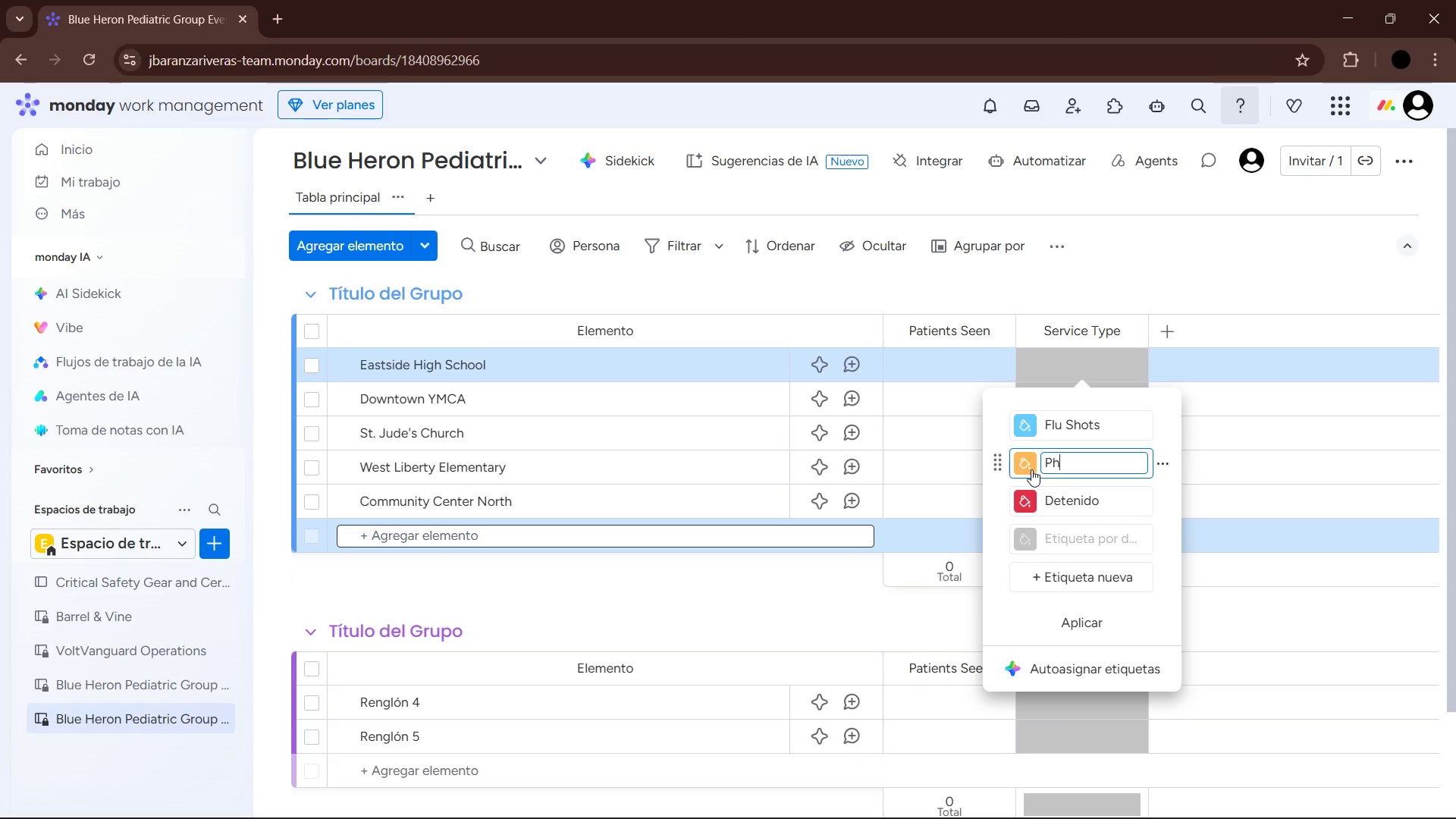 
type(ysicals)
 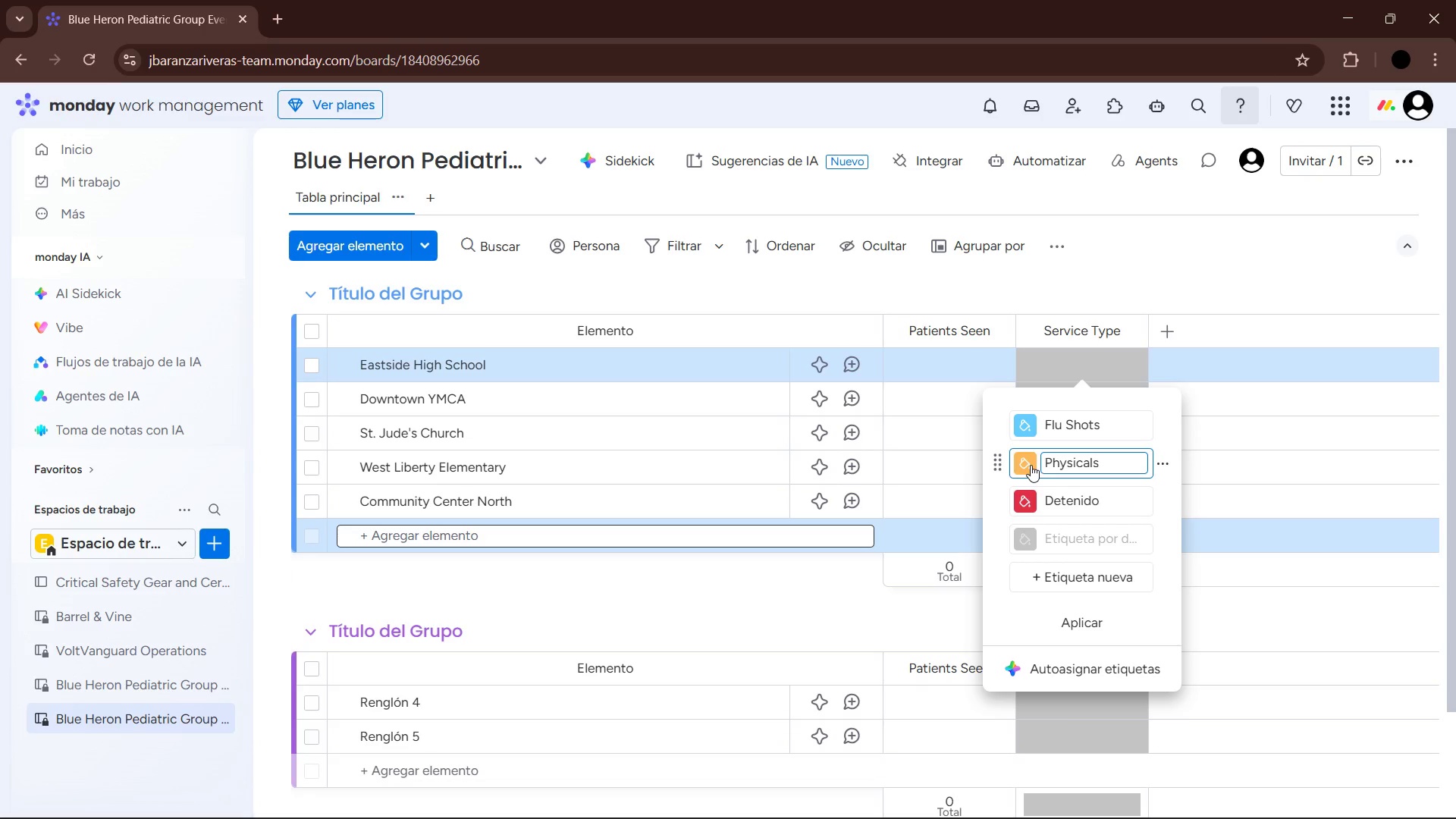 
wait(7.94)
 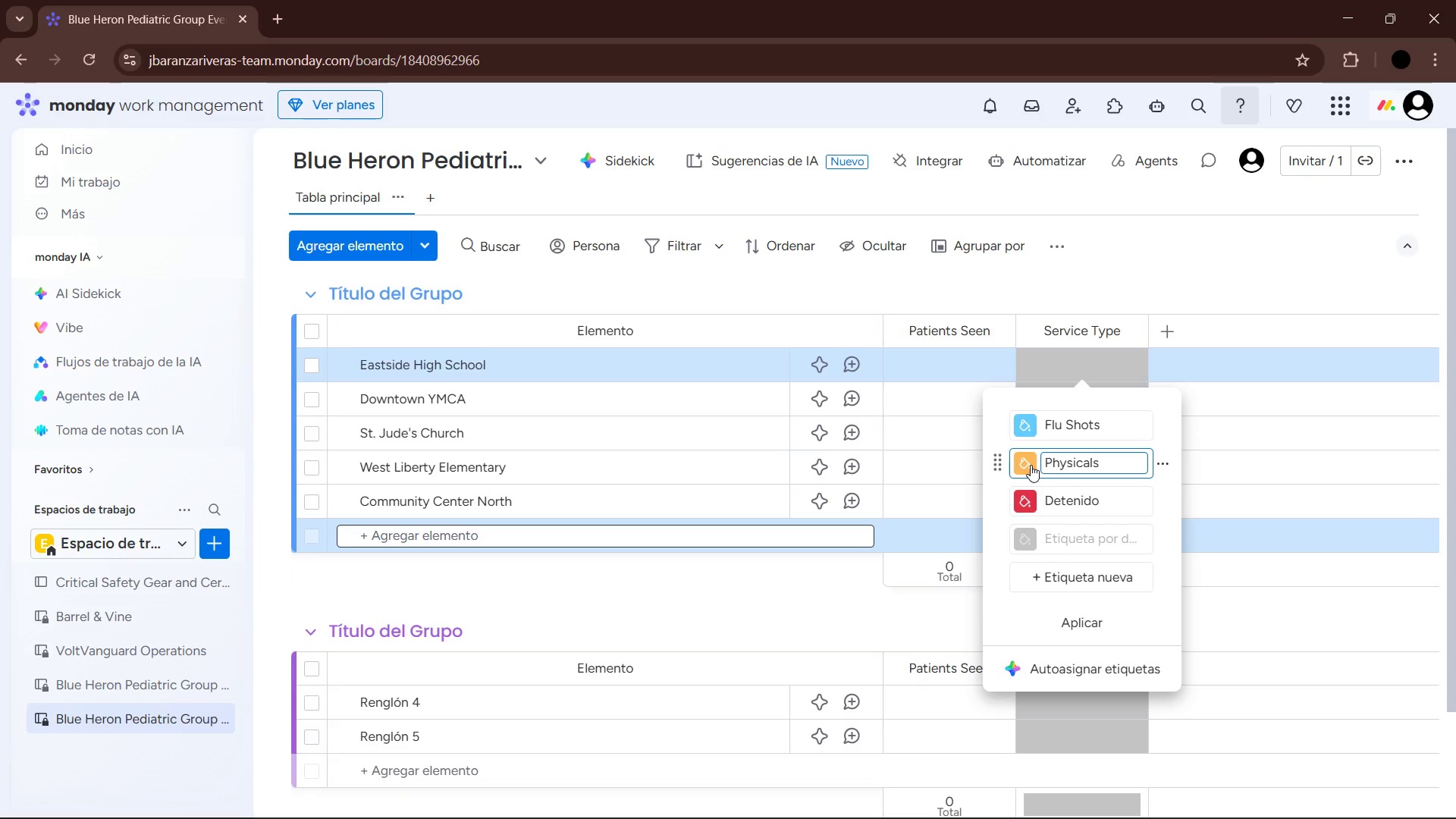 
left_click([1031, 465])
 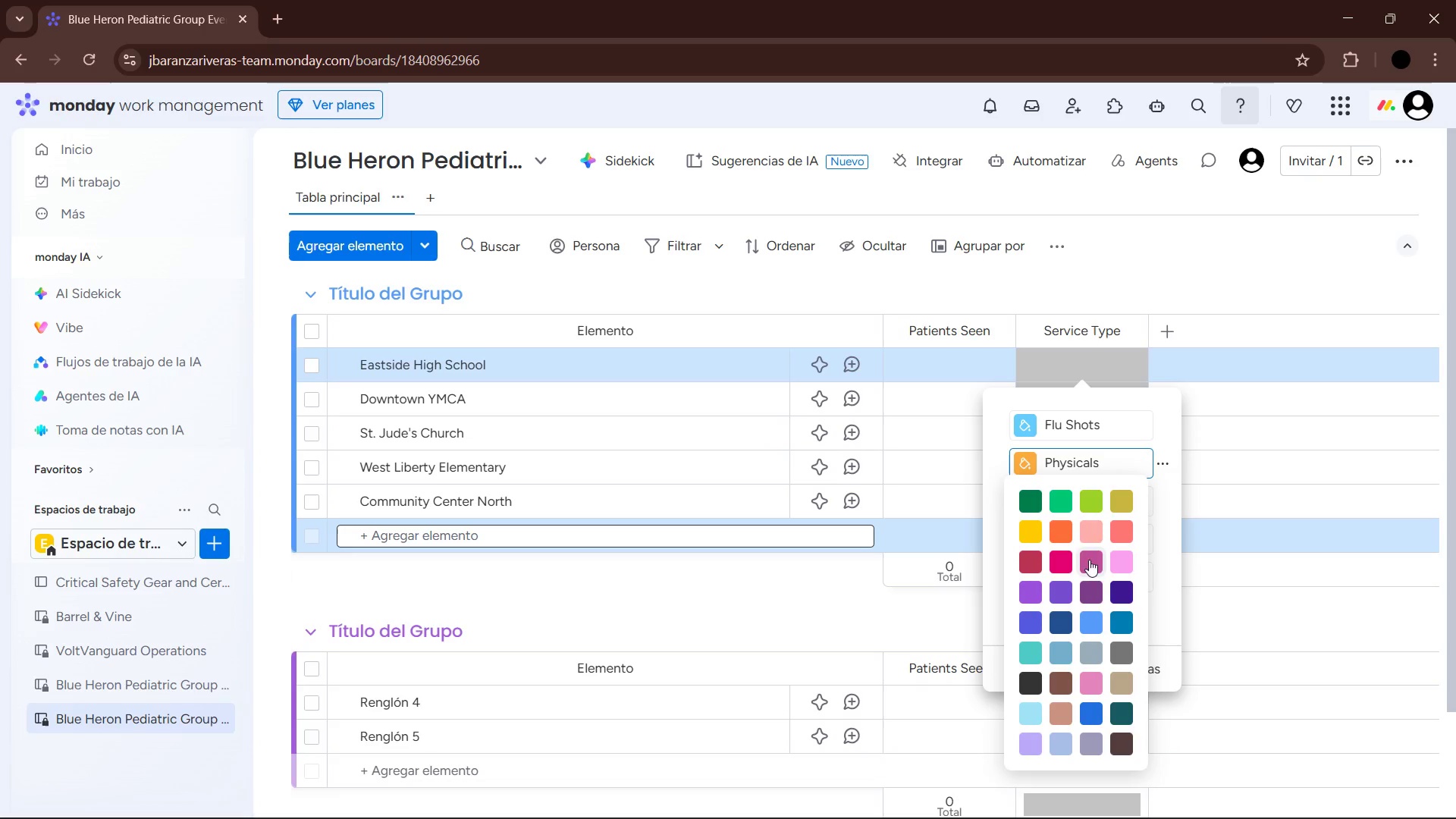 
left_click([1065, 564])
 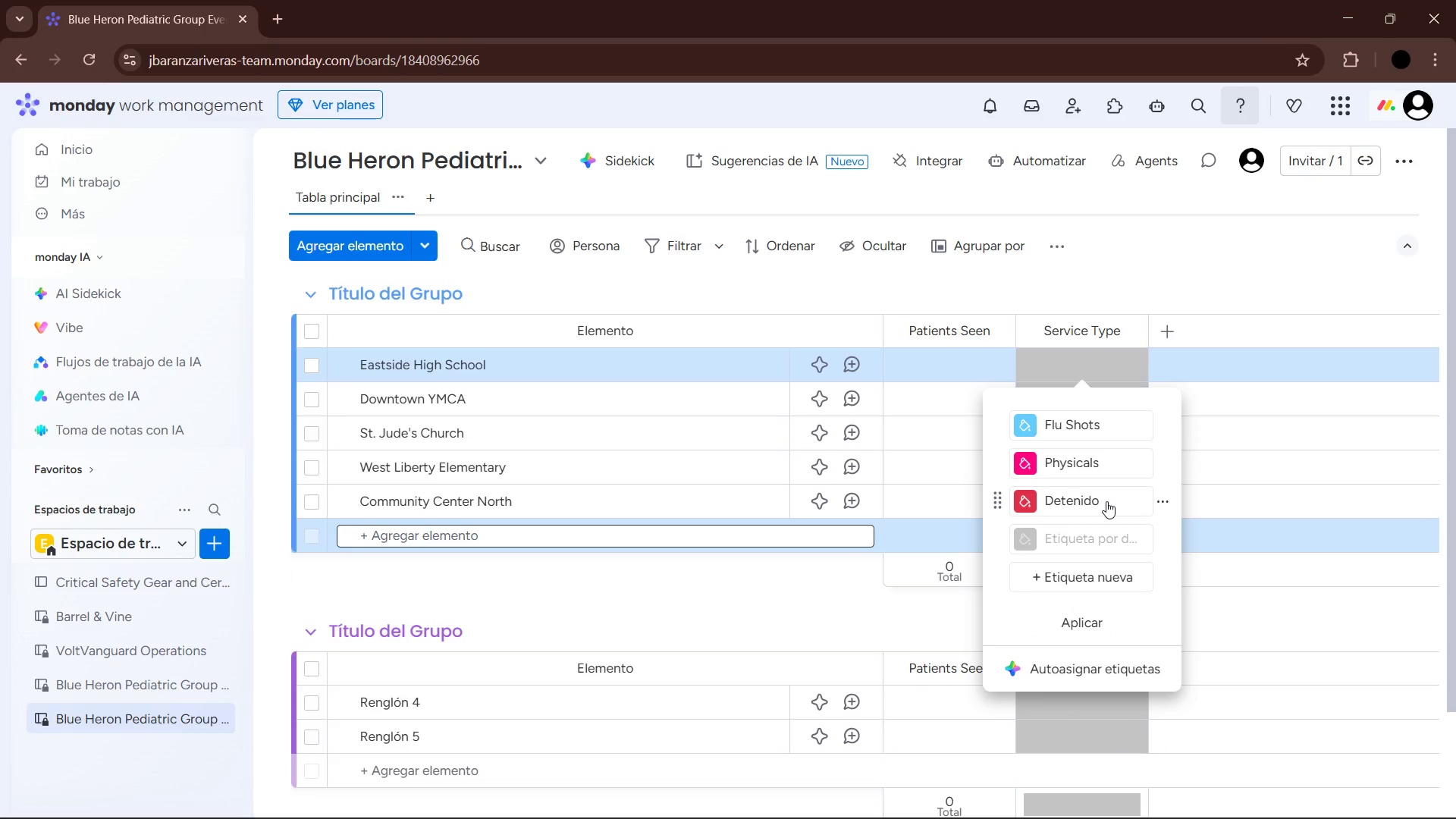 
left_click([1028, 469])
 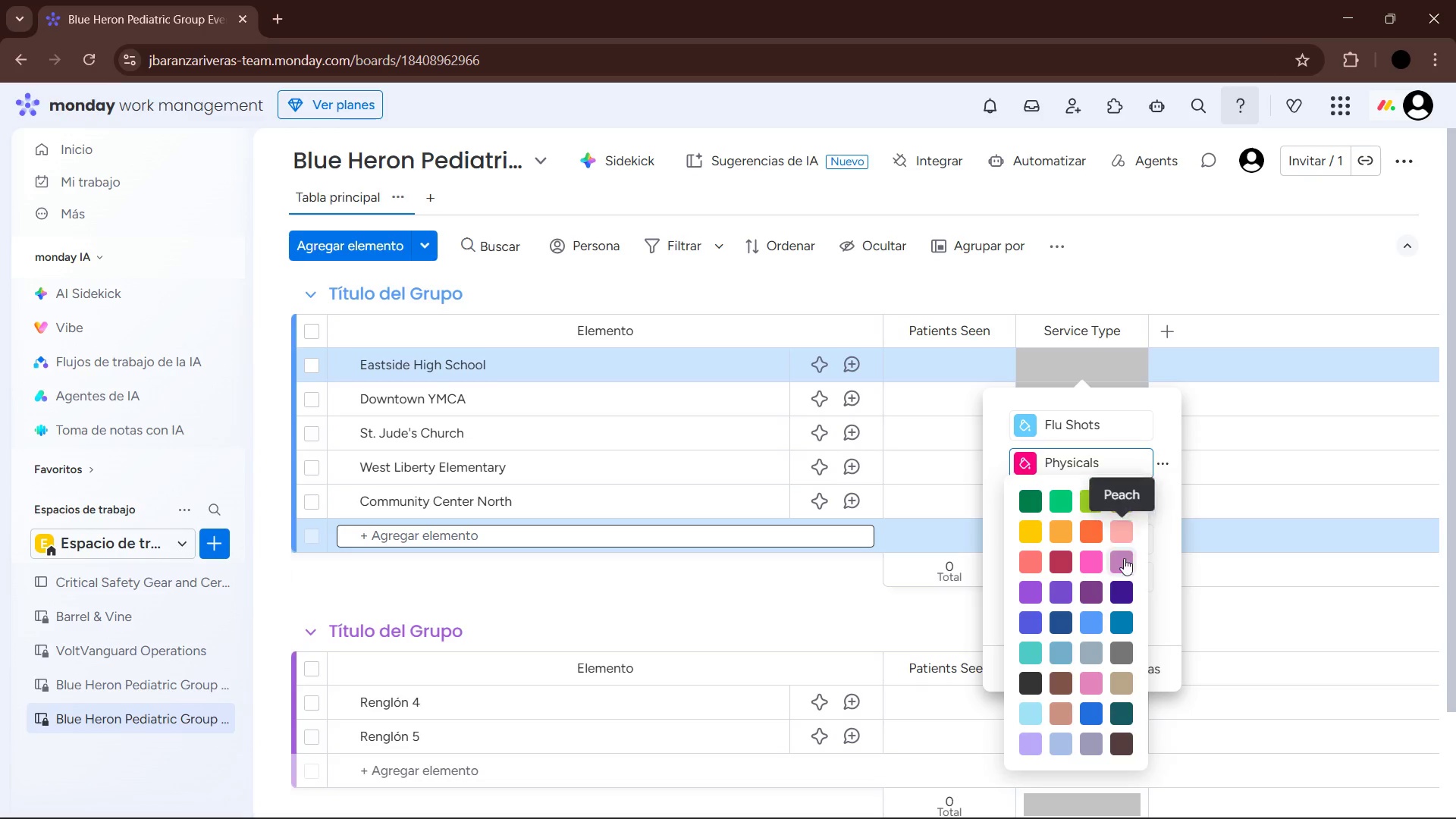 
left_click([1126, 560])
 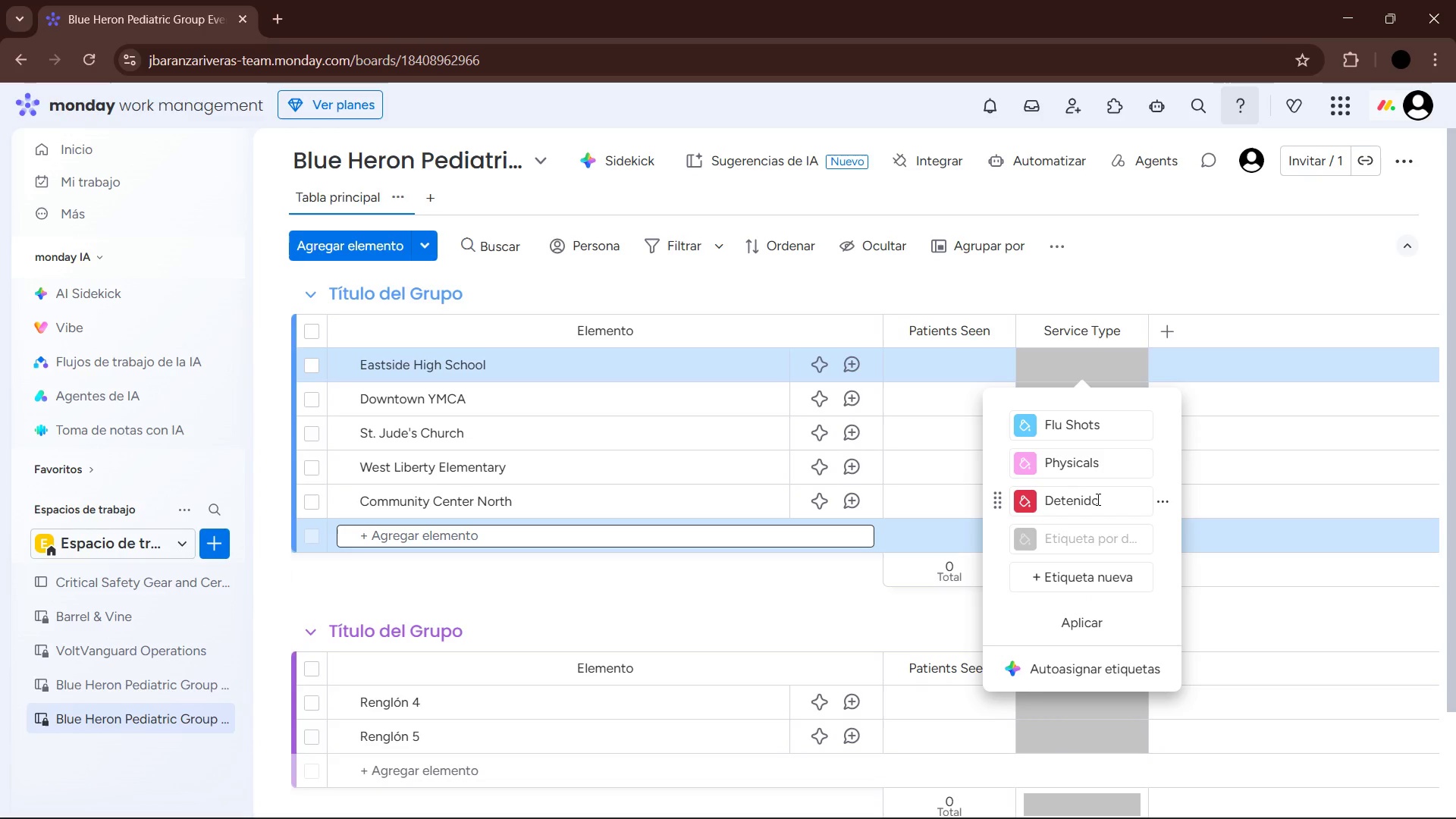 
left_click([1097, 499])
 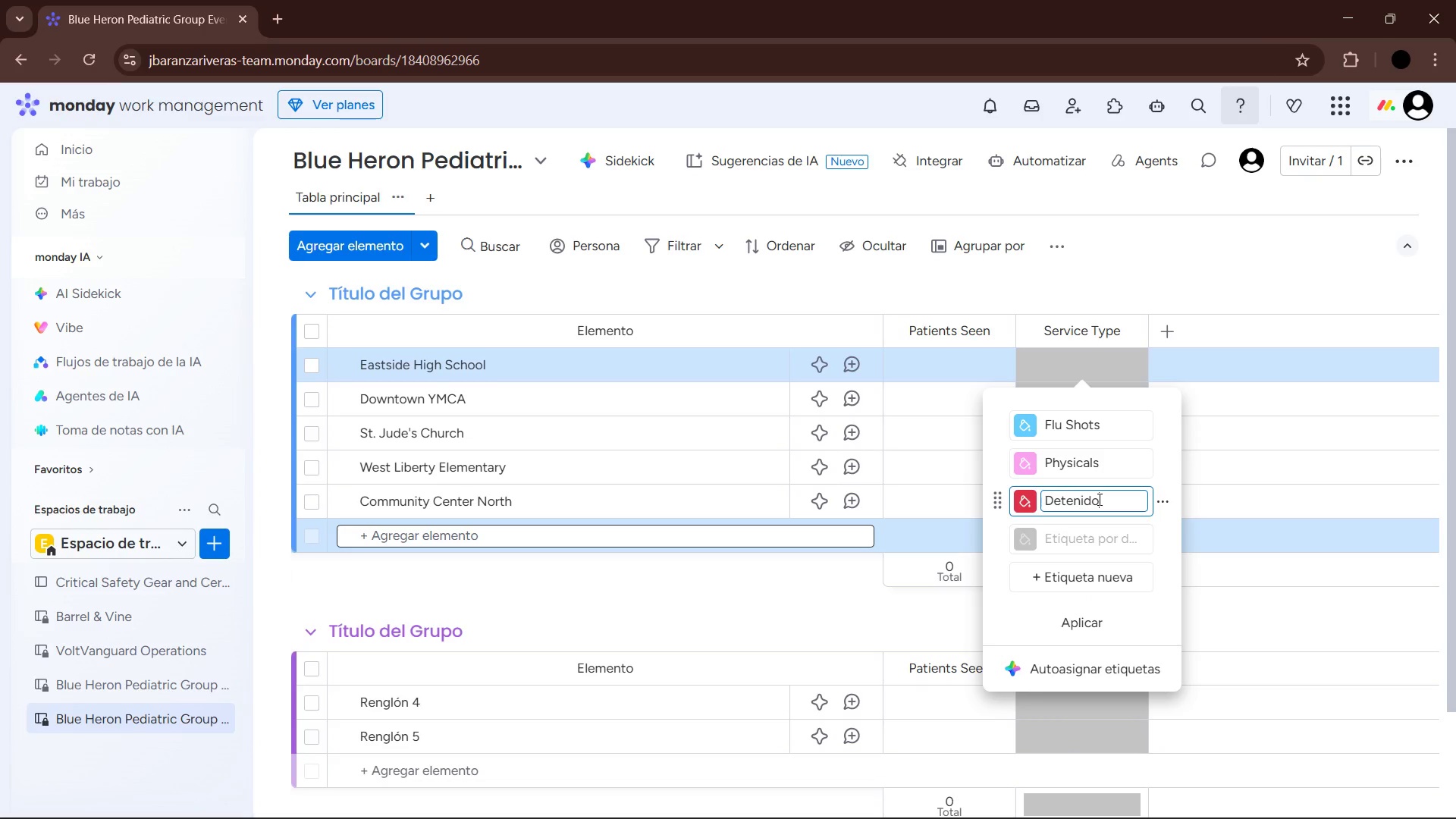 
left_click_drag(start_coordinate=[1098, 499], to_coordinate=[1034, 497])
 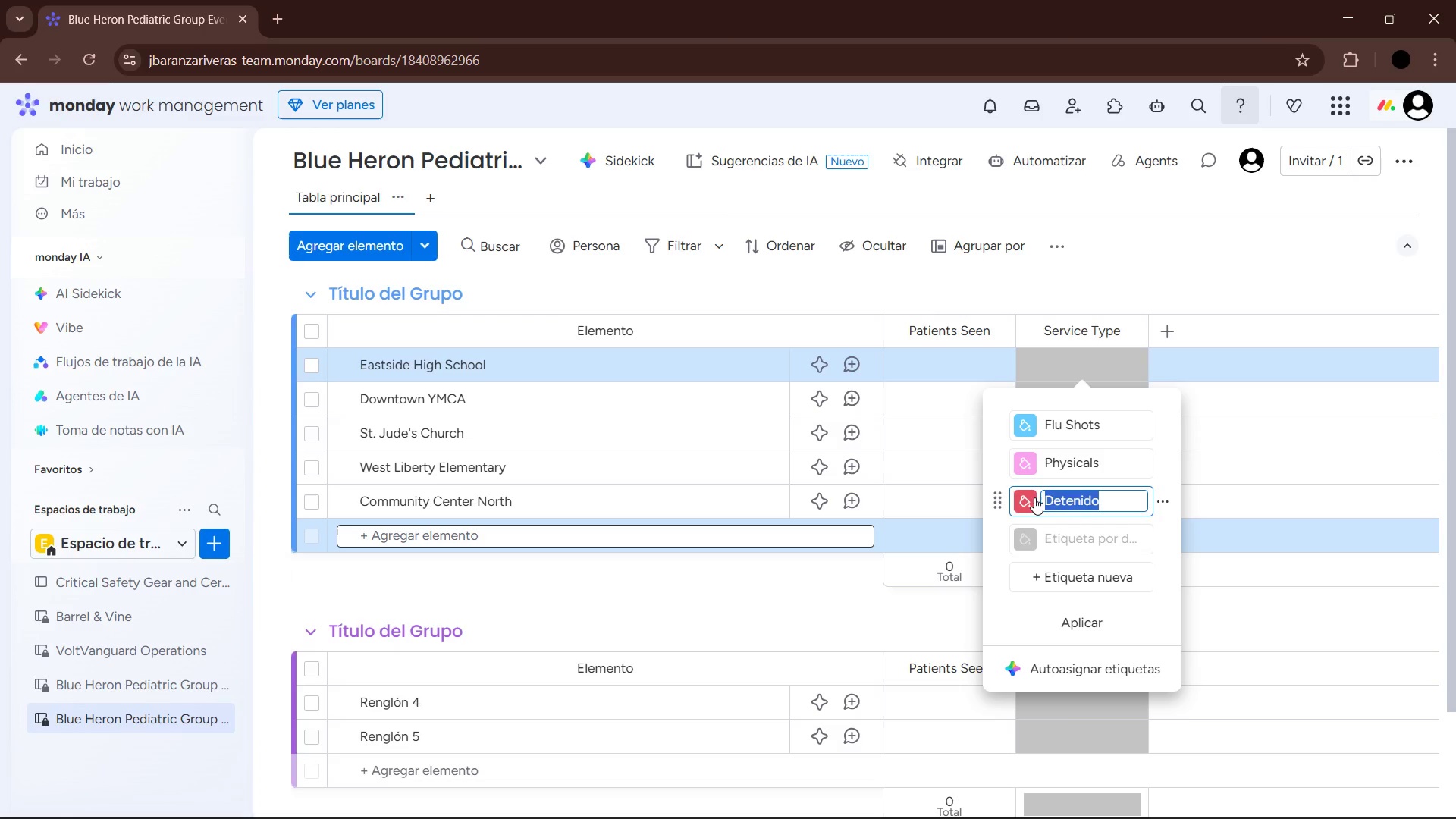 
type(VC)
key(Backspace)
key(Backspace)
type(Covid Boosted)
key(Backspace)
type(rs)
 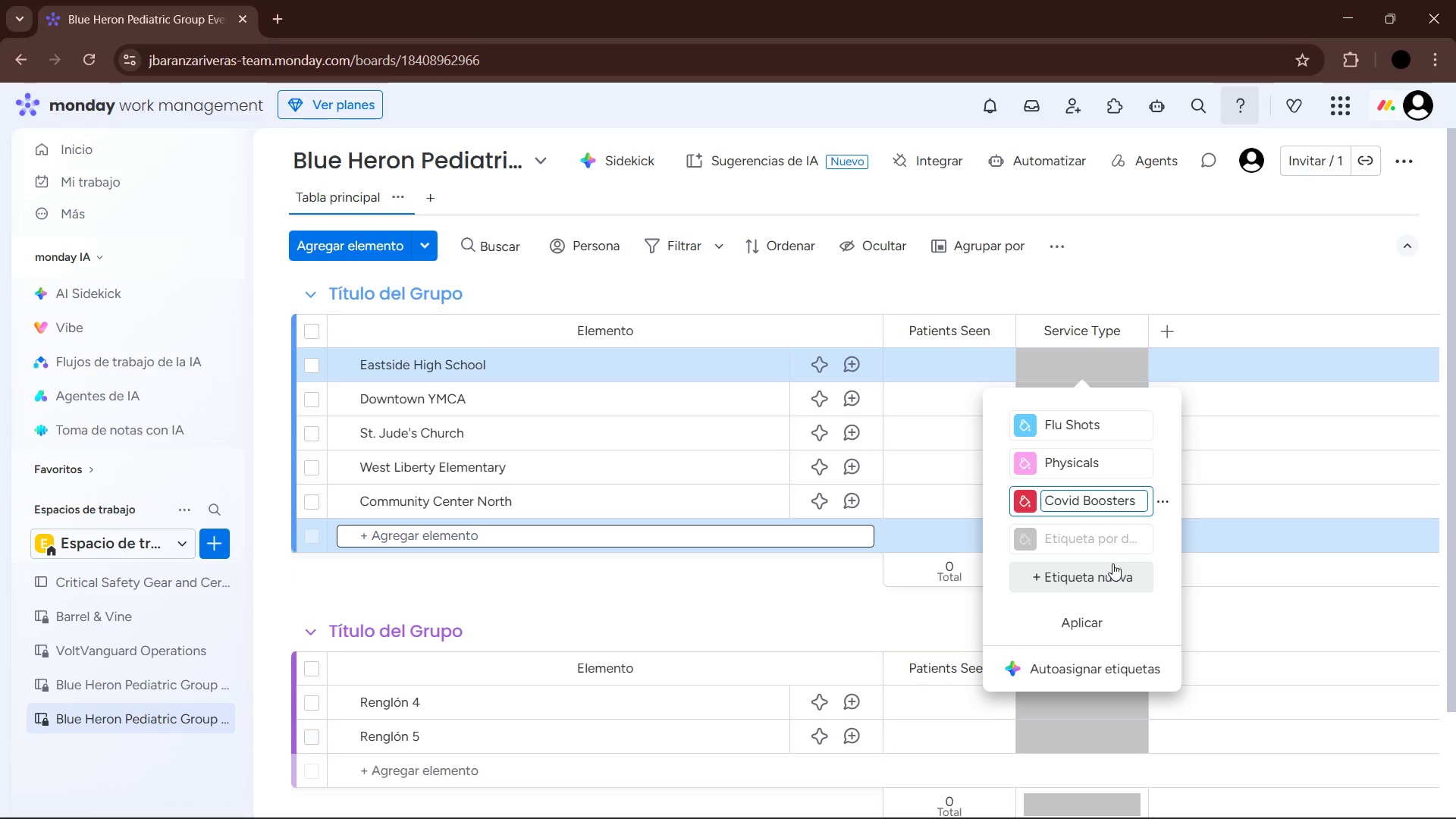 
wait(6.78)
 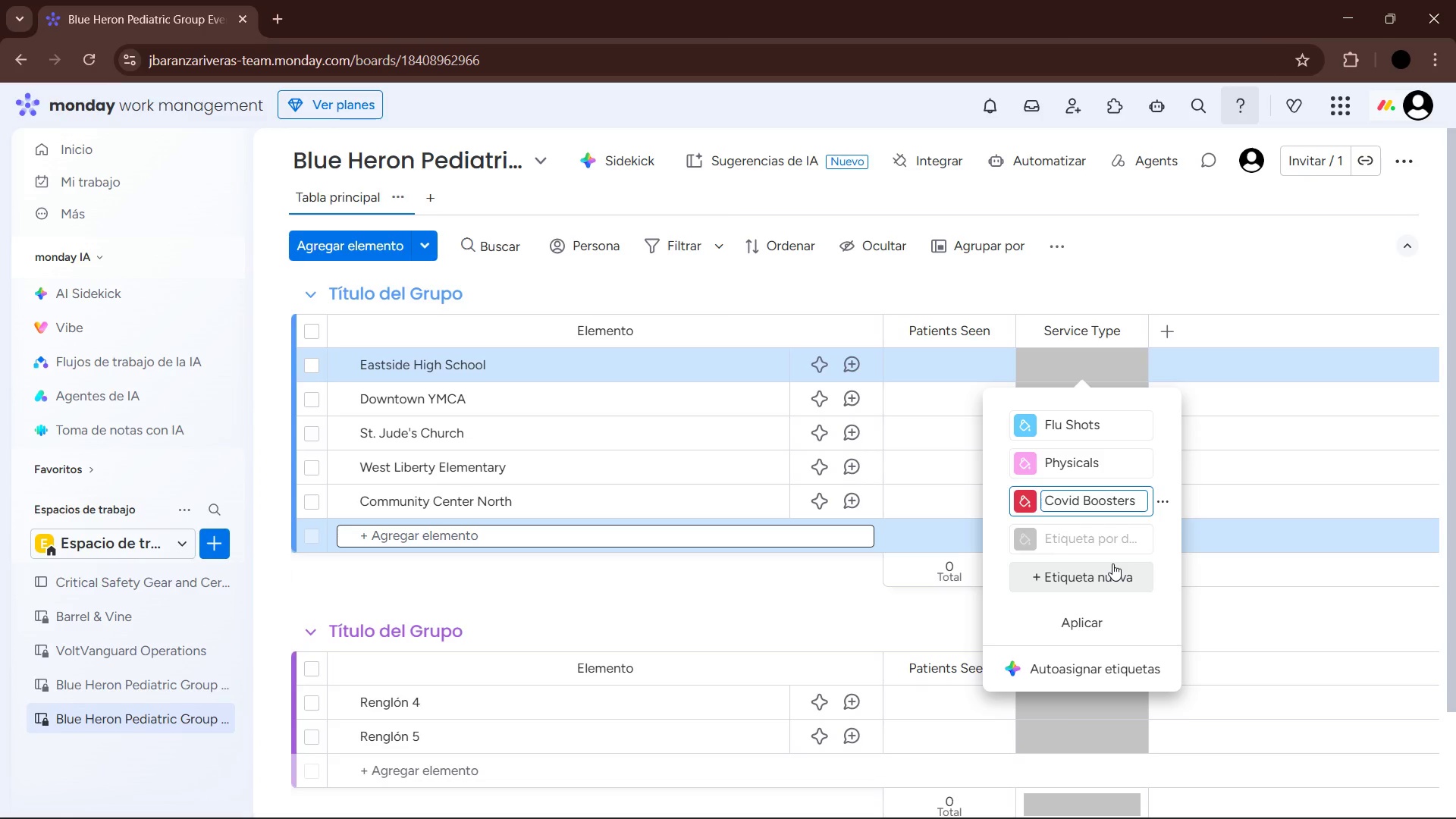 
left_click([1028, 505])
 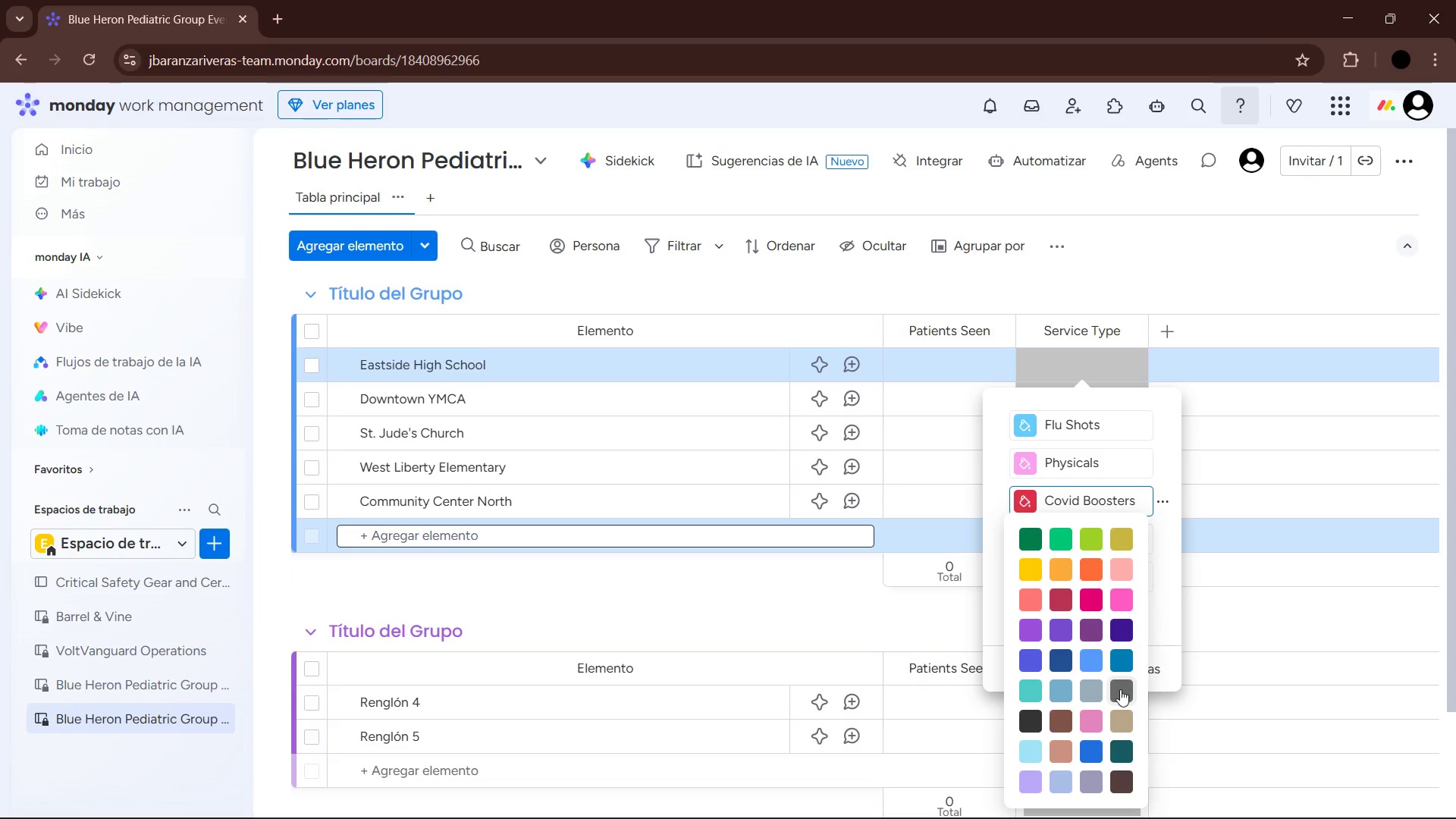 
left_click([1128, 723])
 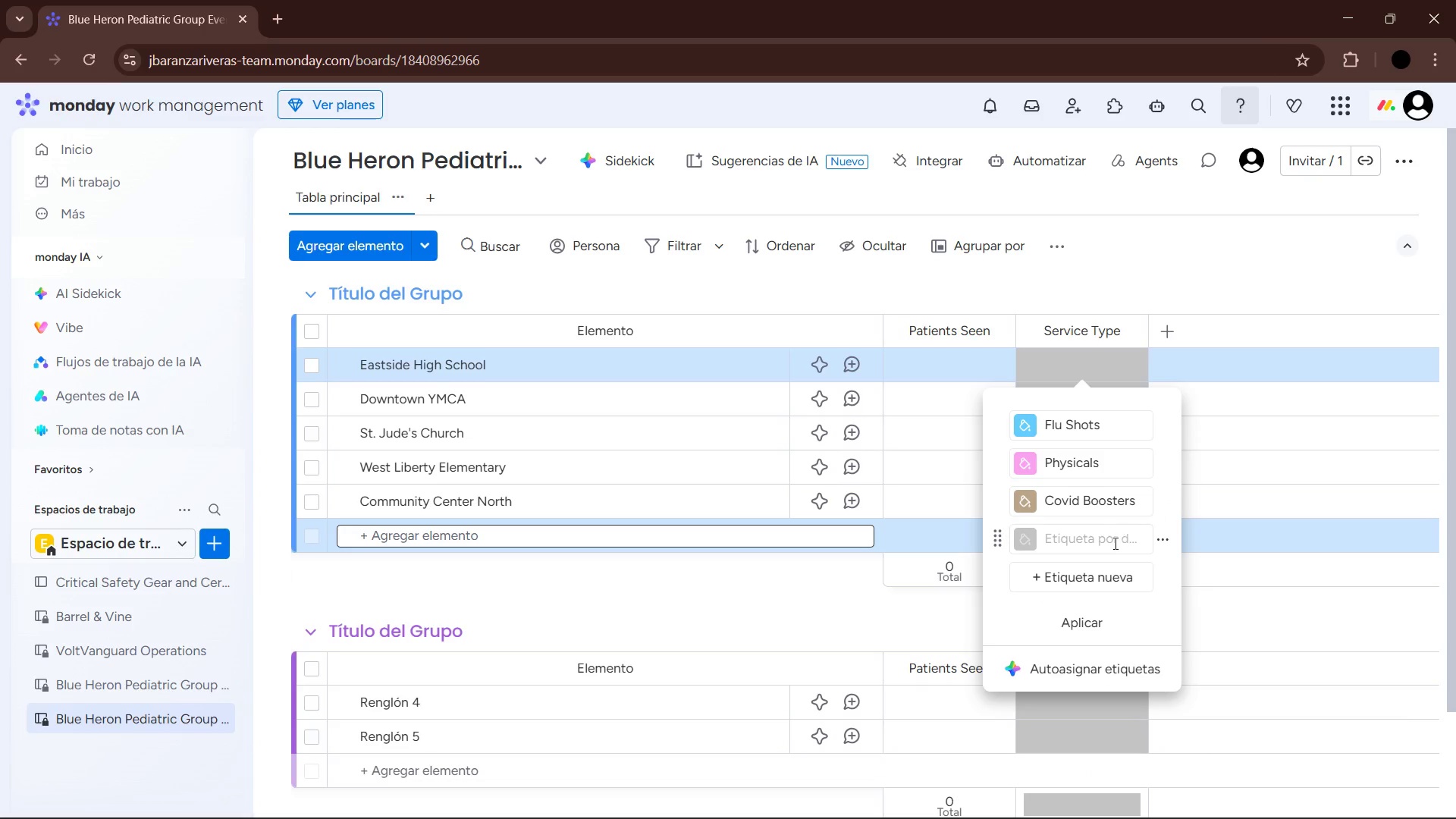 
left_click([1108, 544])
 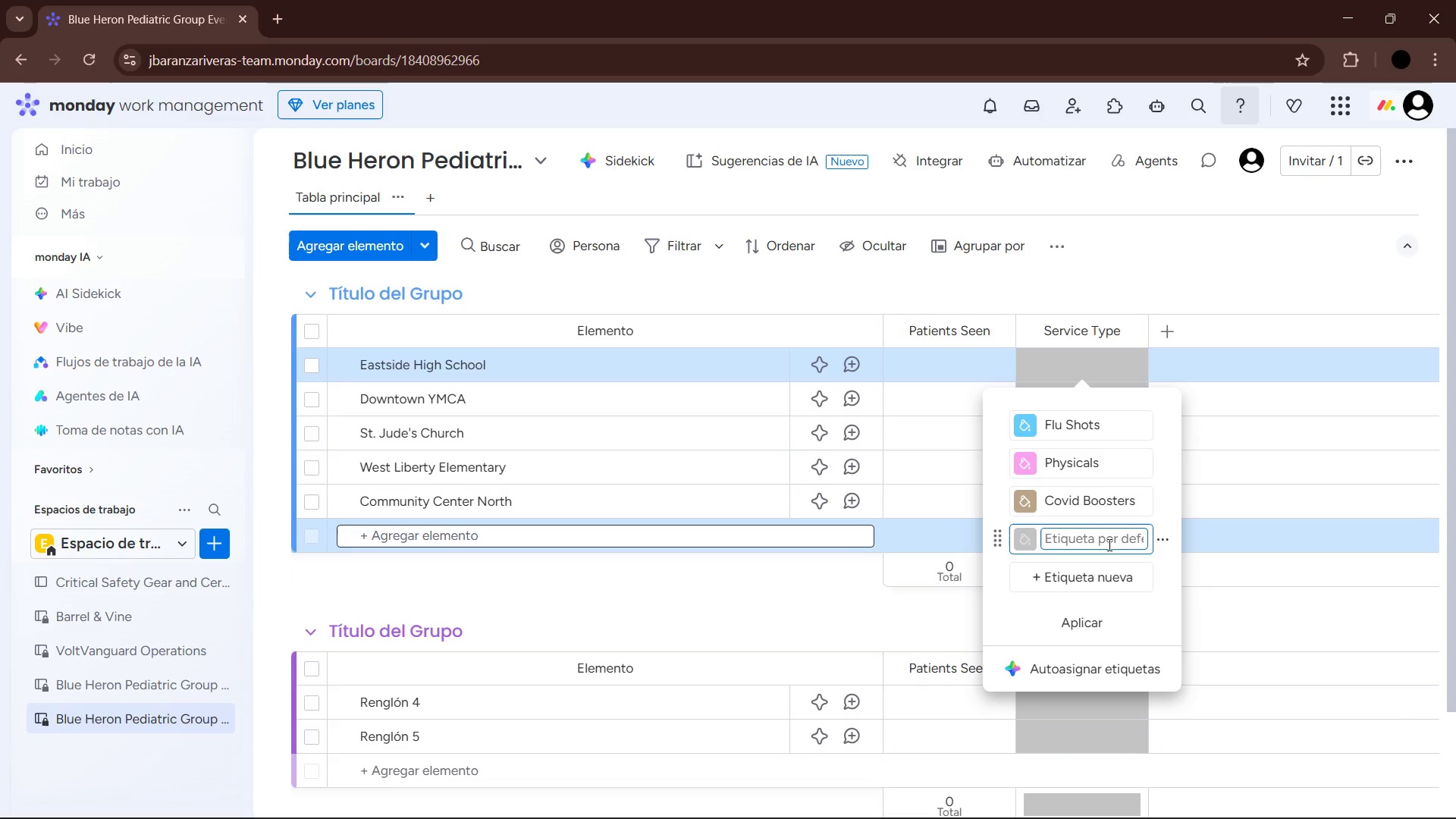 
type(Vaccination Mix)
 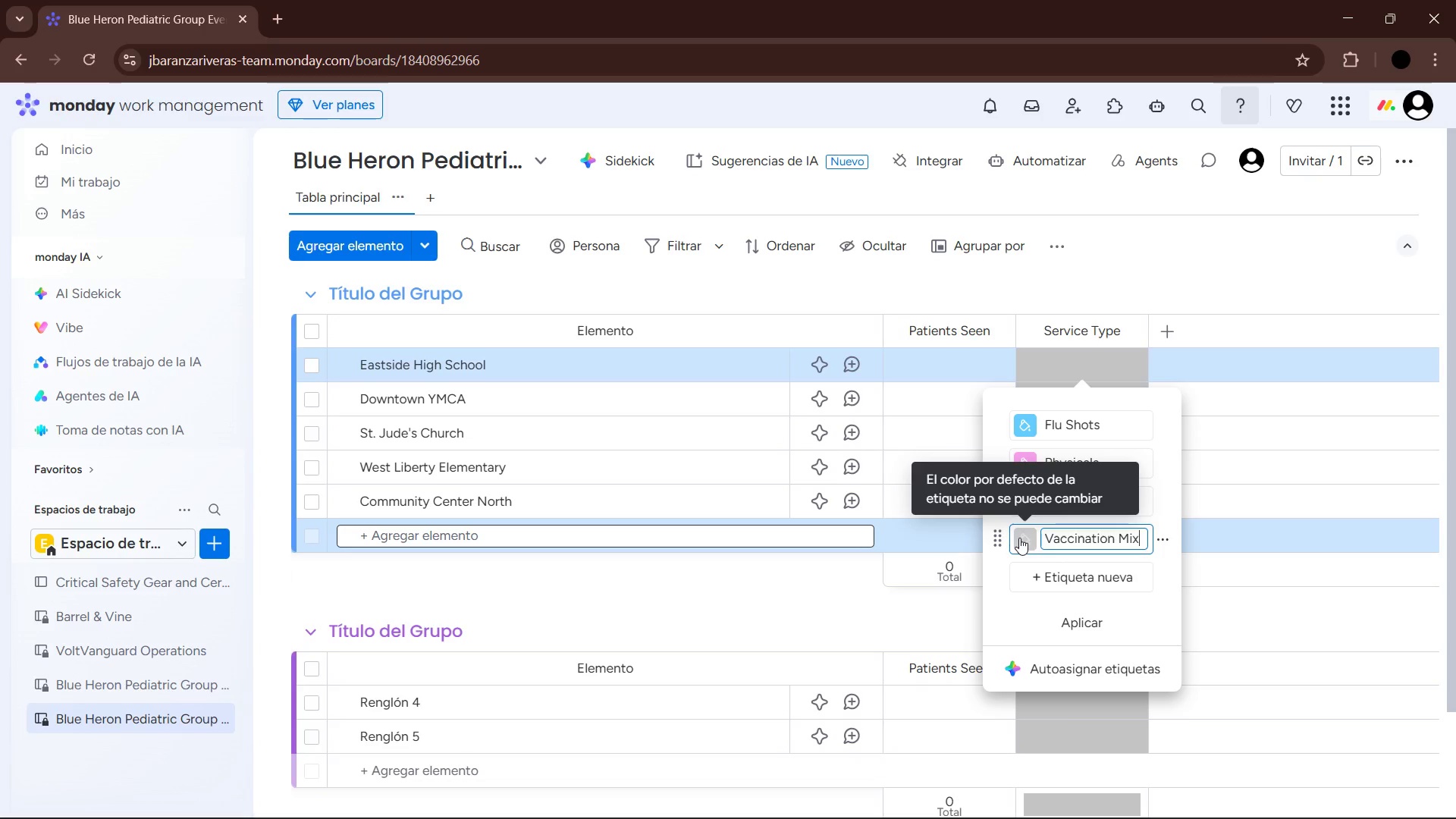 
left_click([1019, 538])
 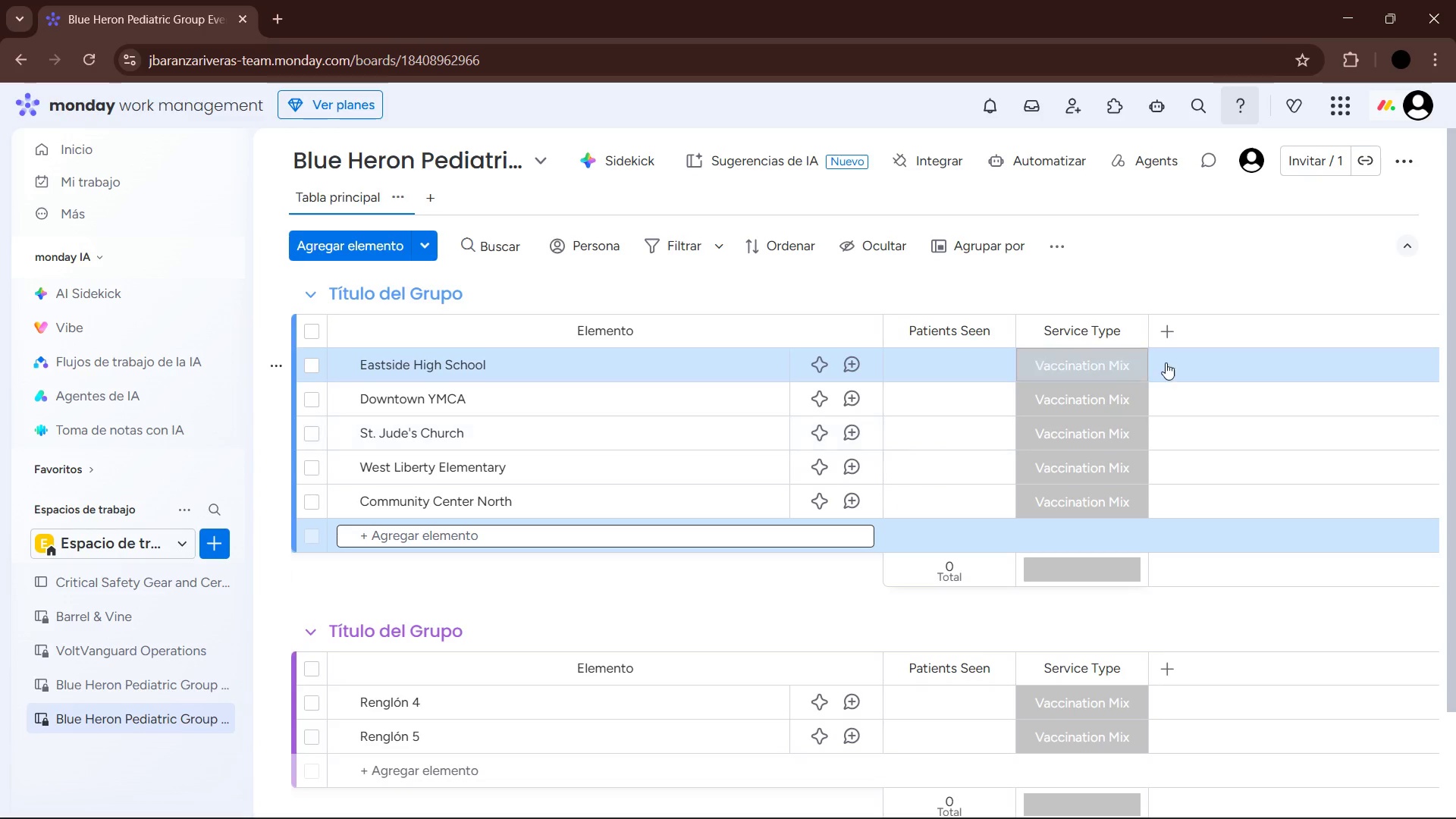 
left_click([1103, 362])
 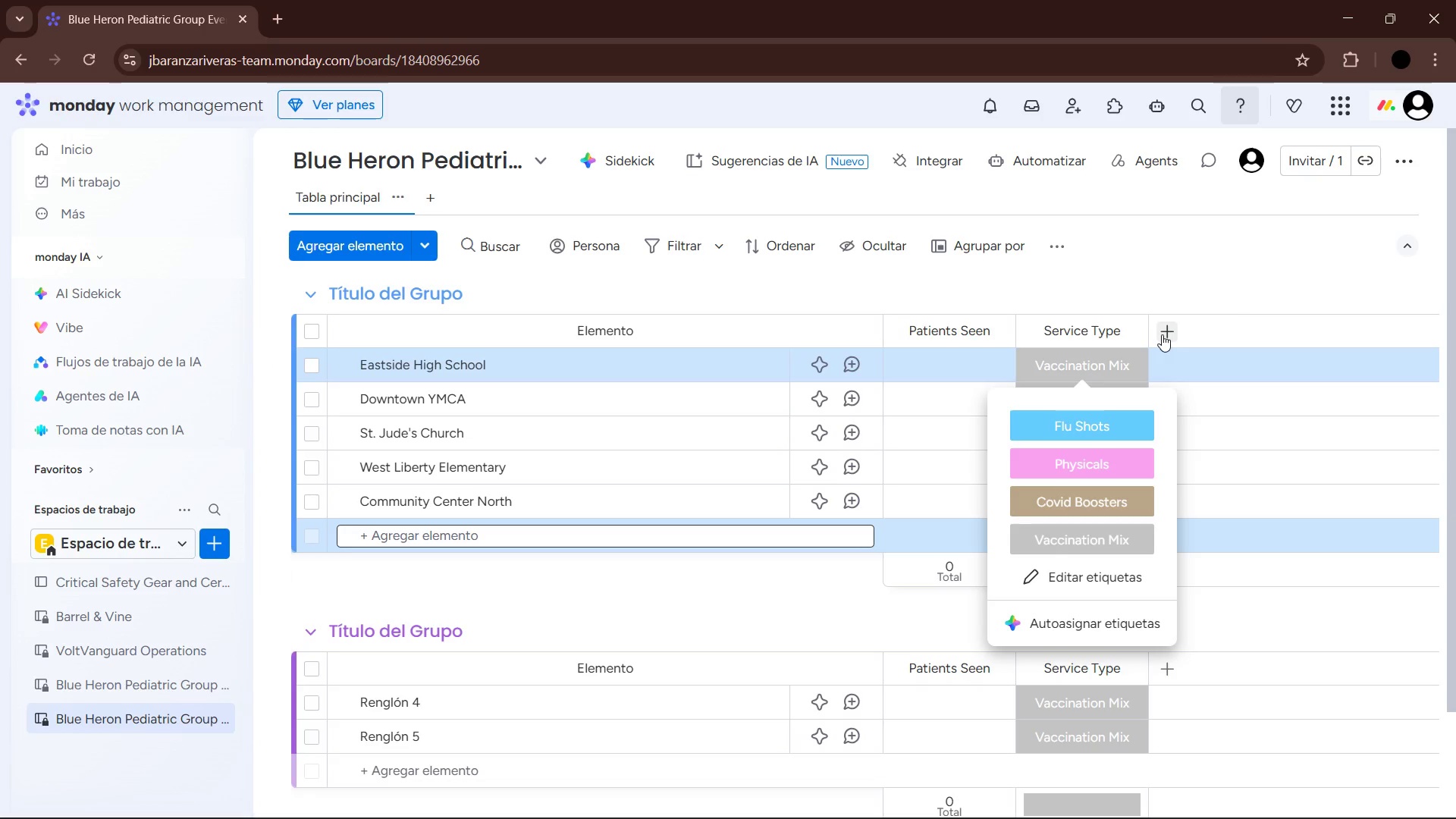 
wait(9.41)
 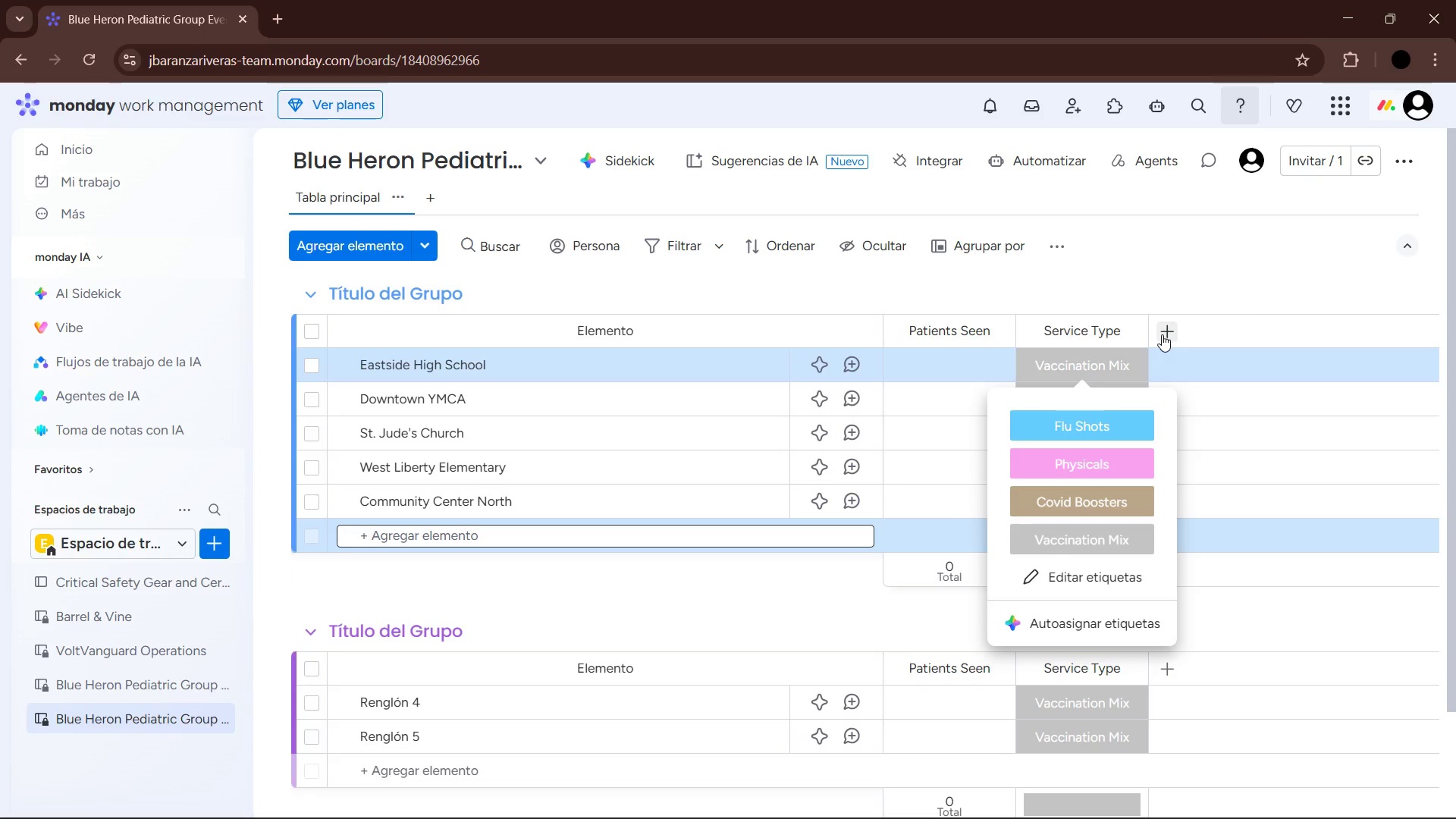 
left_click([1164, 331])
 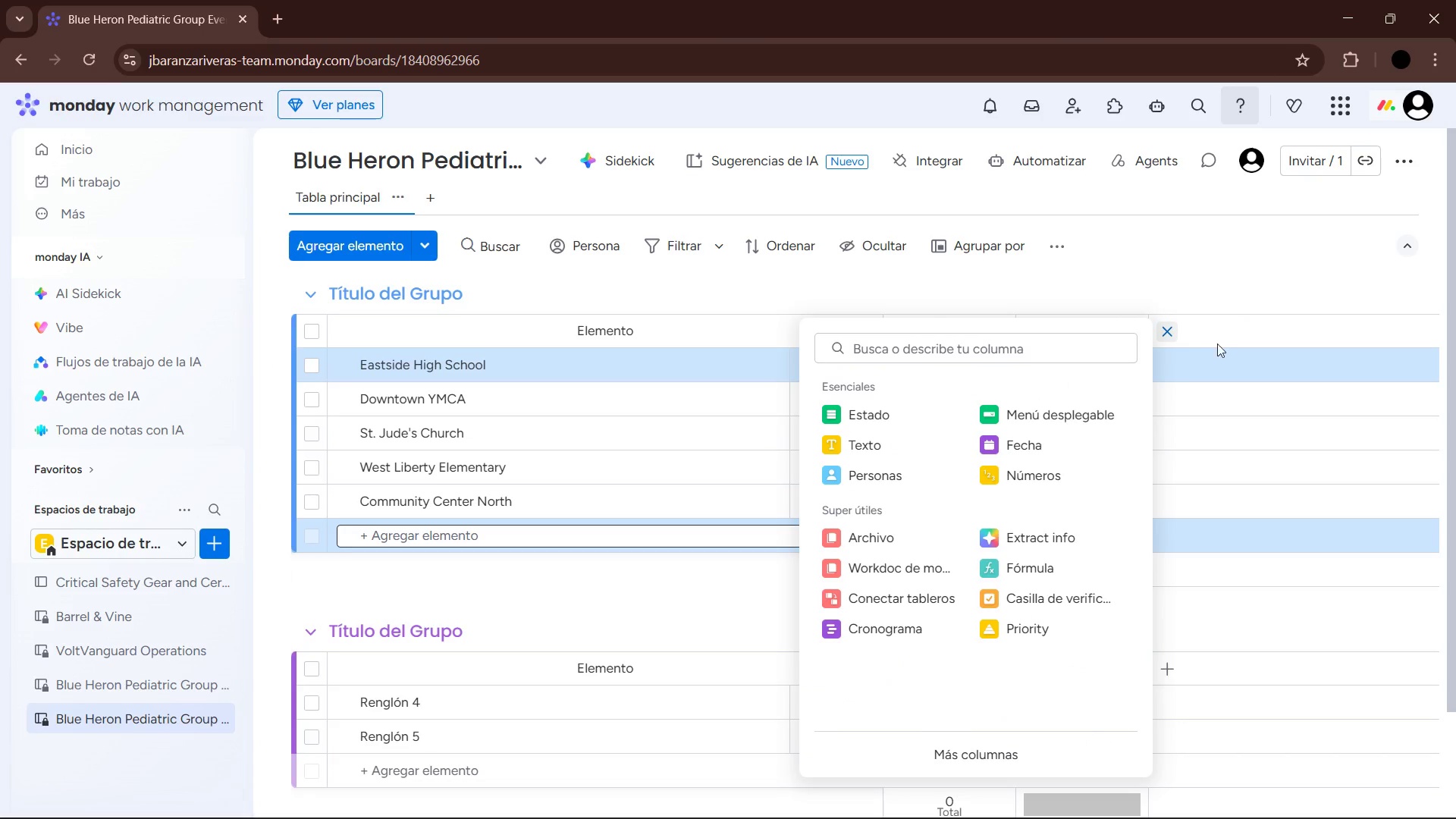 
left_click([1206, 338])
 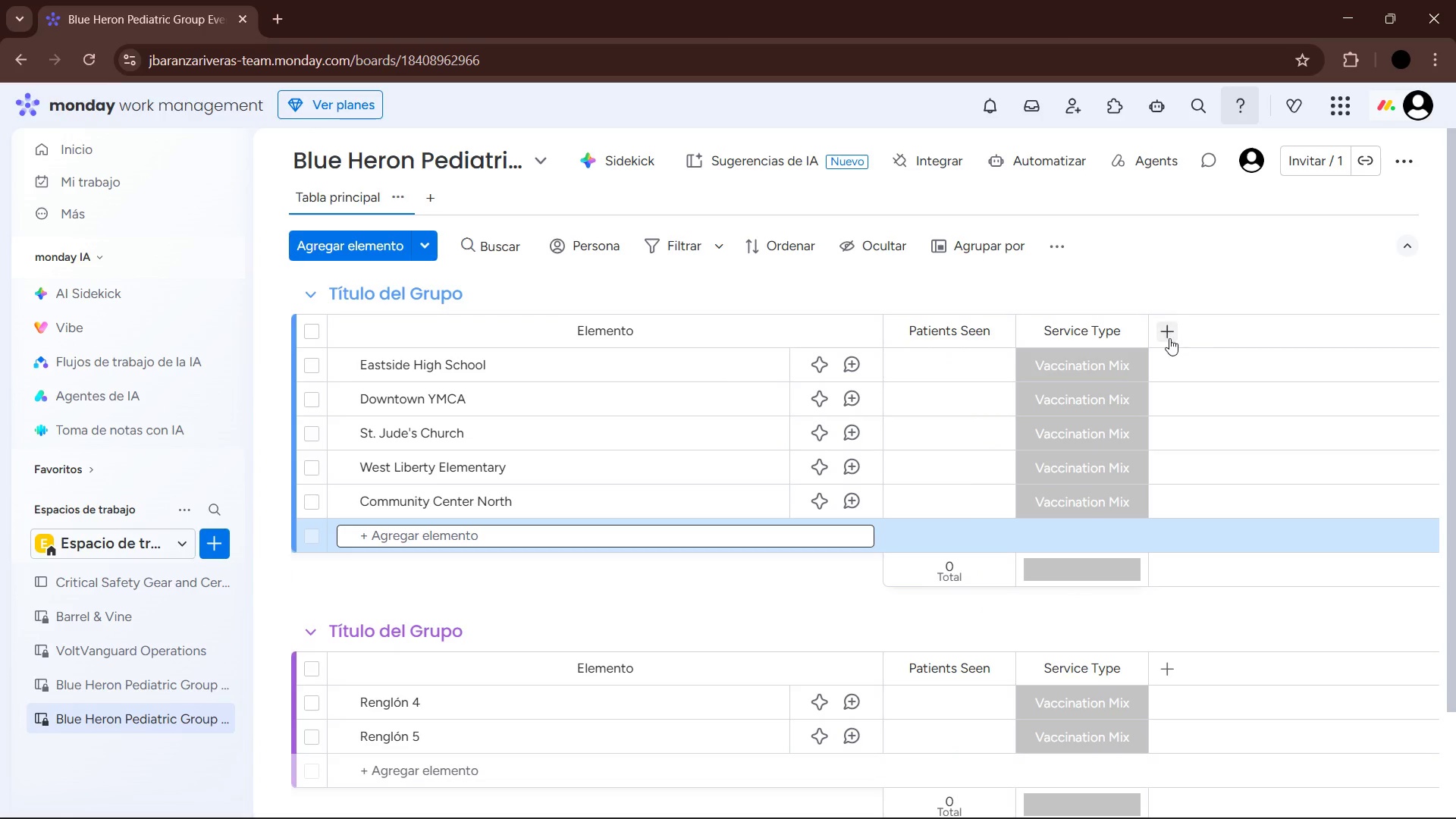 
left_click([1168, 334])
 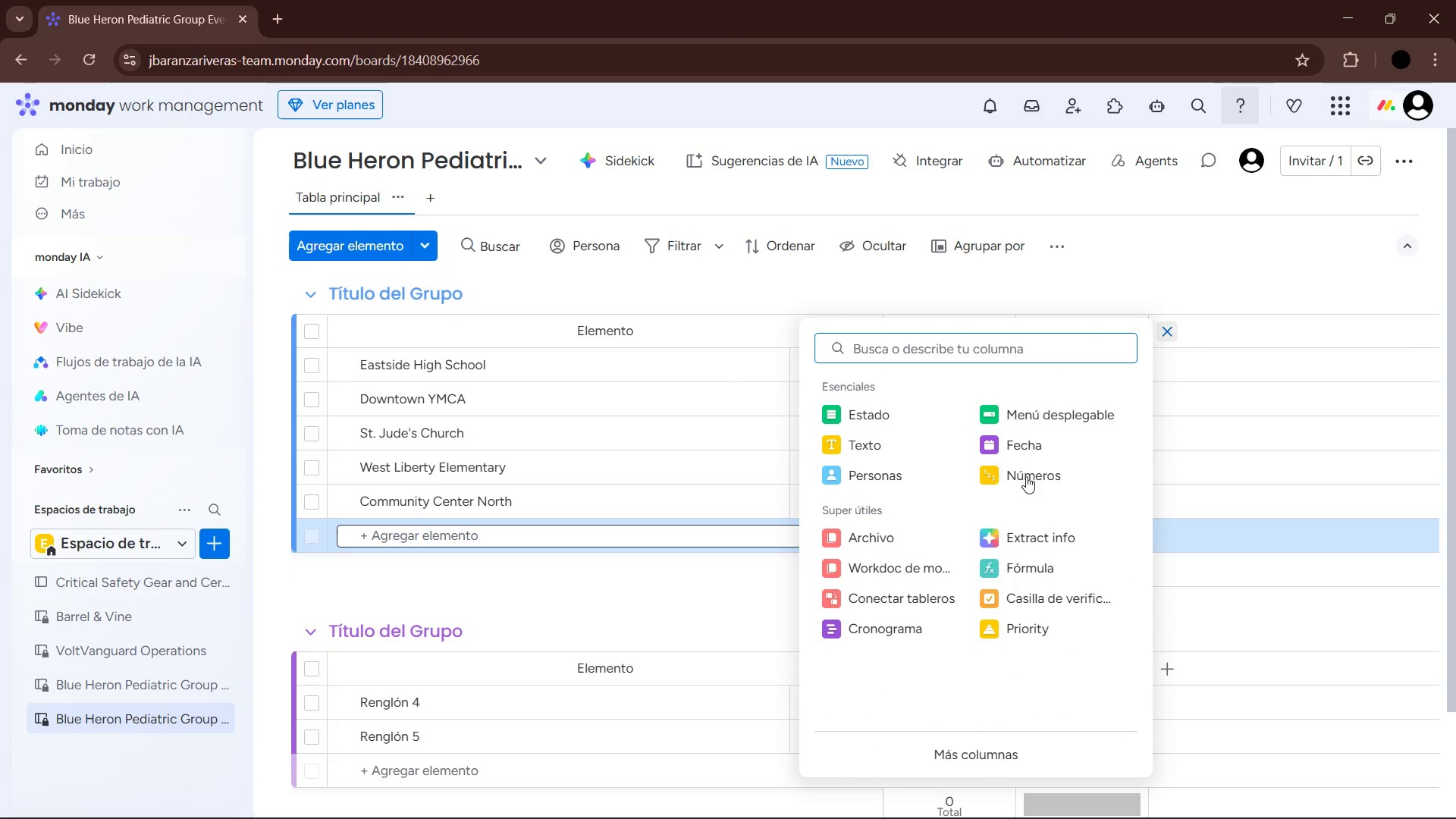 
left_click([1048, 472])
 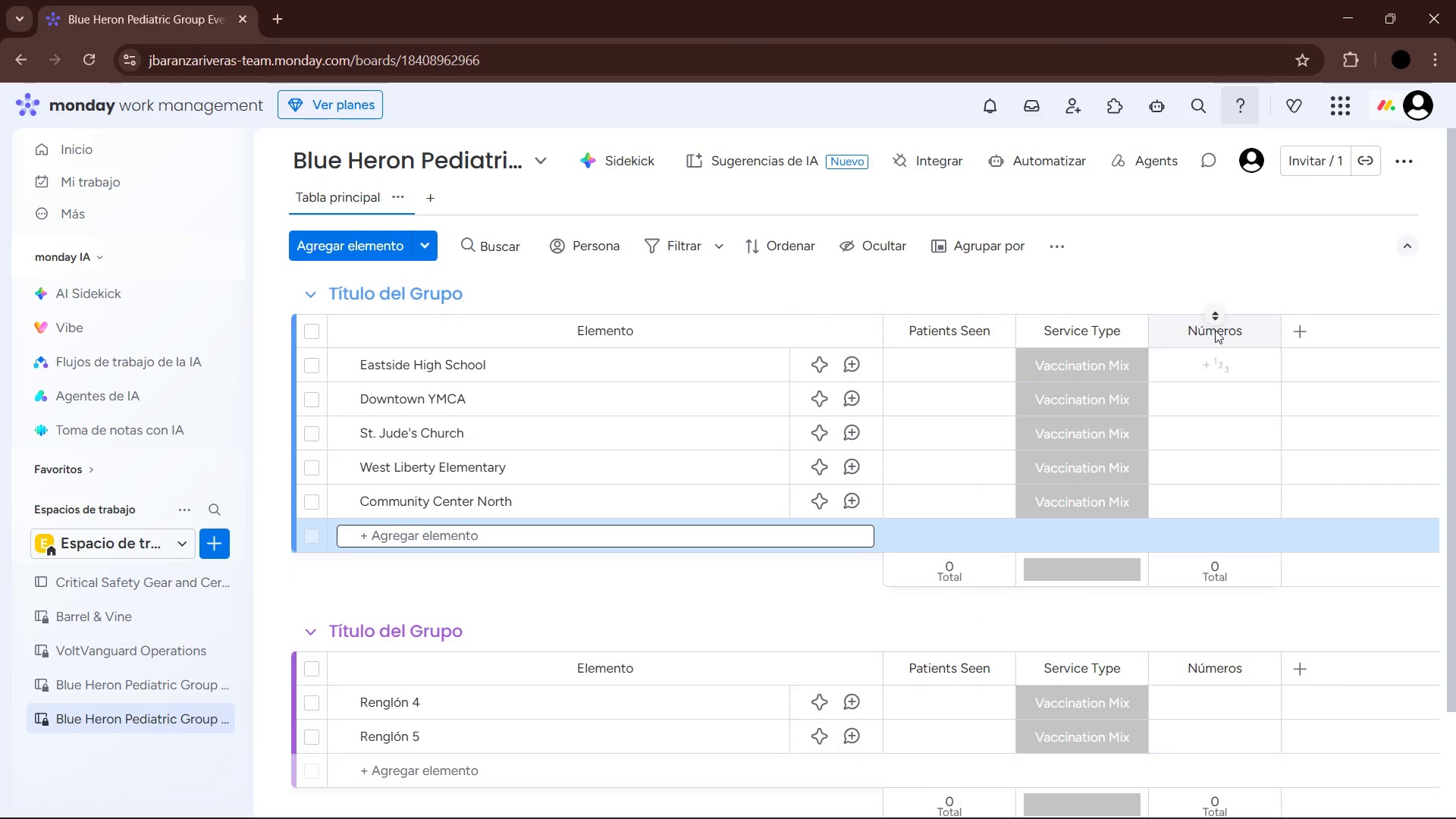 
left_click([1215, 329])
 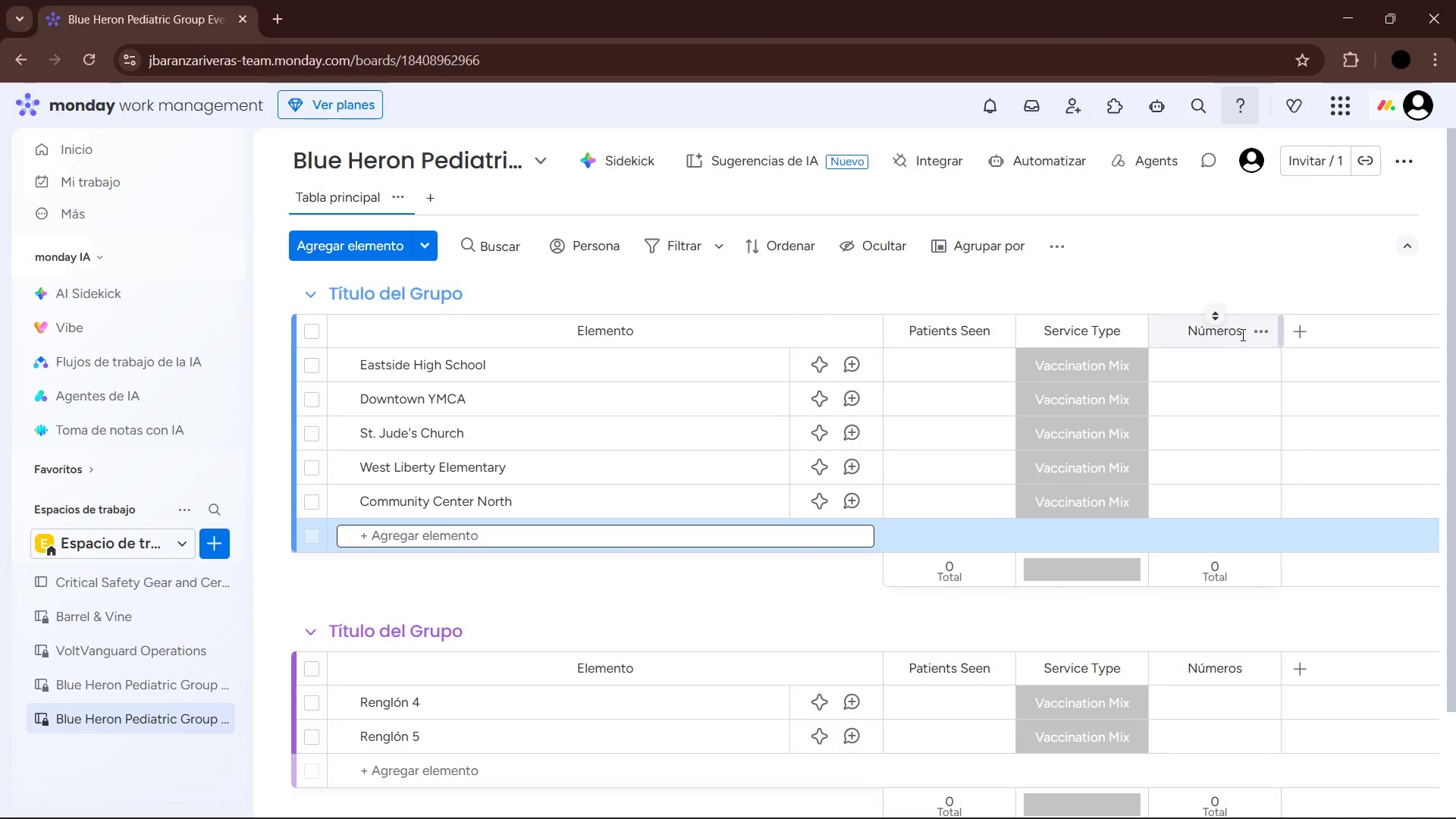 
left_click([1242, 334])
 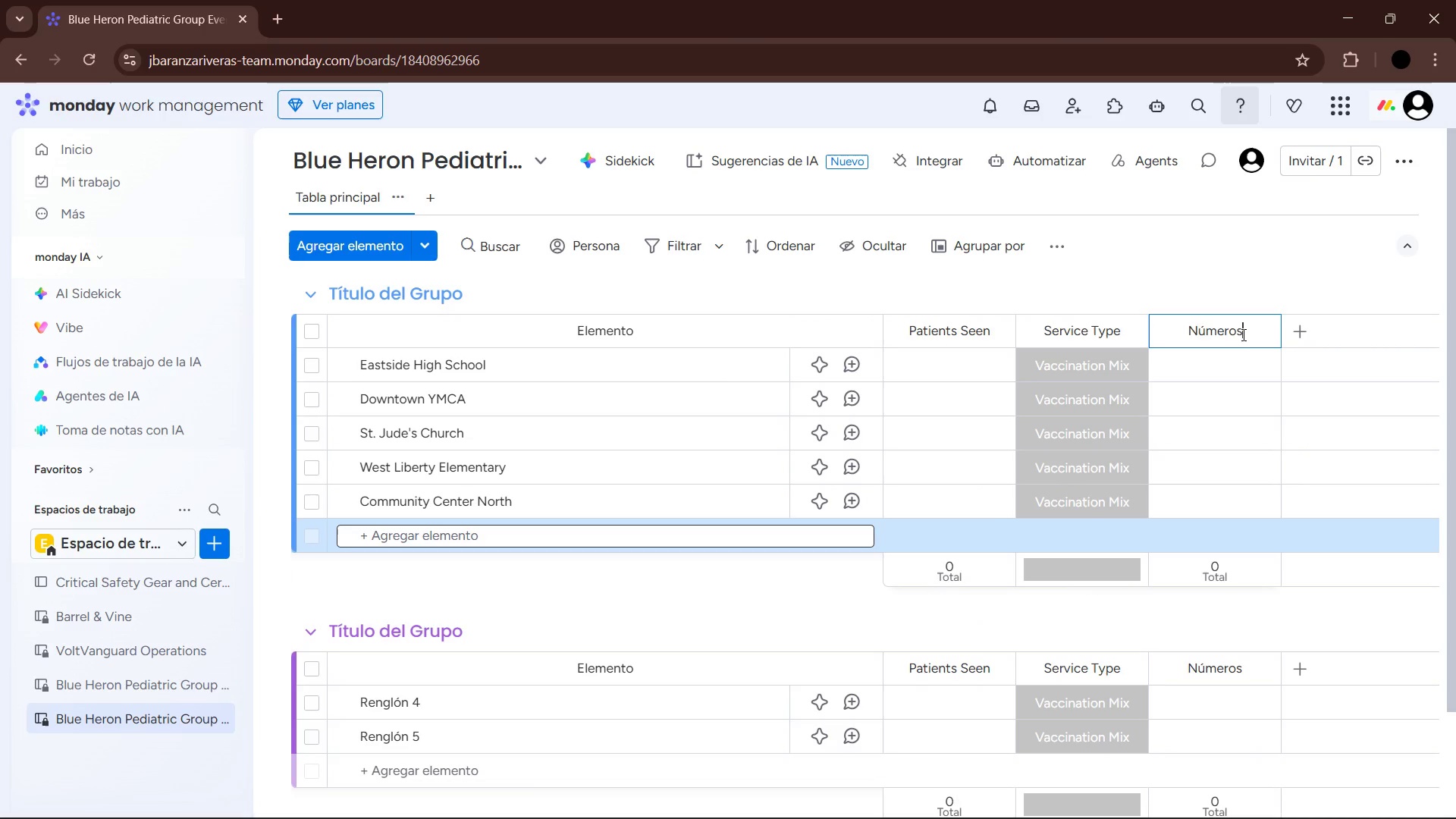 
left_click_drag(start_coordinate=[1242, 334], to_coordinate=[1181, 338])
 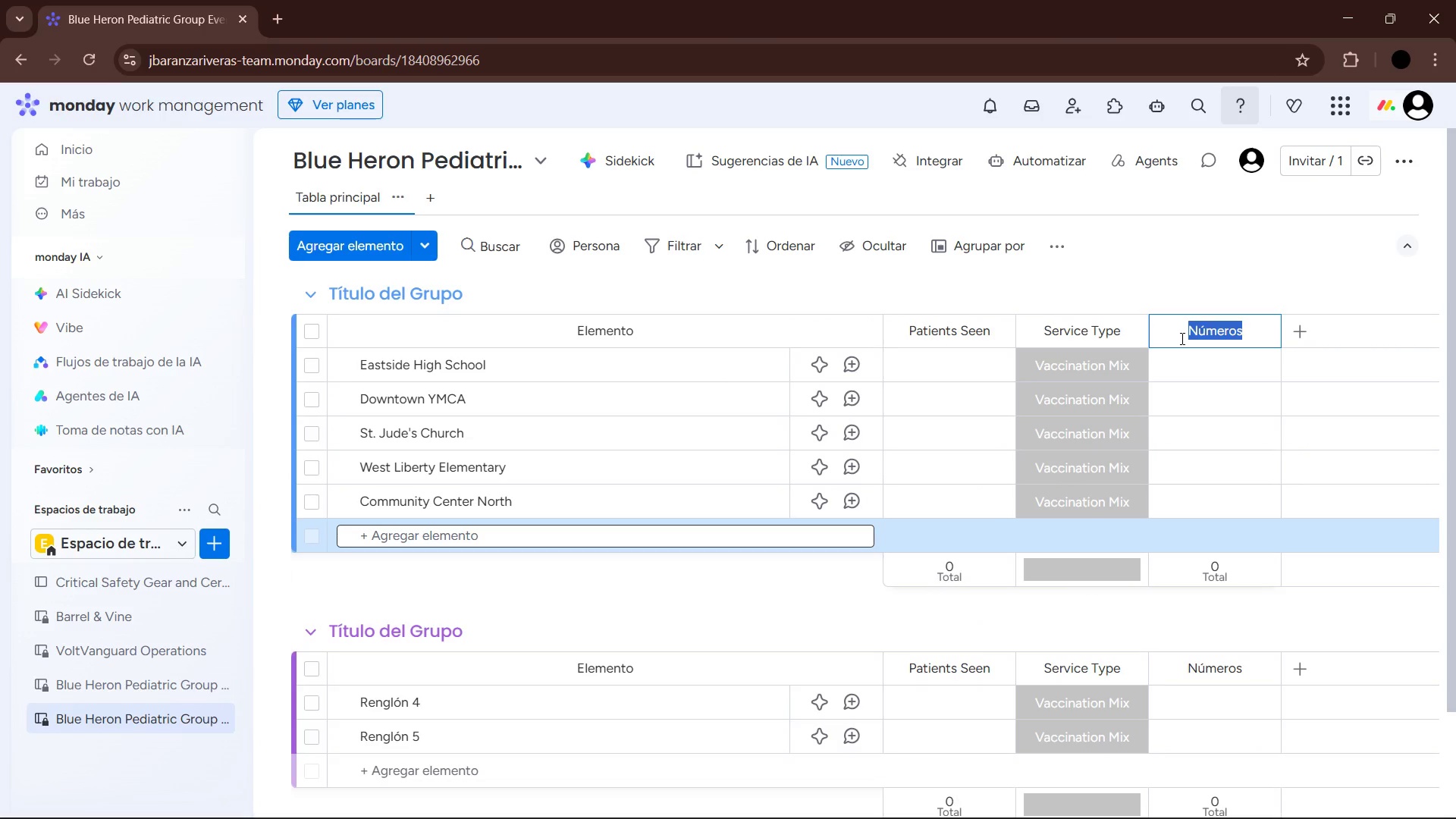 
type(Follow up Appts)
 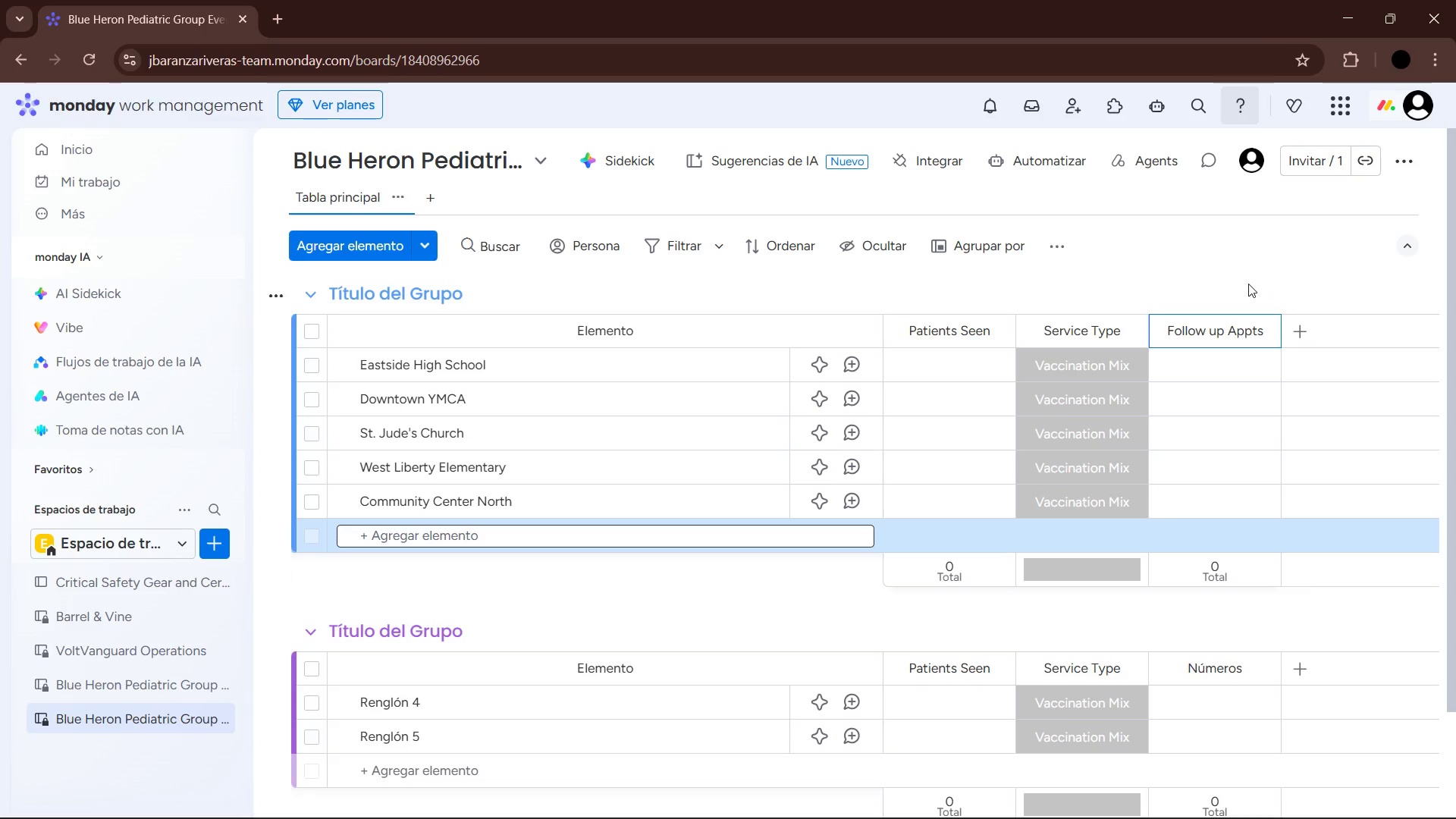 
wait(62.98)
 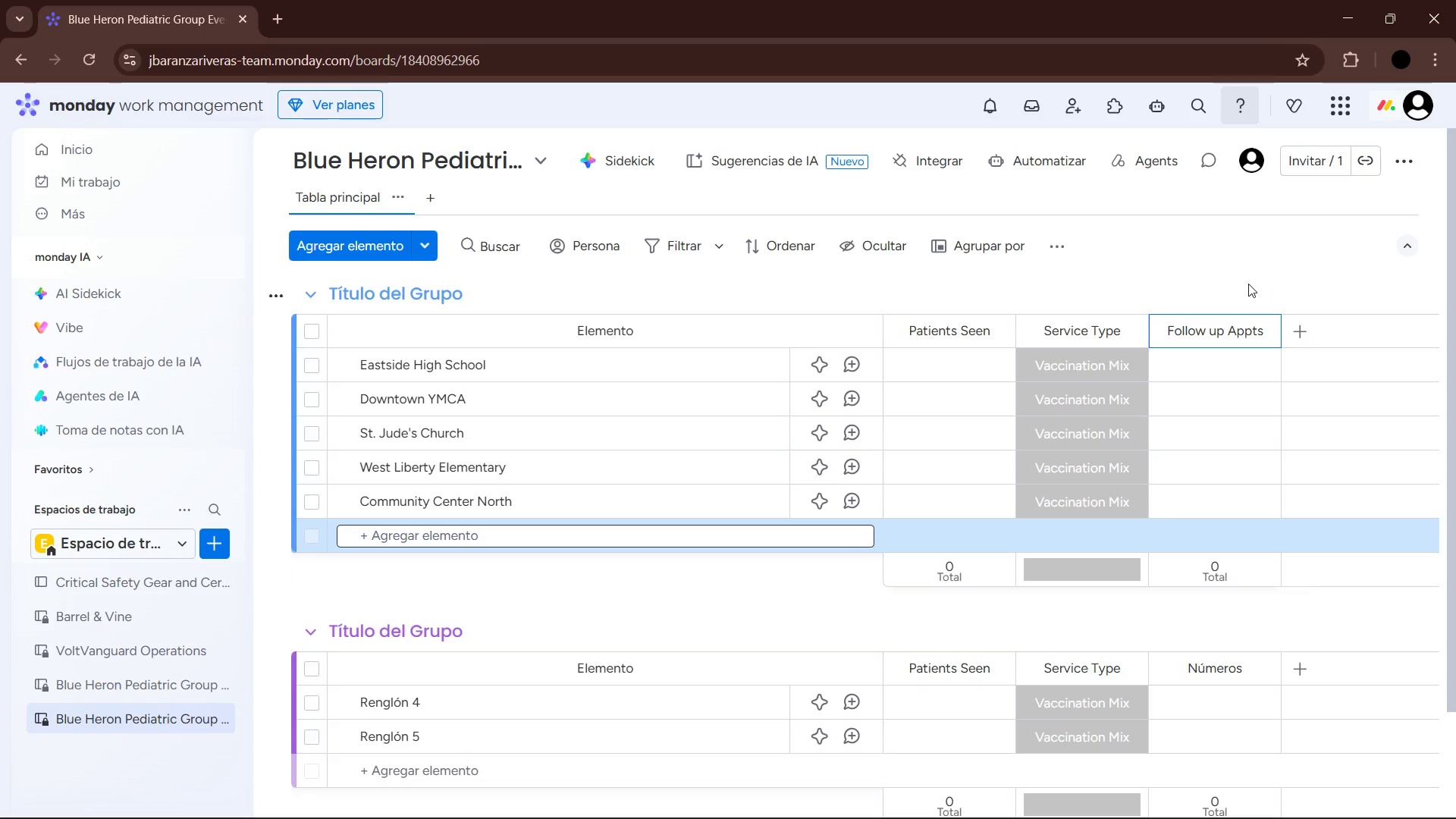 
left_click([1300, 336])
 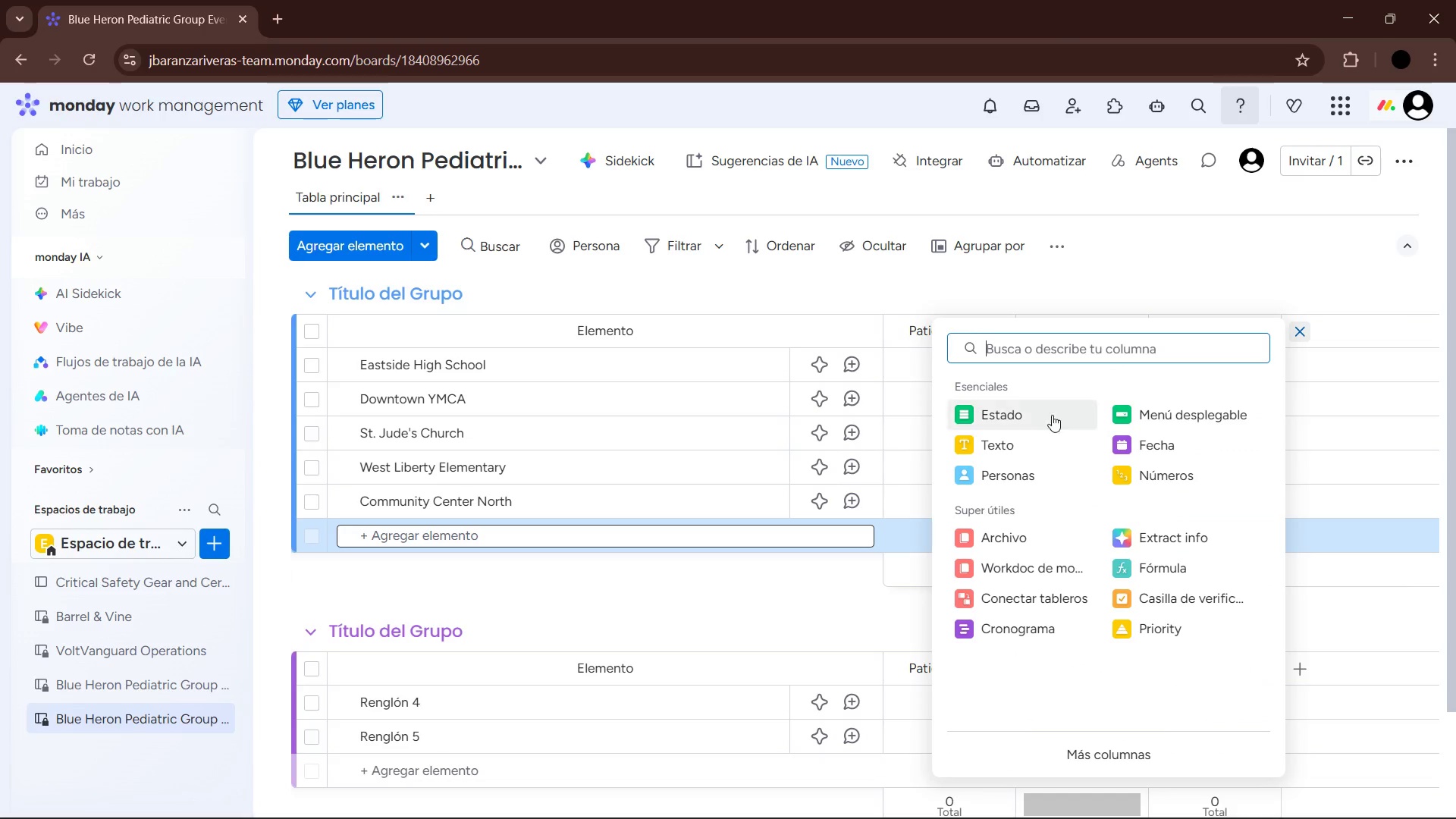 
mouse_move([1050, 406])
 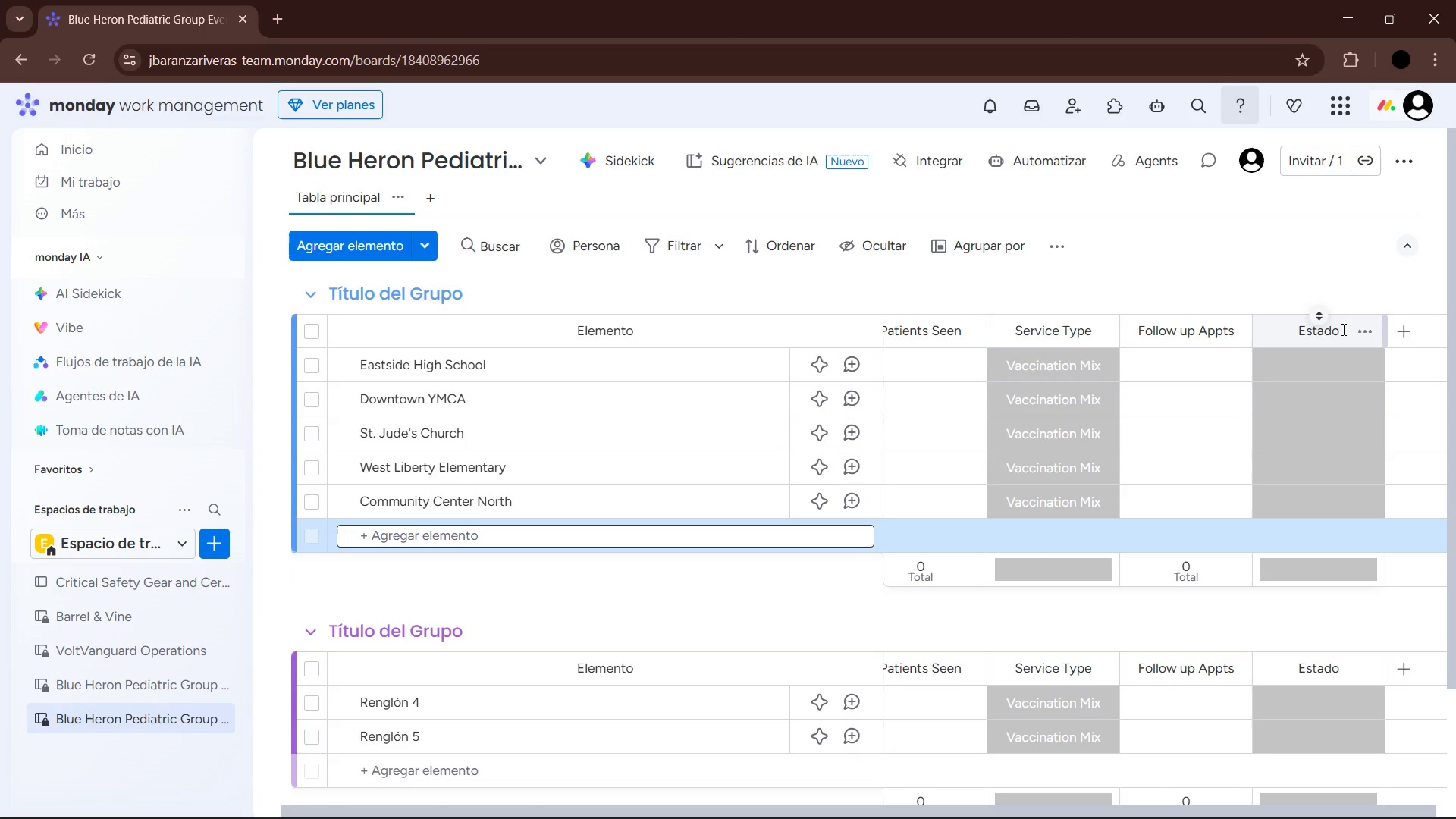 
left_click([1338, 329])
 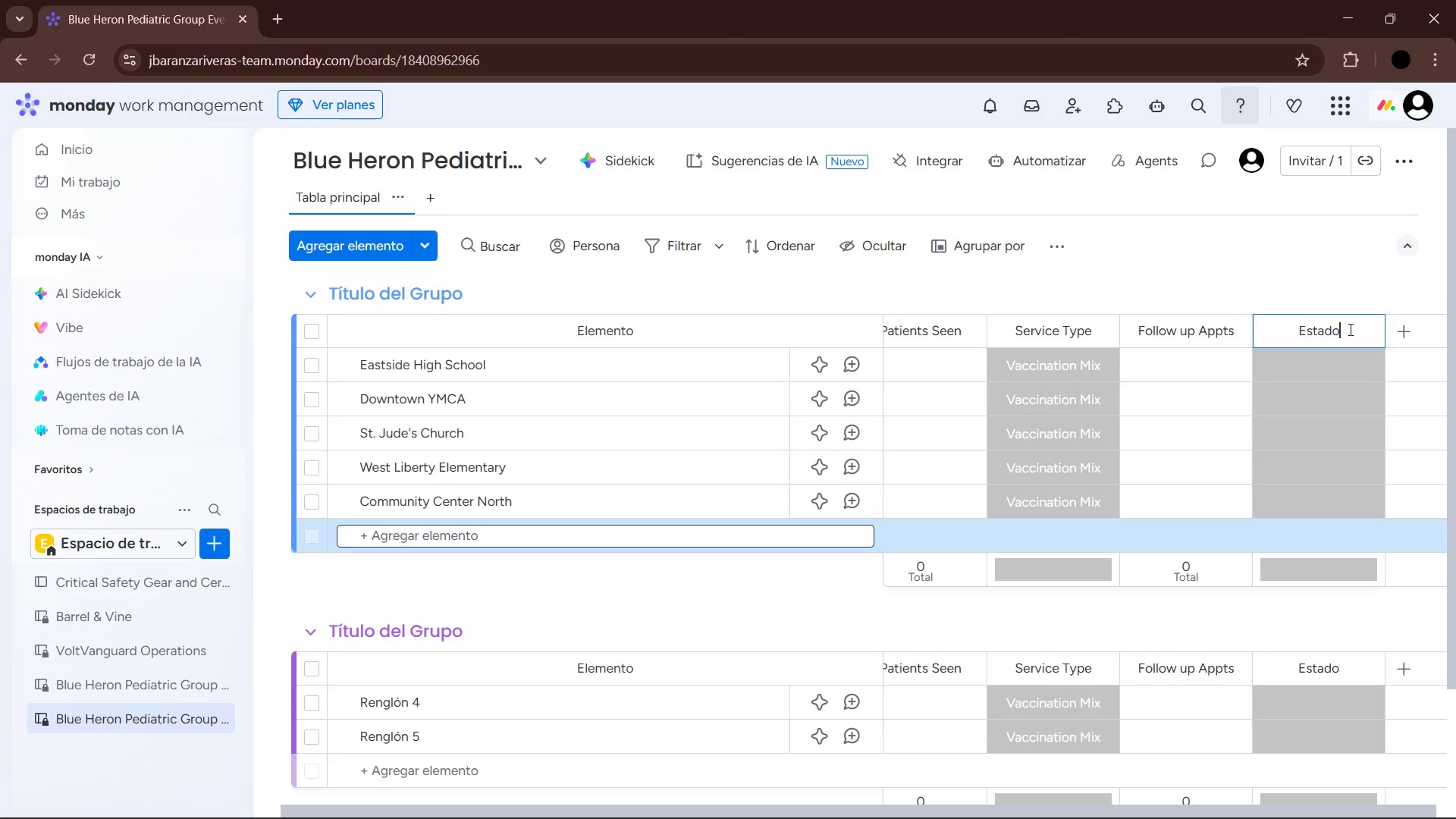 
left_click_drag(start_coordinate=[1349, 329], to_coordinate=[1283, 337])
 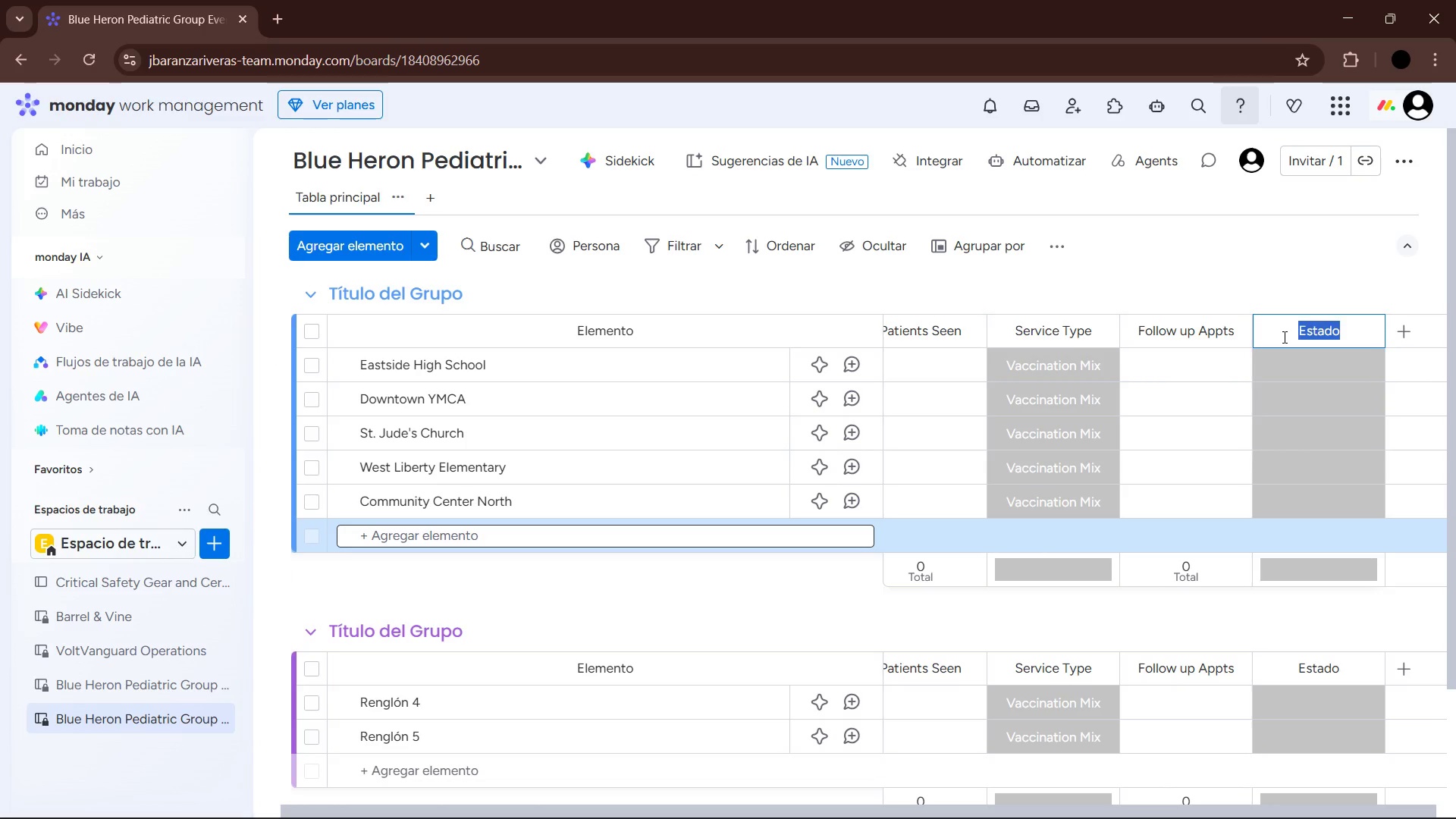 
type(Partner Category)
 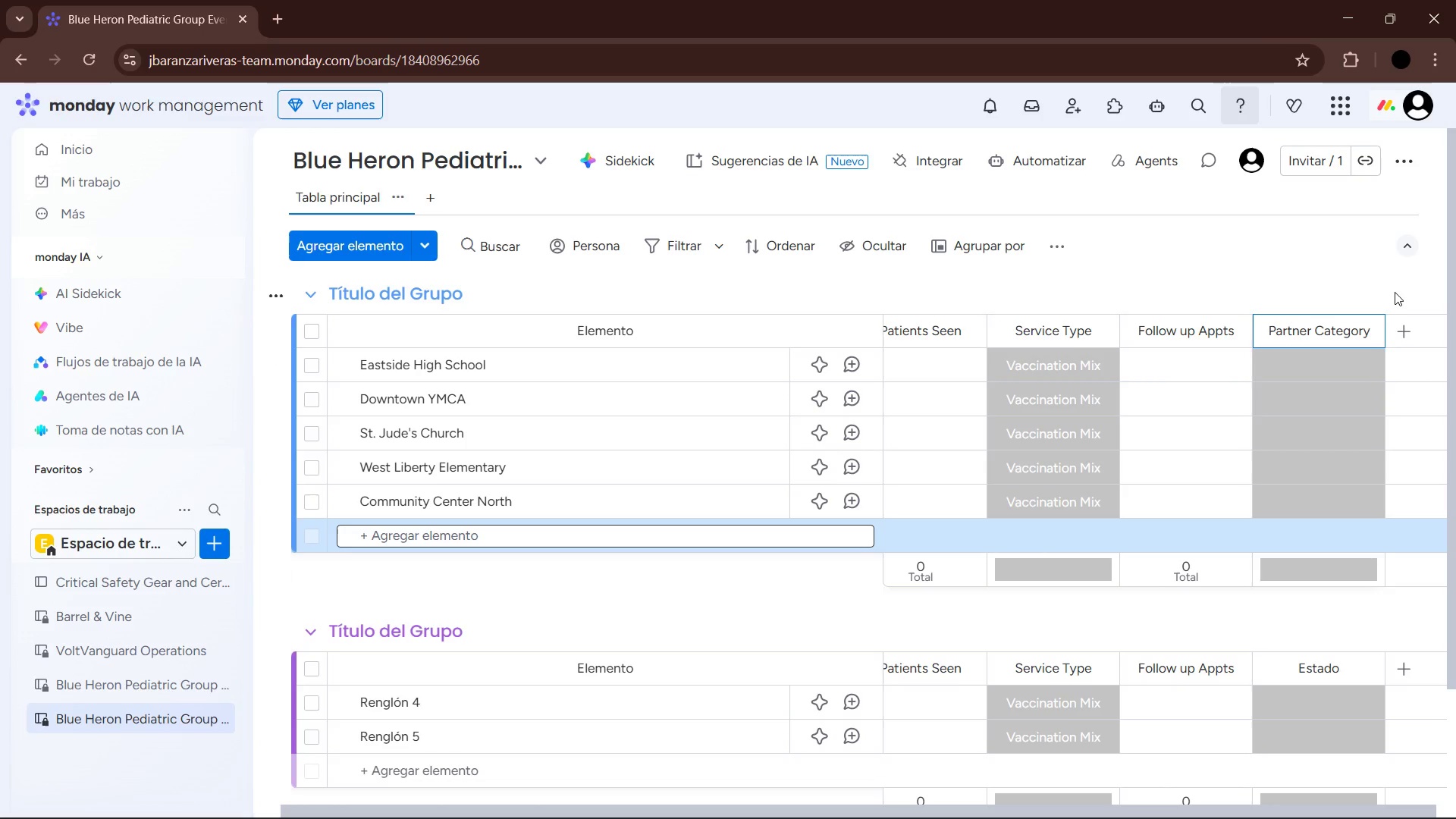 
left_click([1349, 297])
 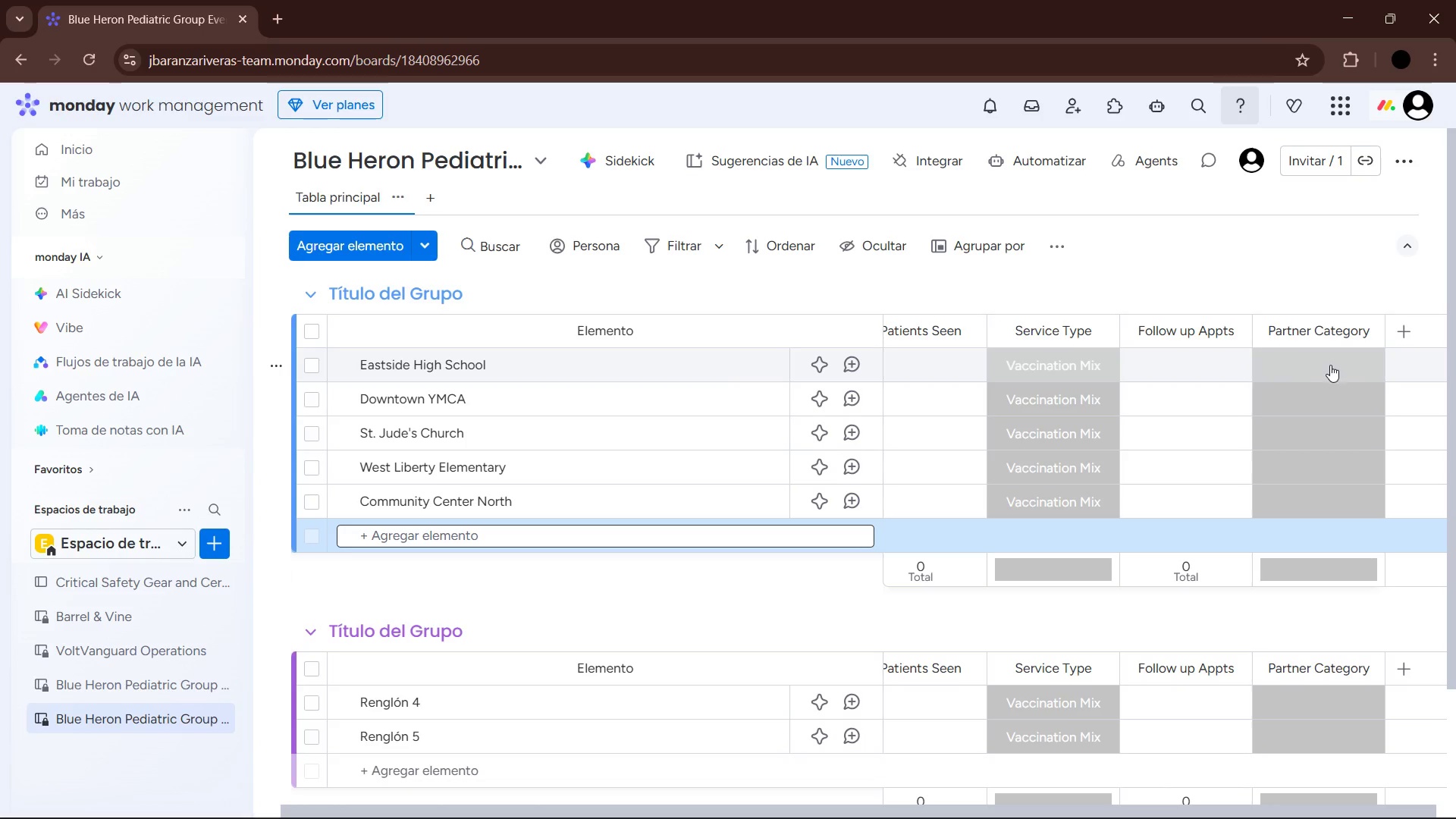 
left_click([1330, 369])
 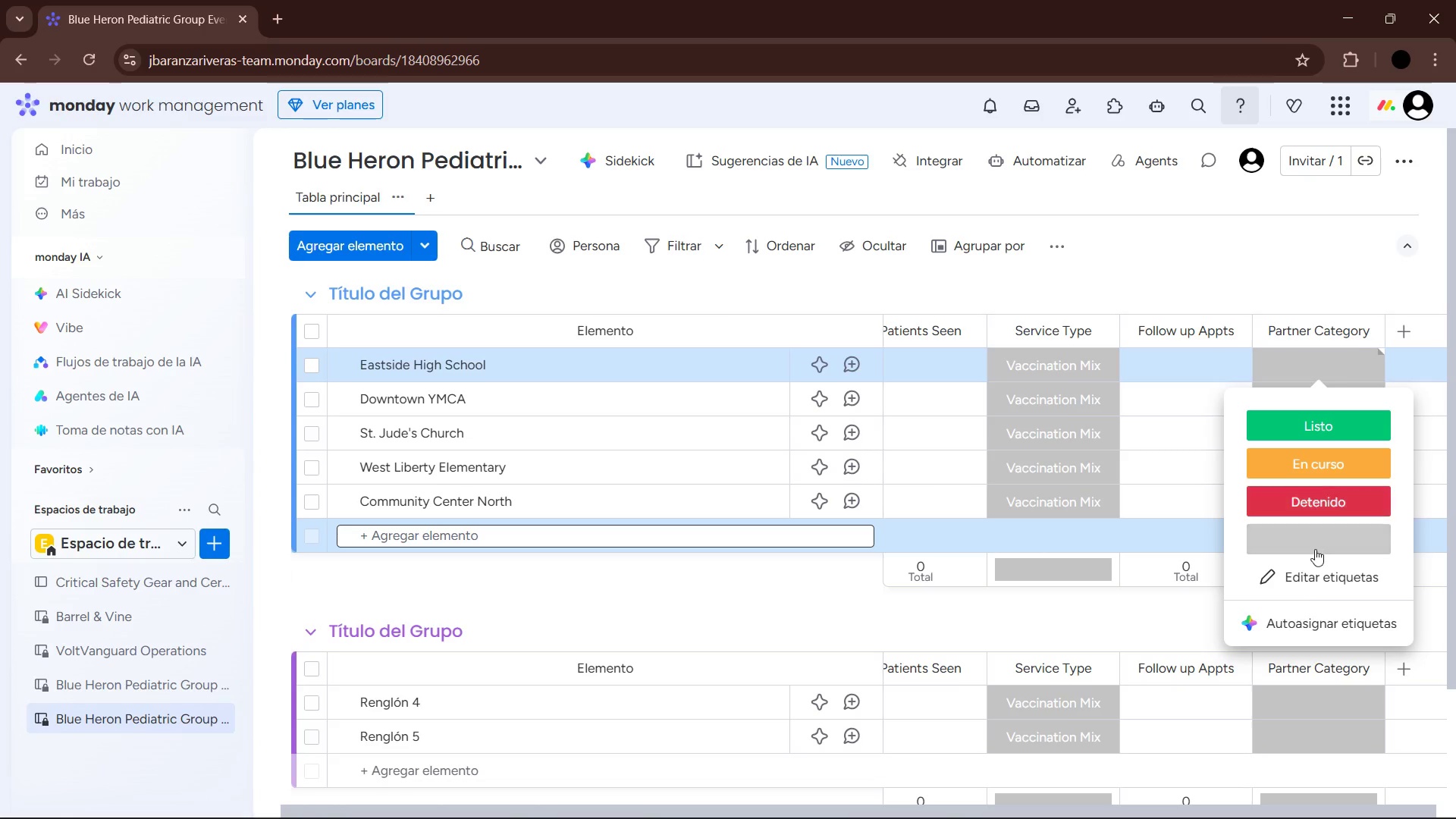 
left_click([1304, 583])
 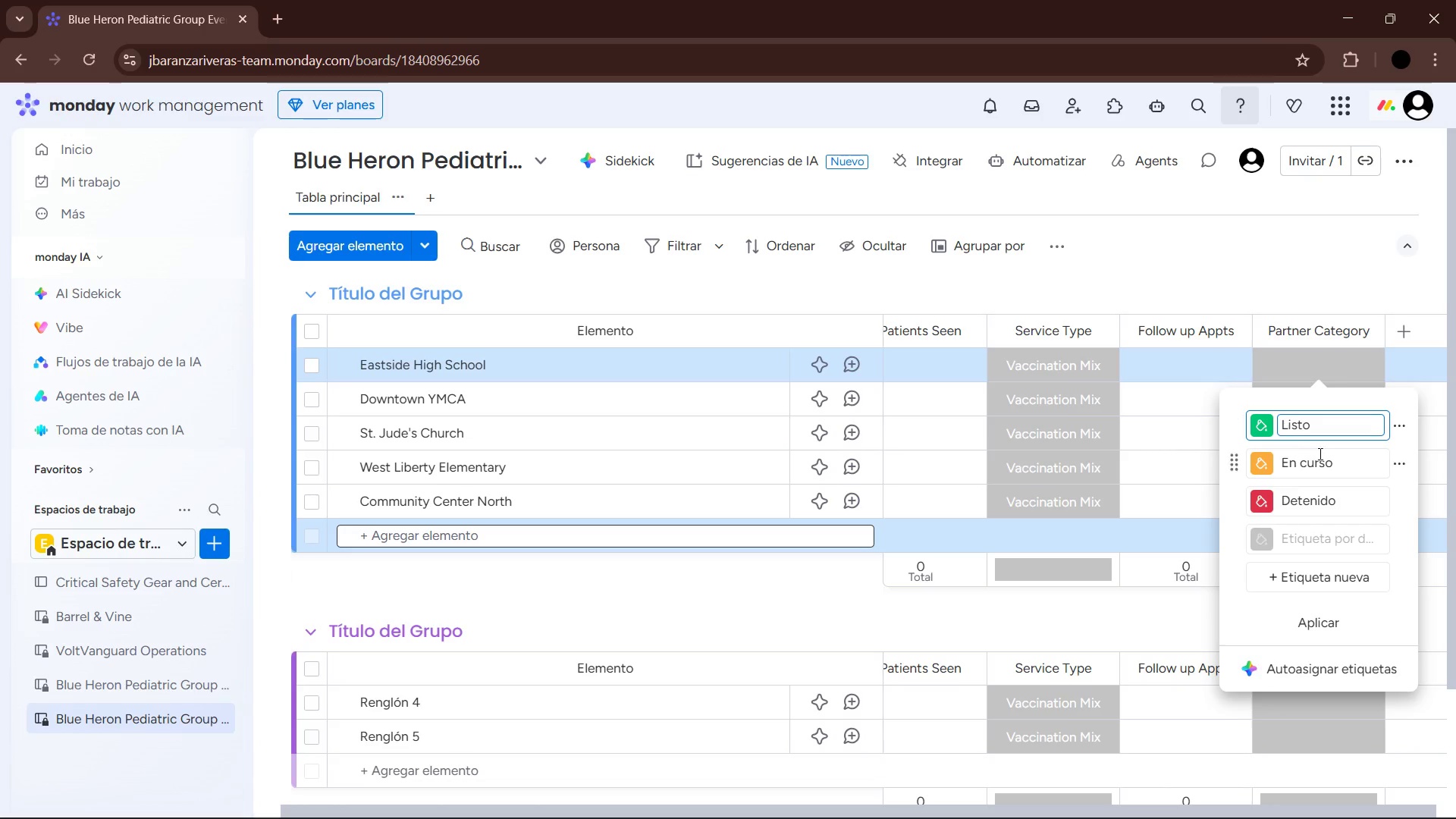 
left_click_drag(start_coordinate=[1316, 423], to_coordinate=[1260, 422])
 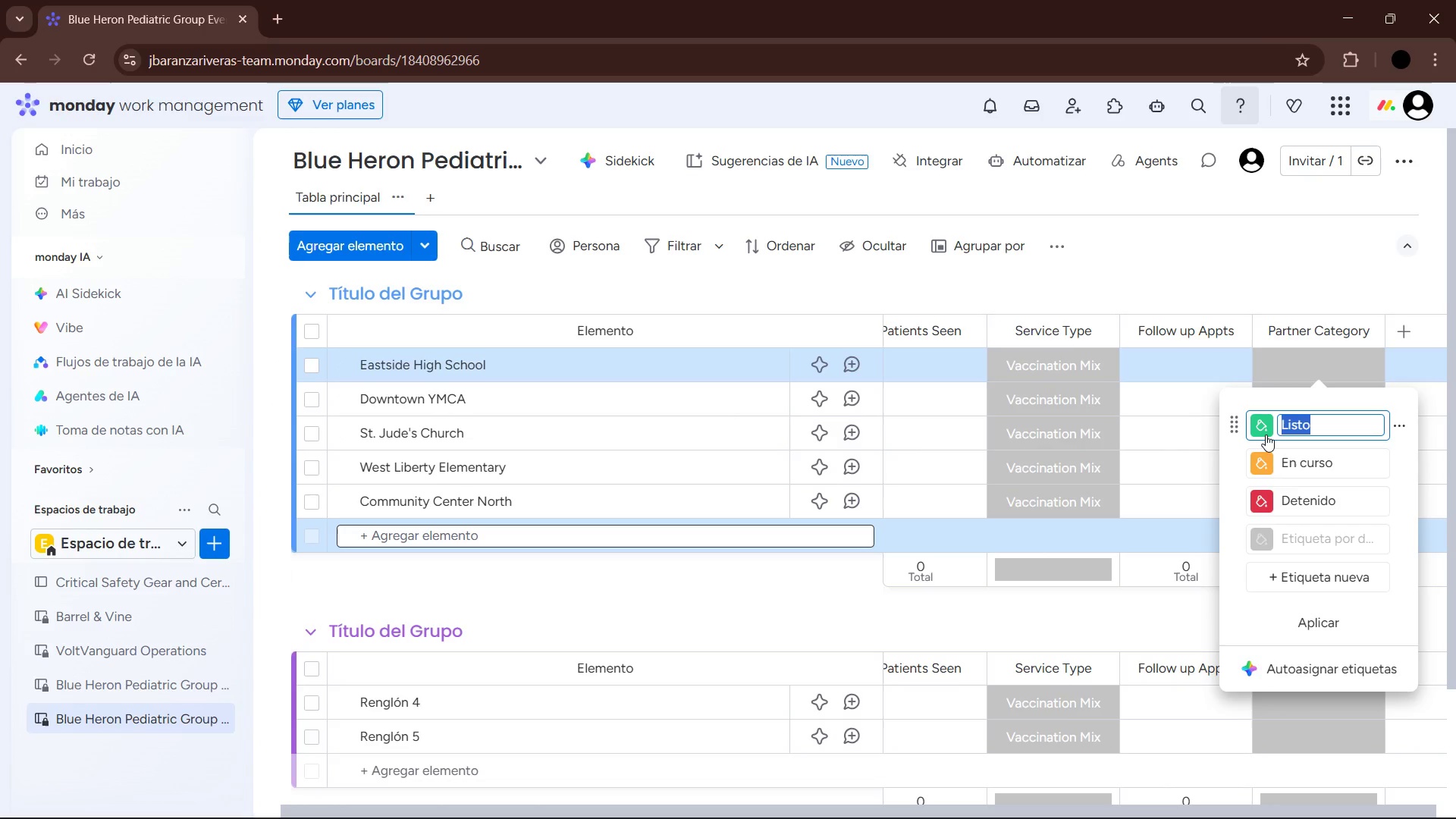 
wait(7.16)
 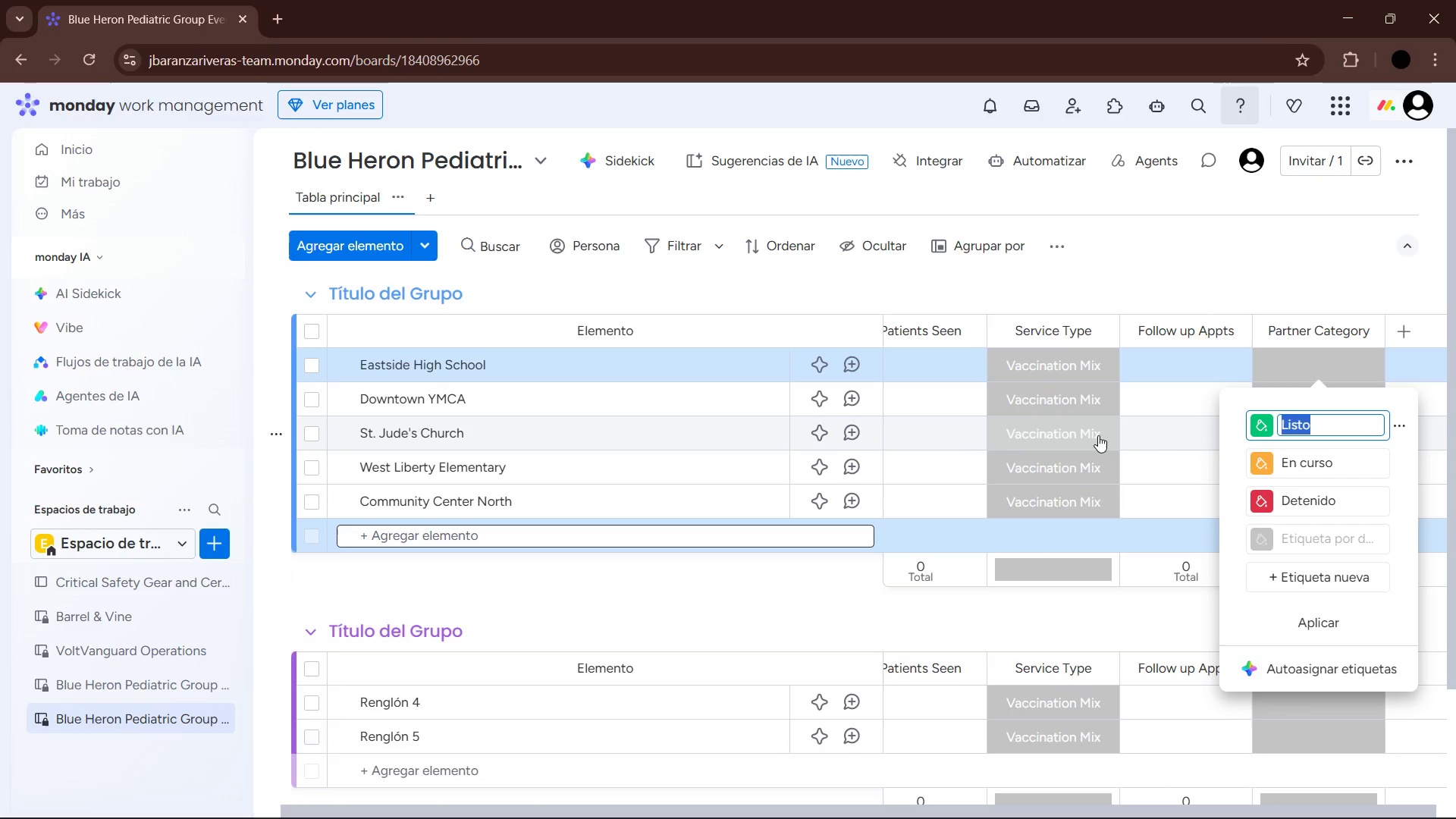 
type(School District)
 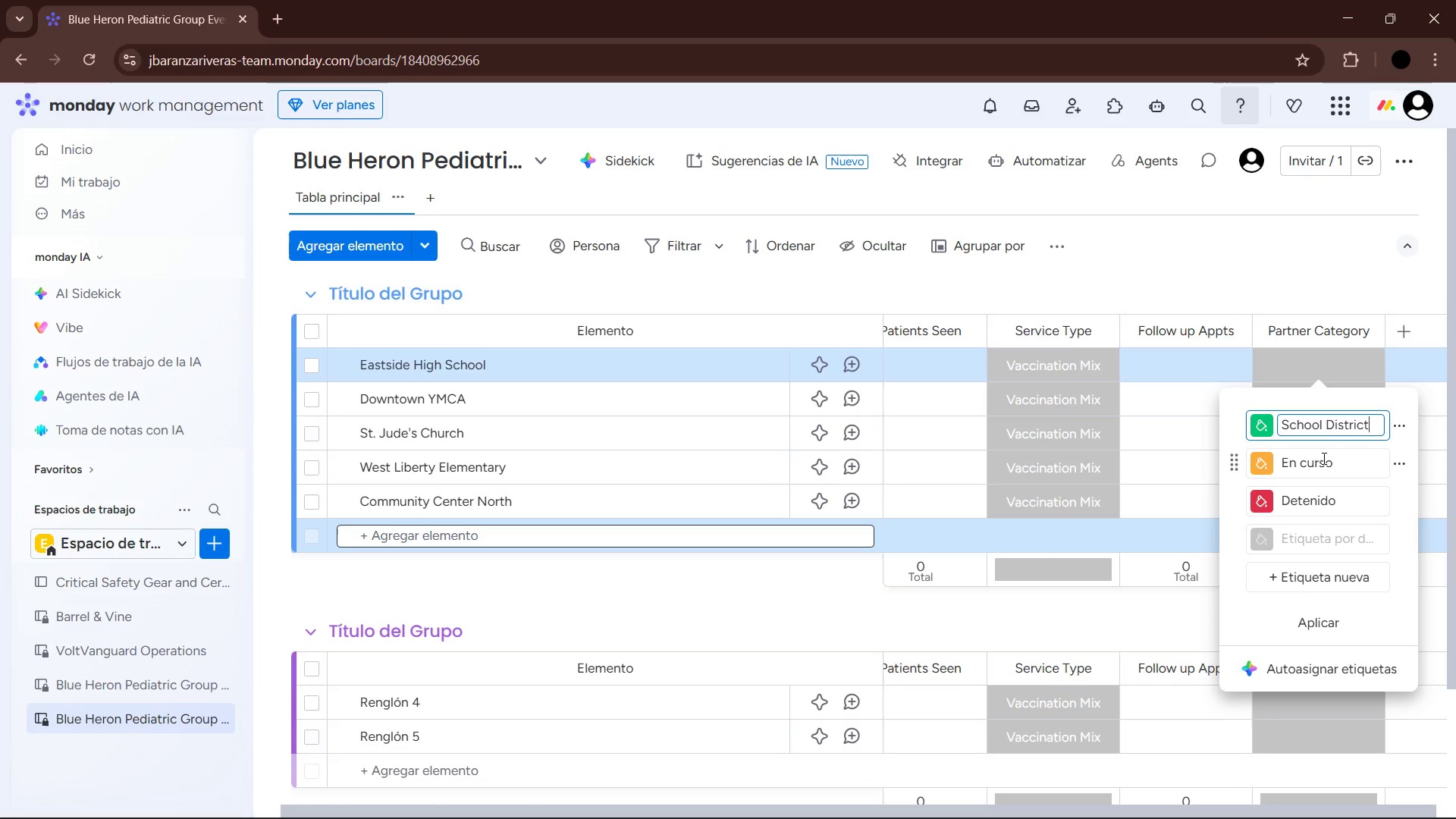 
left_click([1259, 435])
 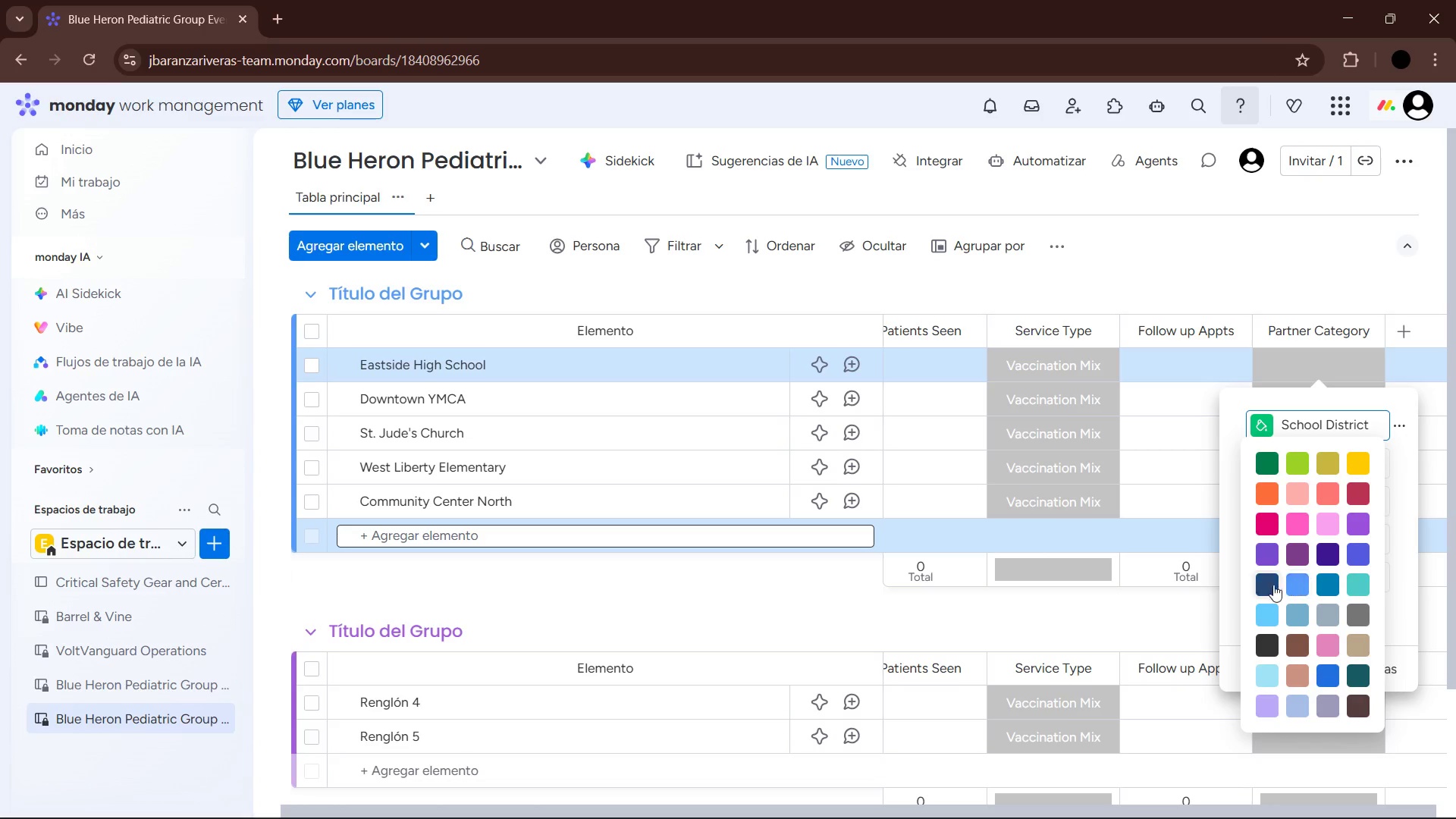 
left_click([1264, 588])
 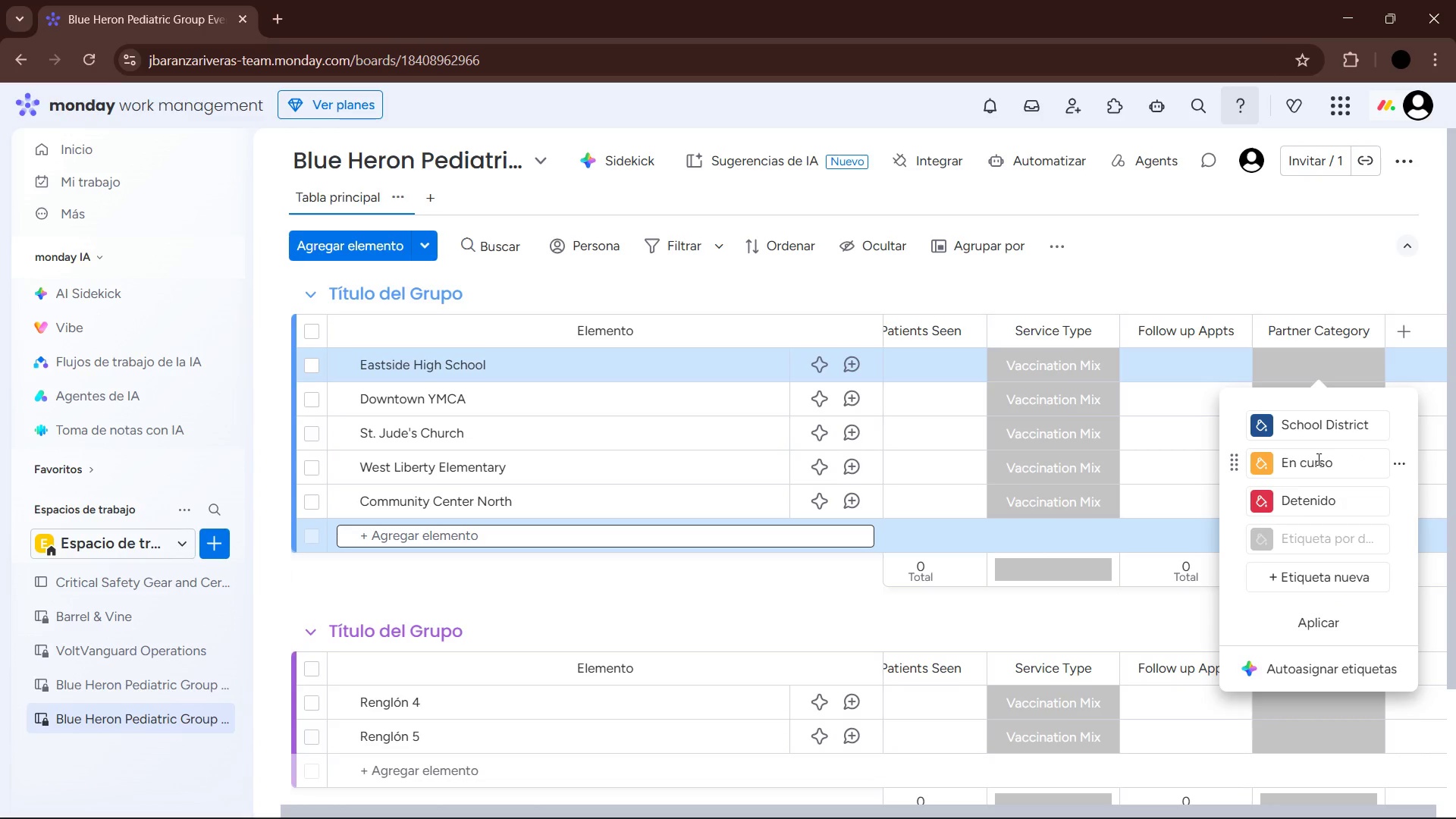 
left_click([1322, 464])
 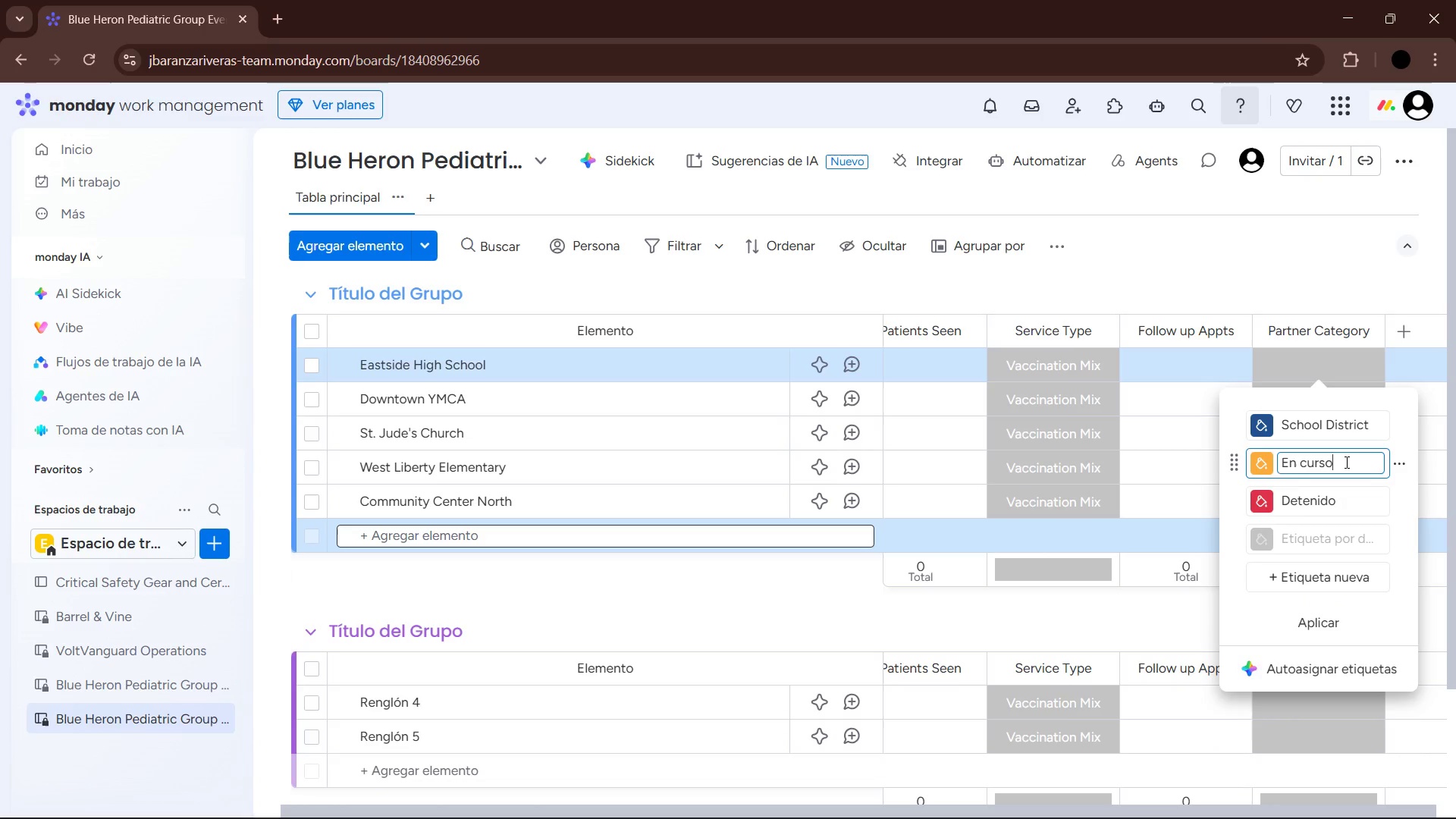 
left_click_drag(start_coordinate=[1345, 462], to_coordinate=[1275, 461])
 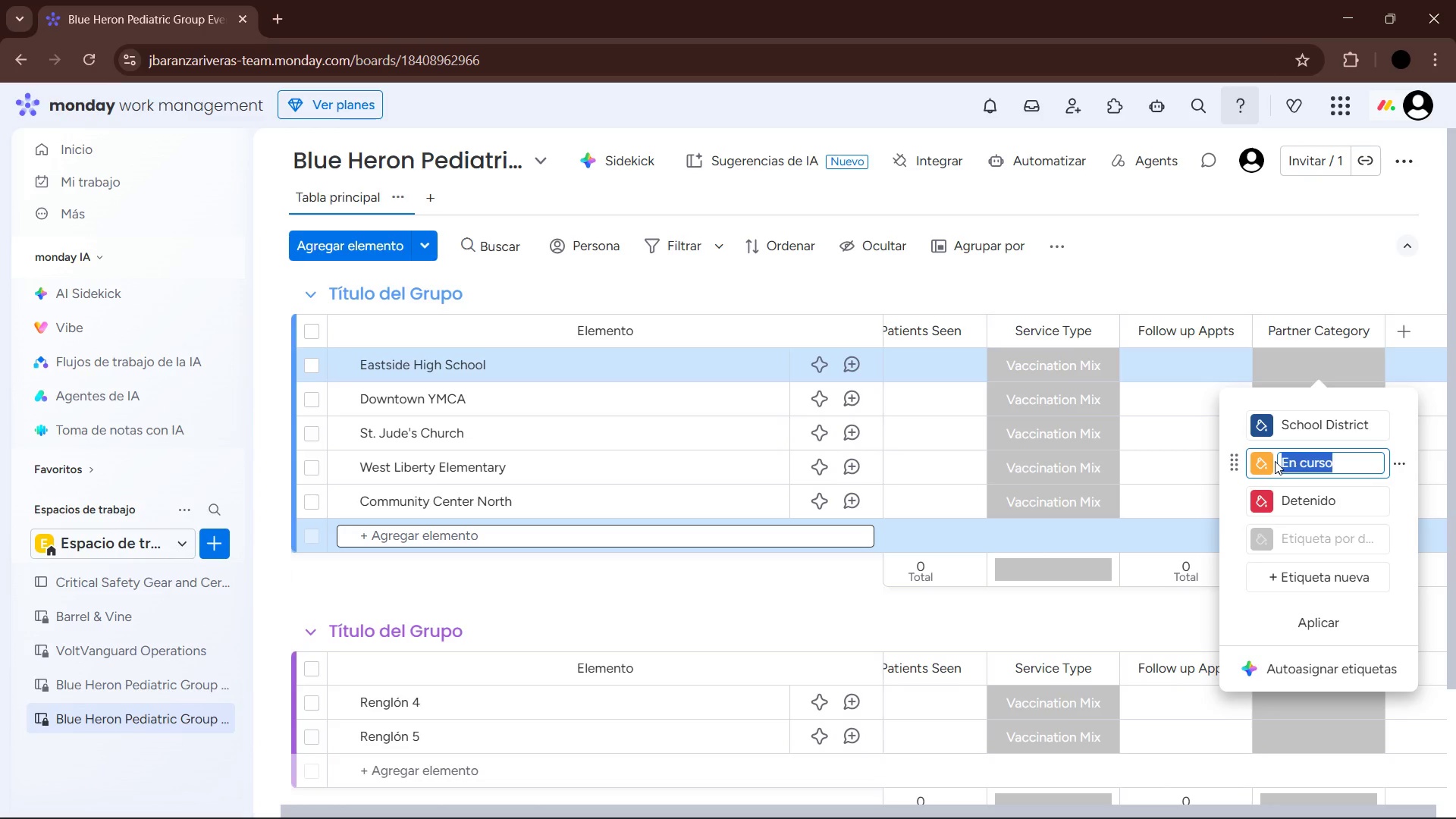 
type(ymca)
 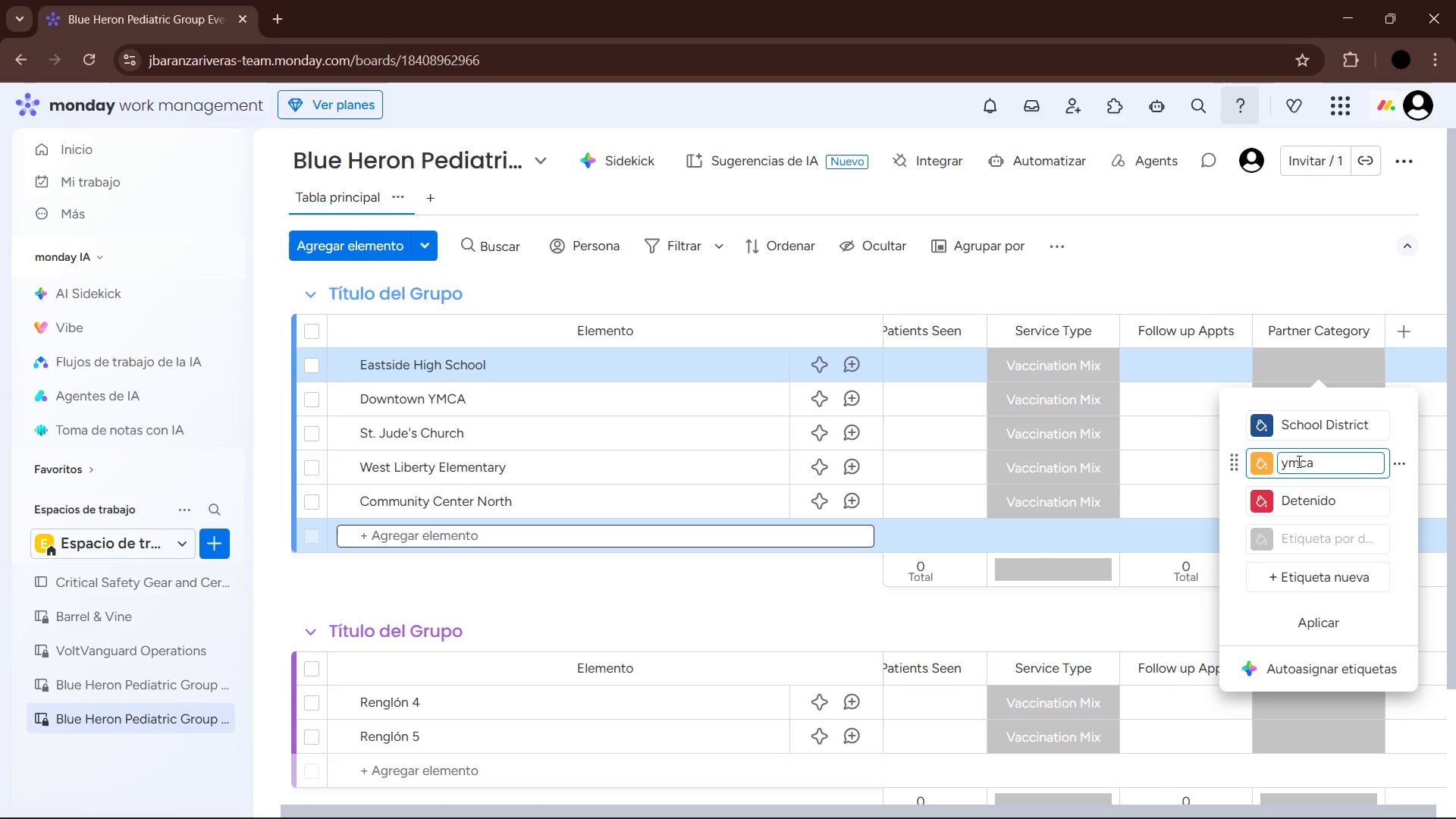 
left_click_drag(start_coordinate=[1314, 464], to_coordinate=[1252, 465])
 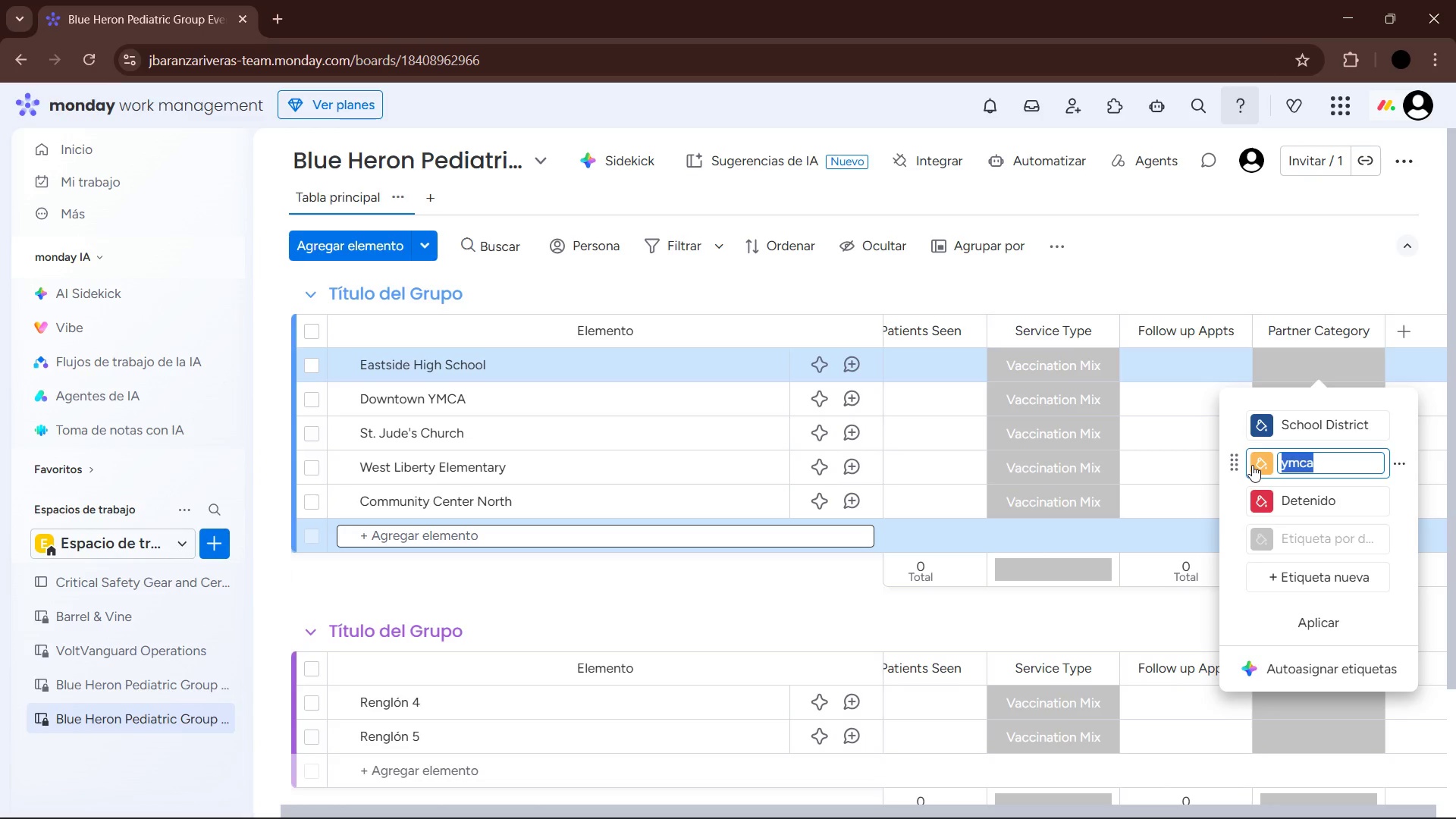 
type(YMCA)
 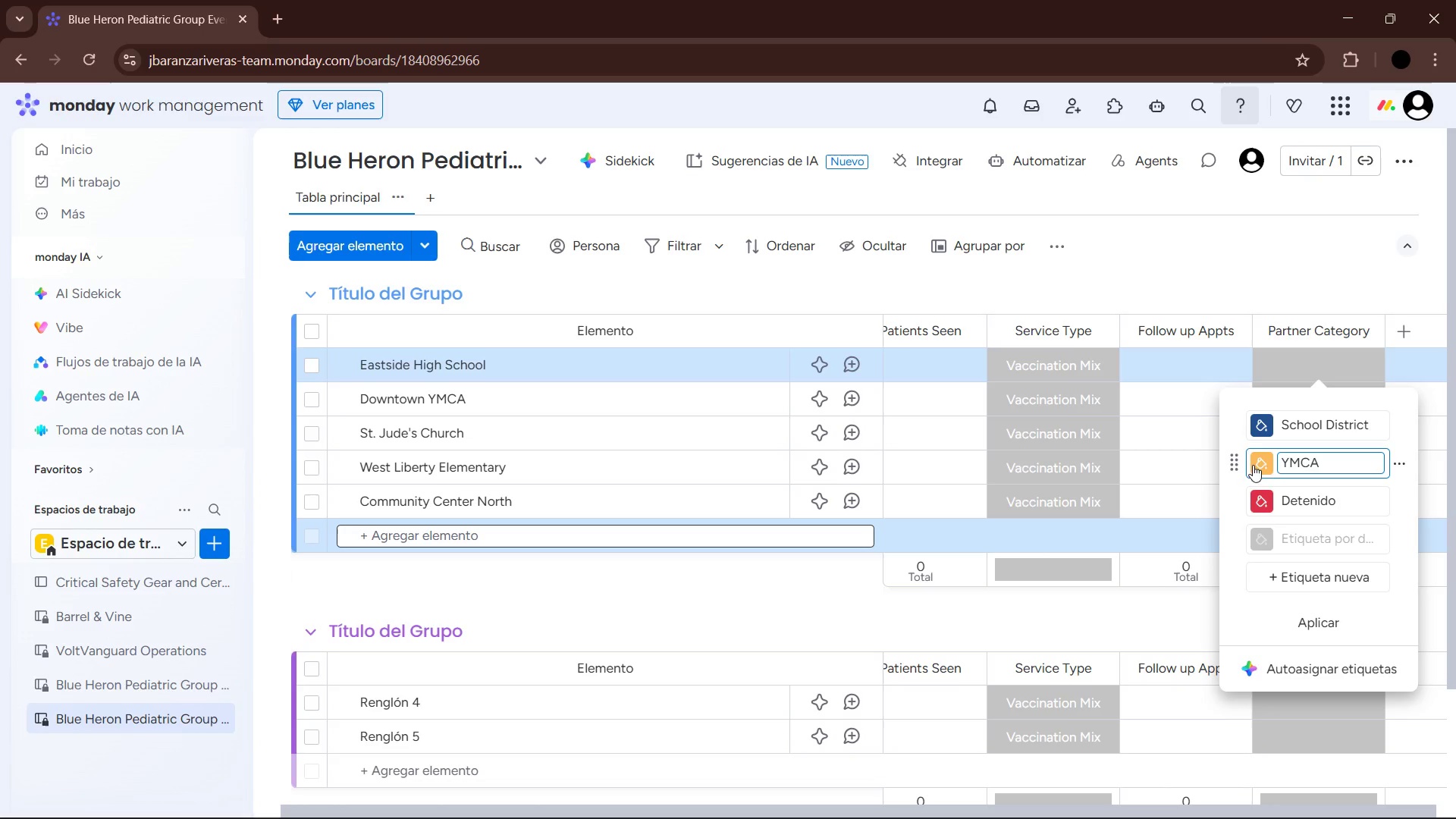 
left_click([1260, 462])
 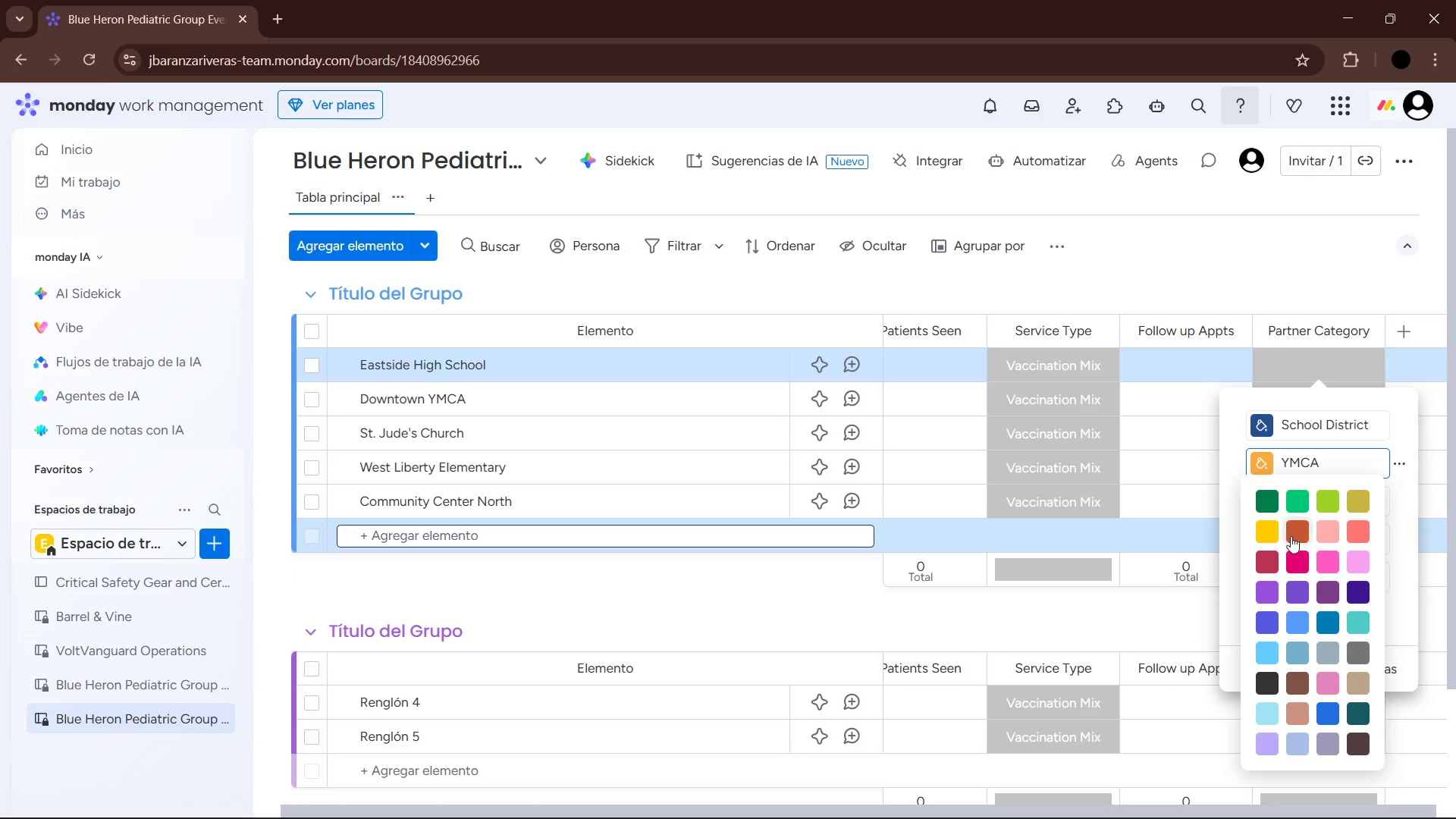 
left_click([1299, 534])
 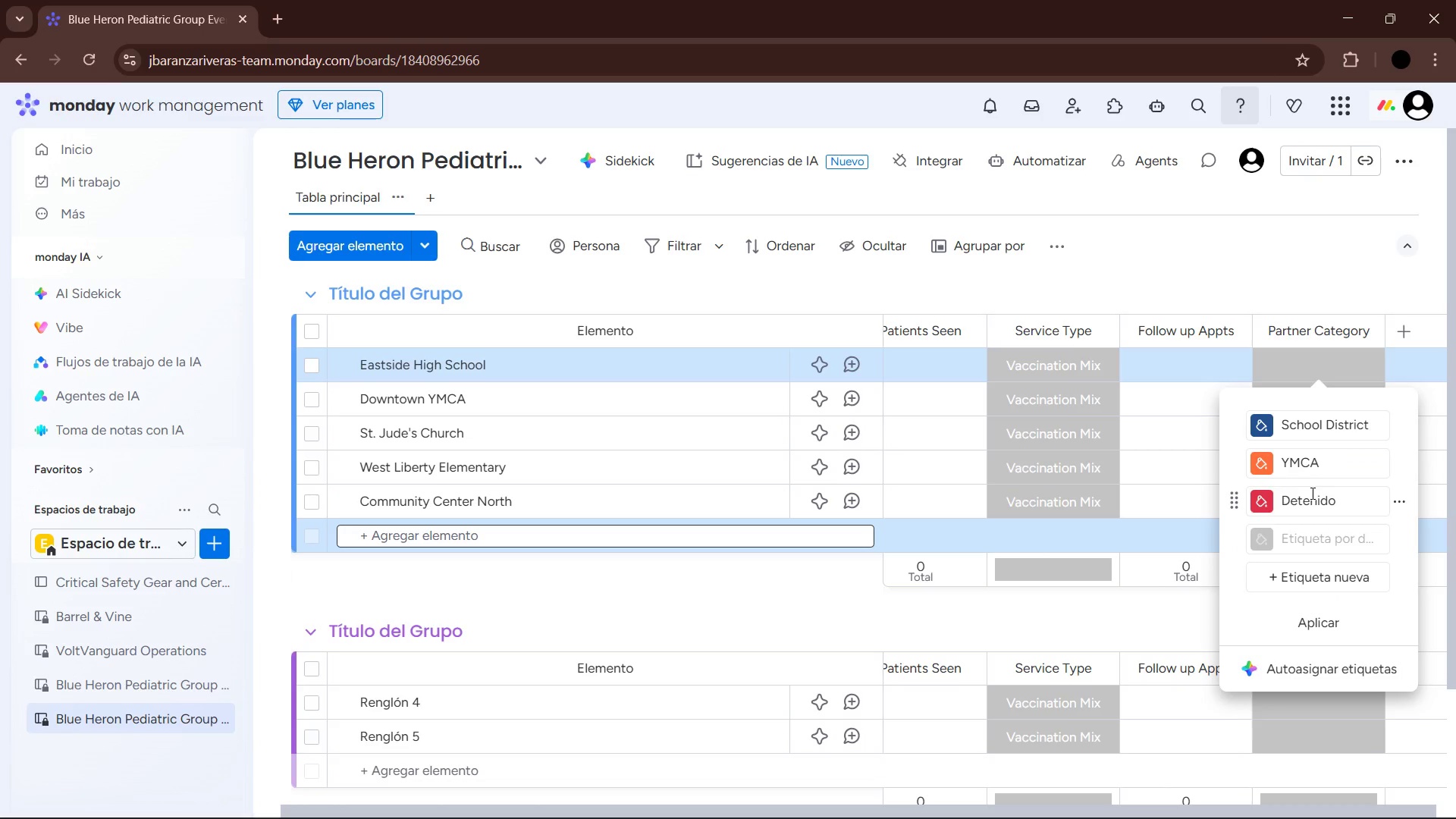 
left_click([1341, 500])
 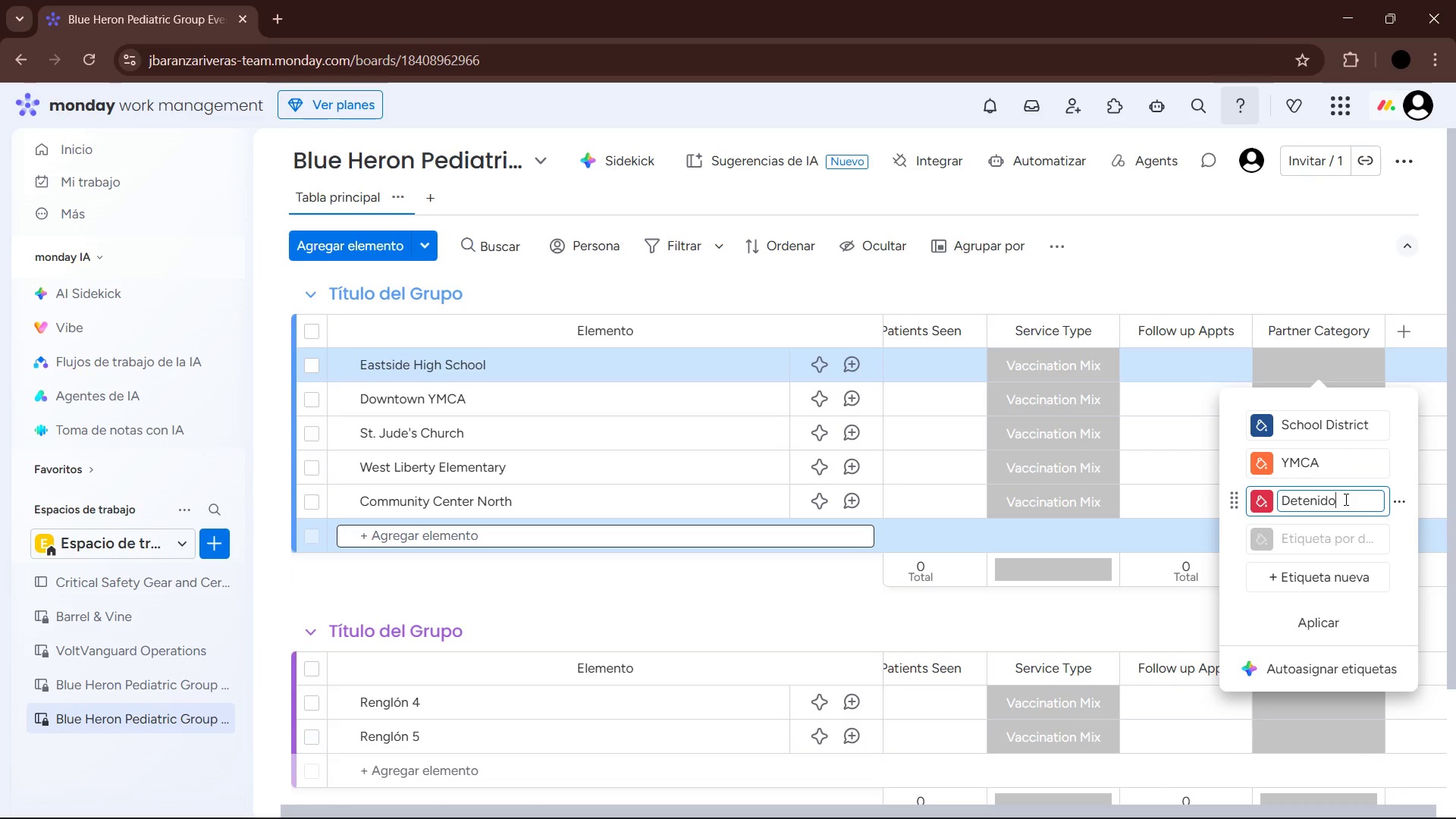 
left_click_drag(start_coordinate=[1345, 499], to_coordinate=[1260, 502])
 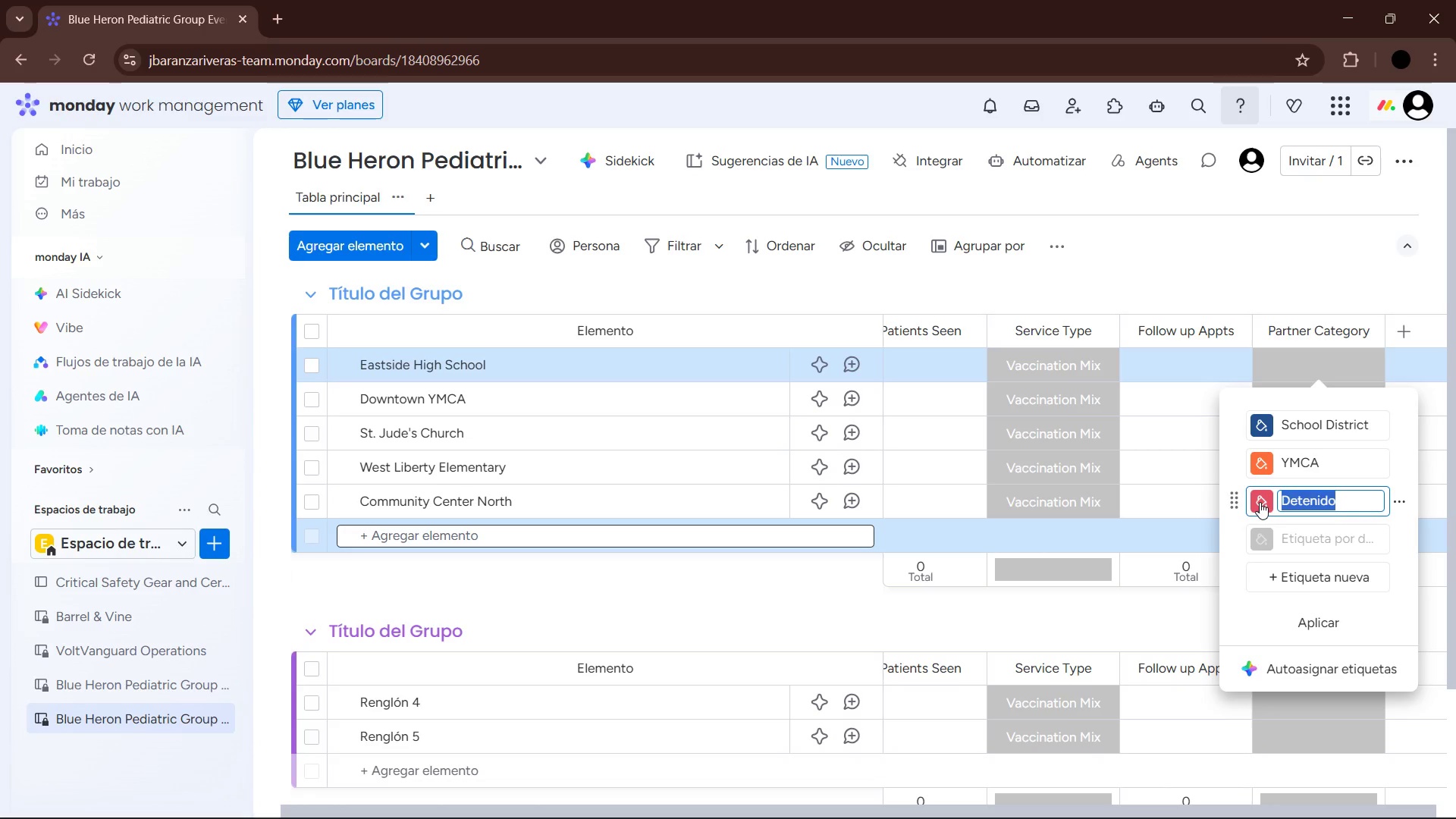 
type(Community Center)
 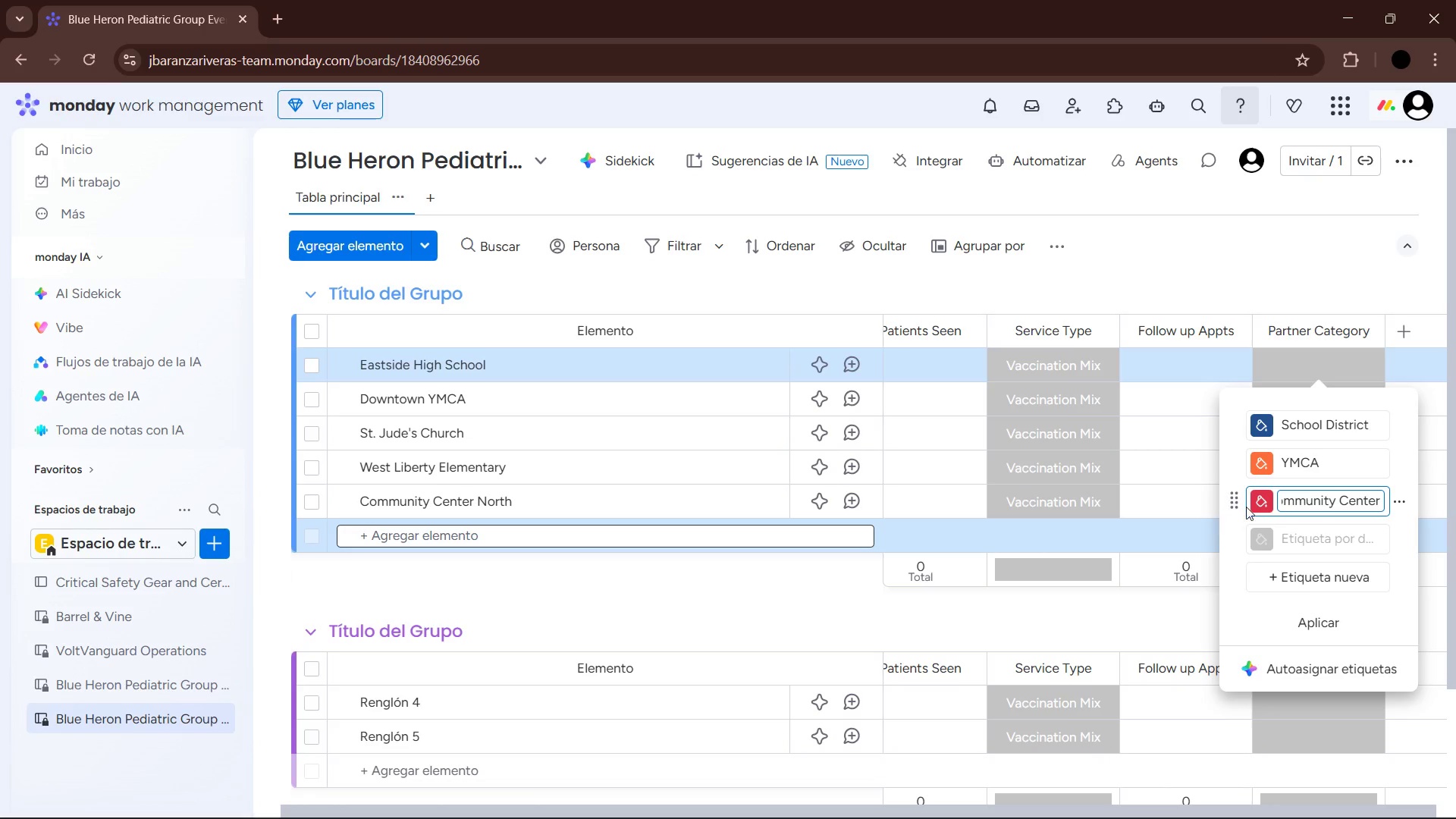 
left_click([1264, 507])
 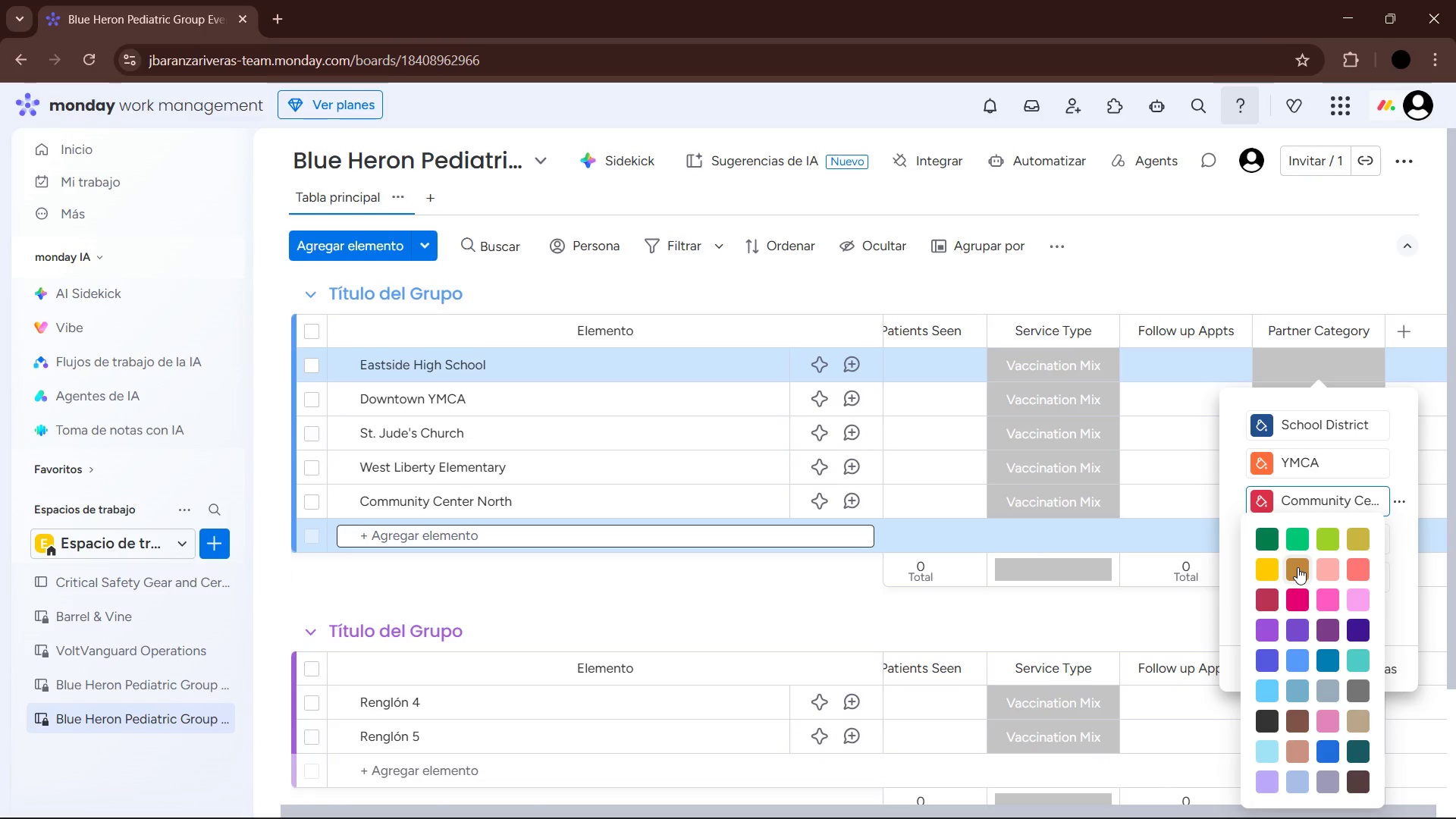 
left_click([1261, 570])
 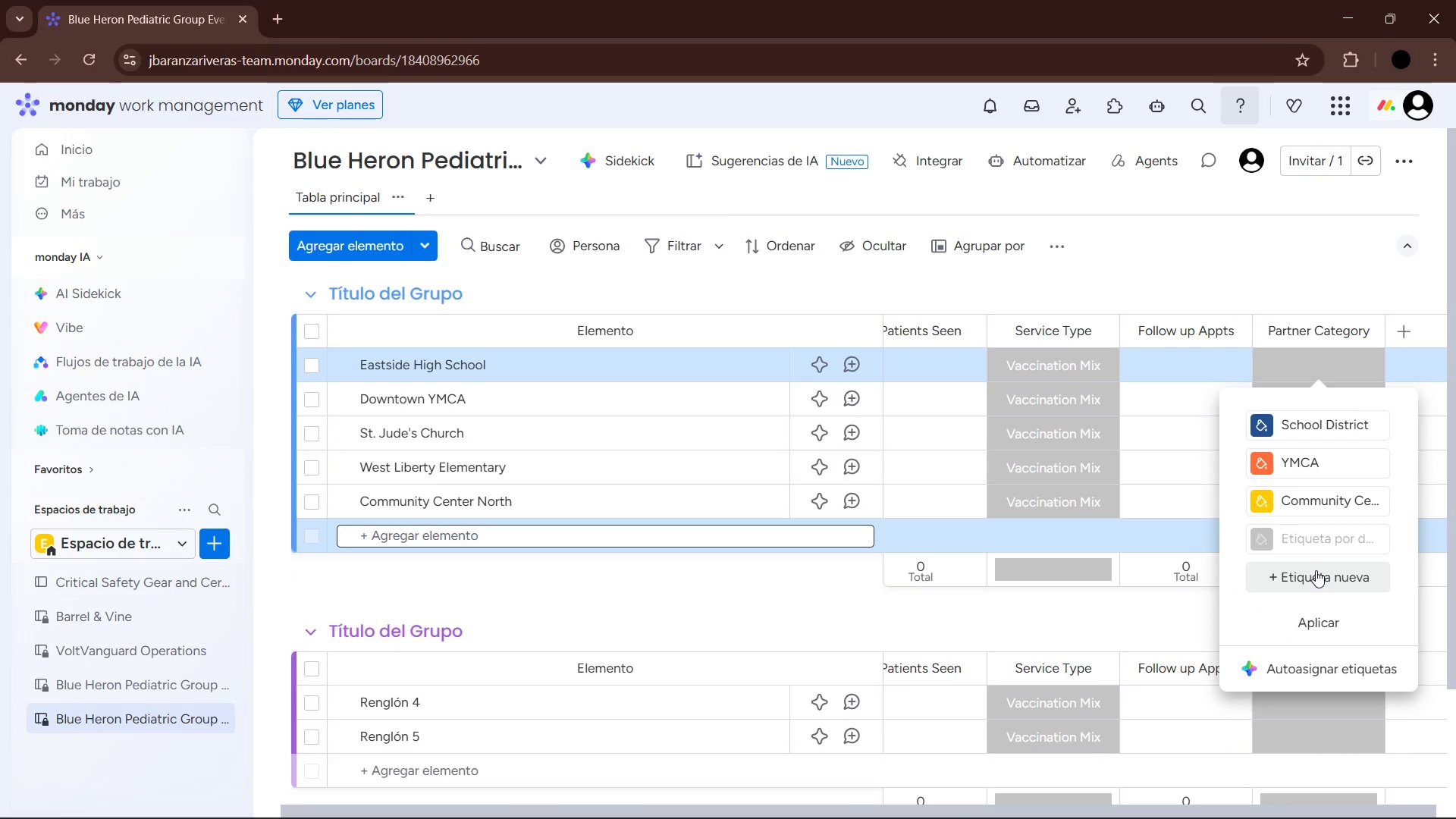 
left_click([1316, 570])
 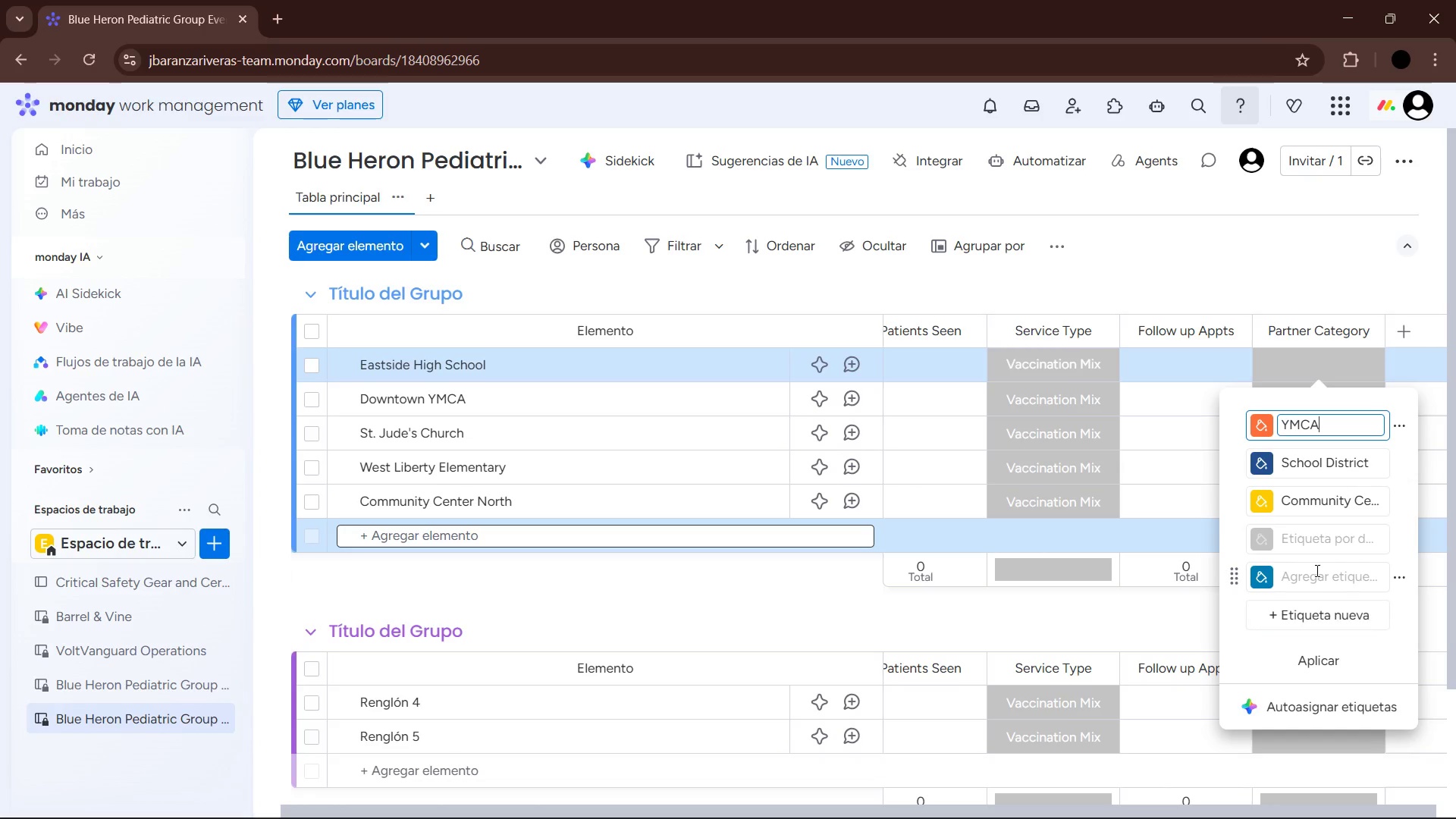 
key(Control+ControlLeft)
 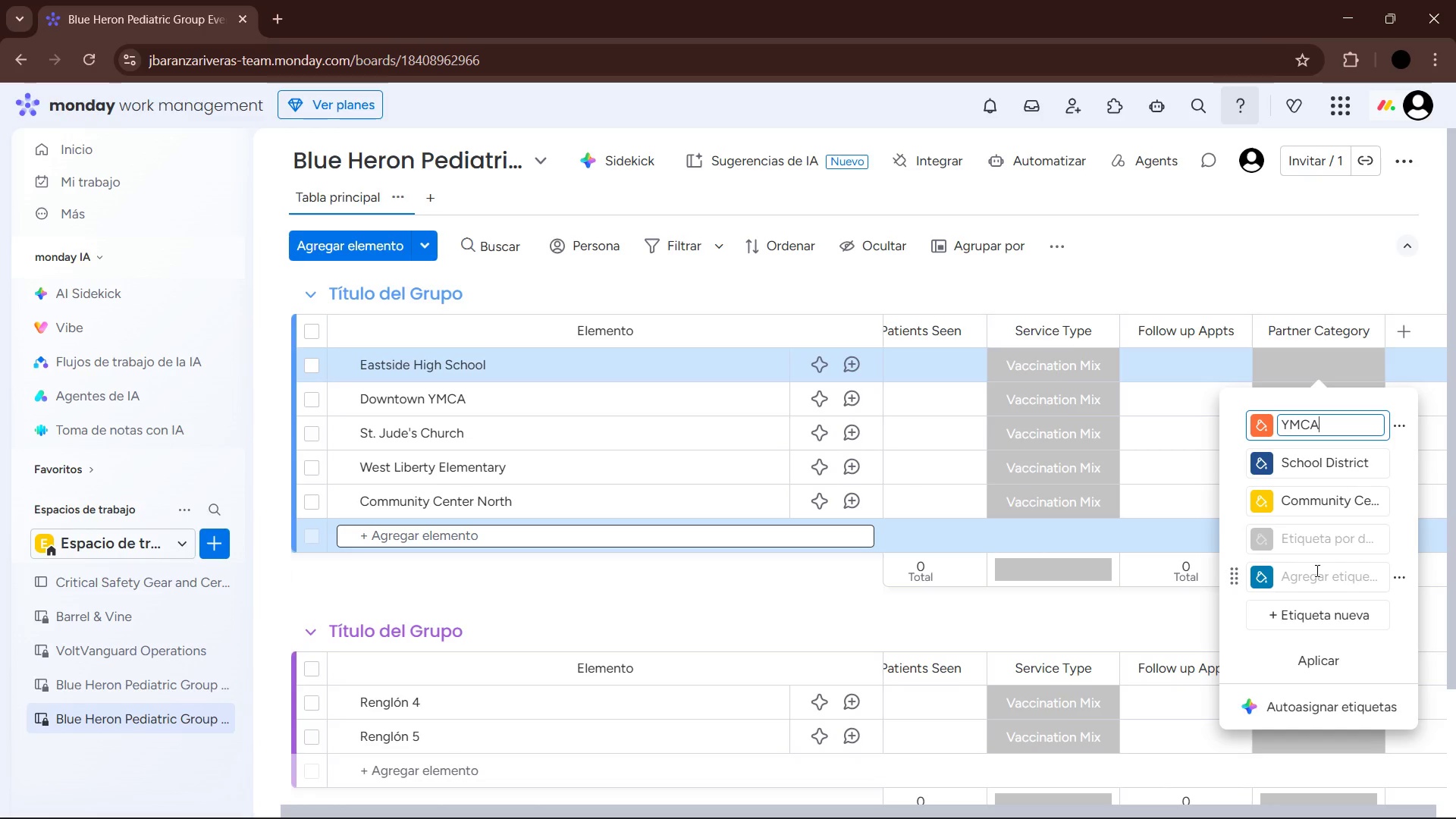 
type(Reli)
 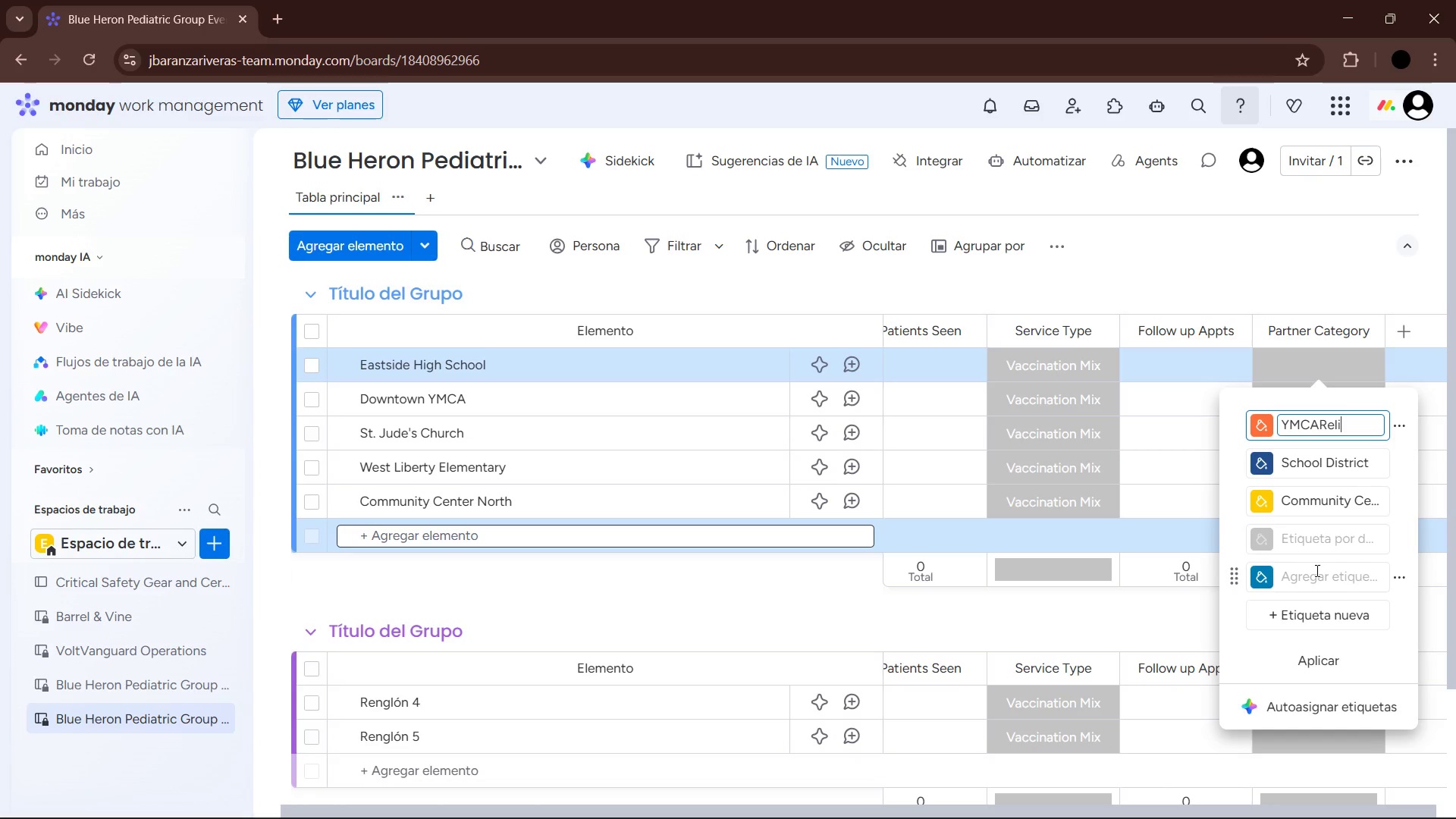 
key(Backspace)
 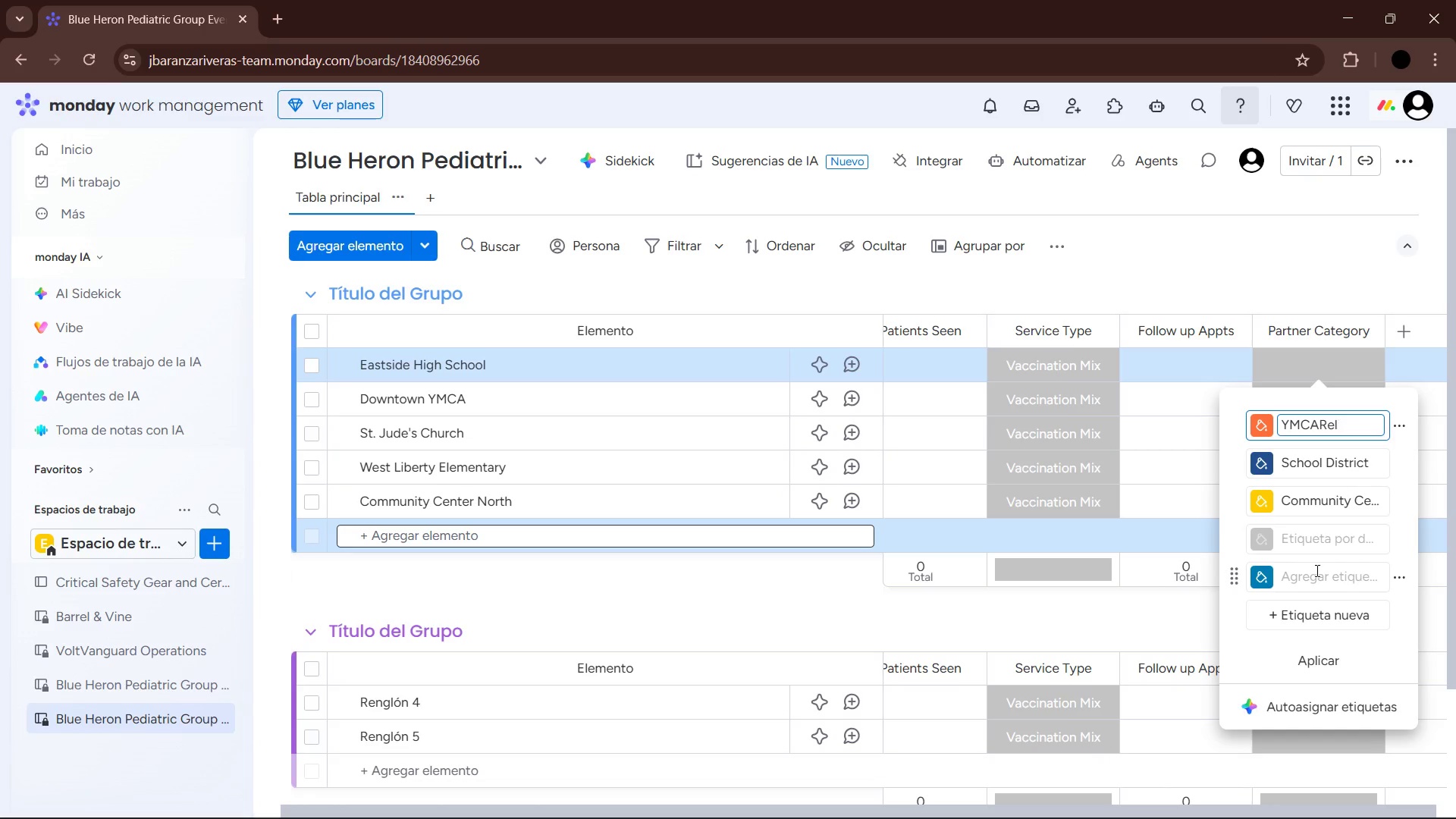 
key(Backspace)
 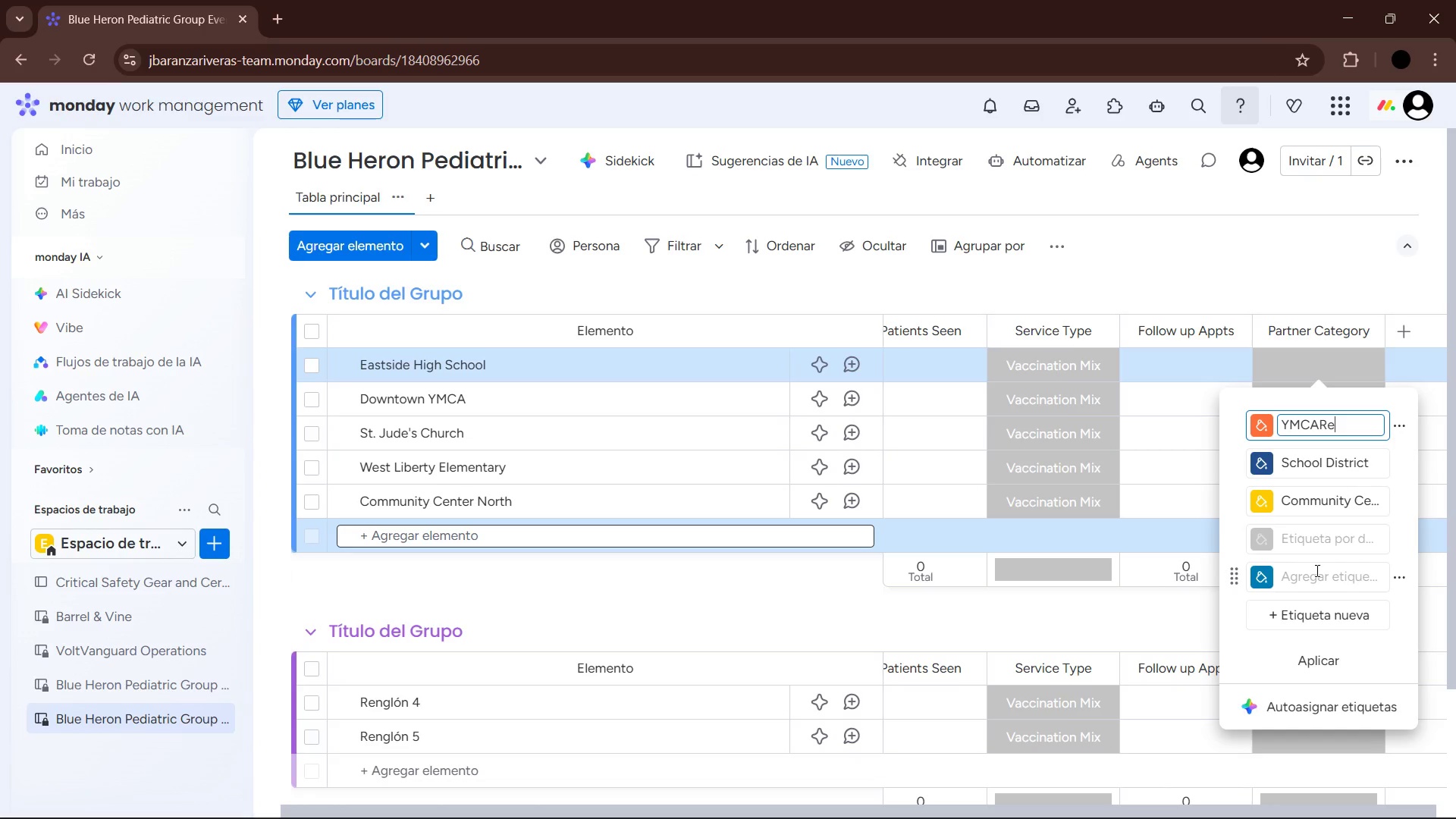 
key(Backspace)
 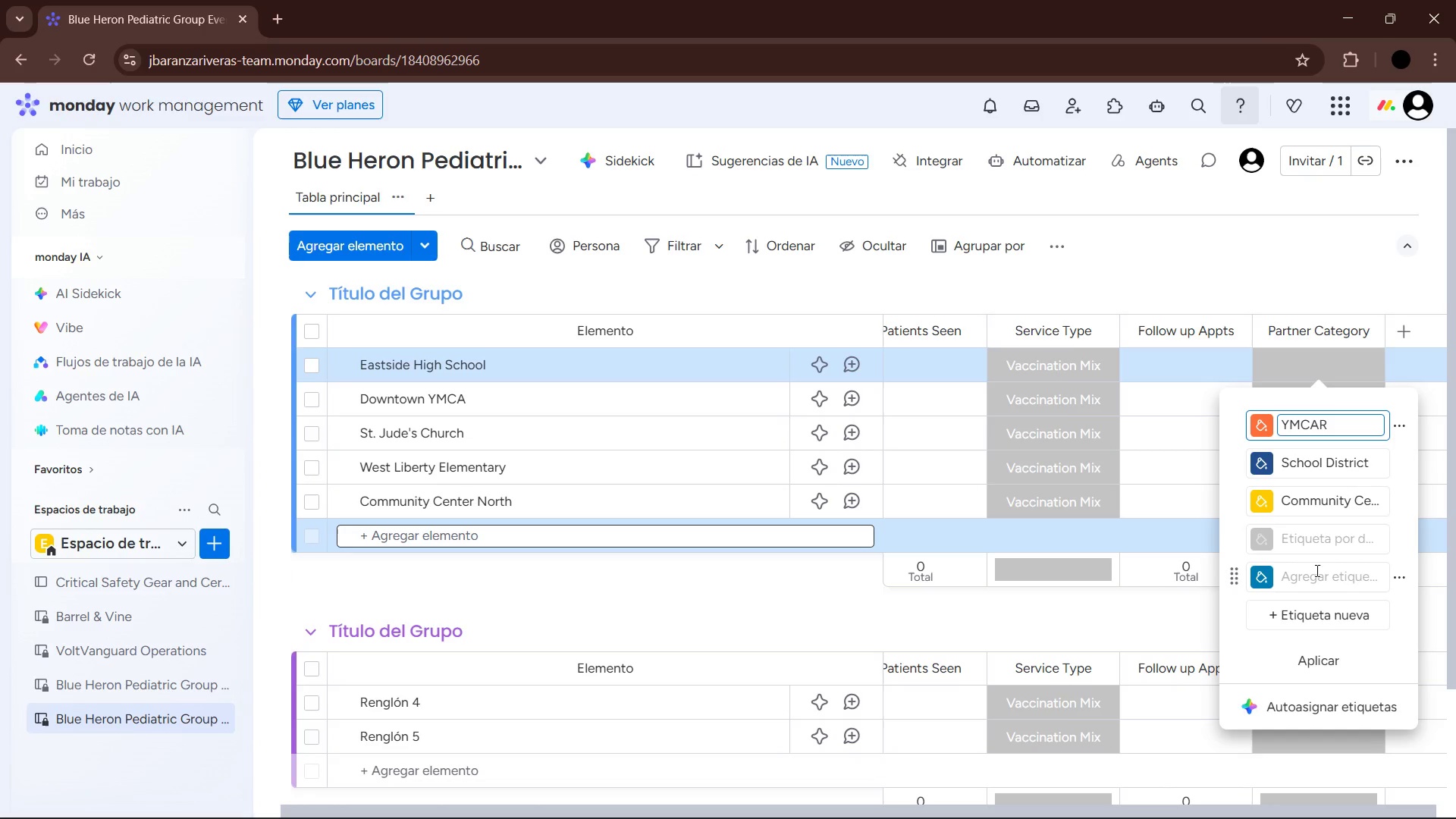 
key(Backspace)
 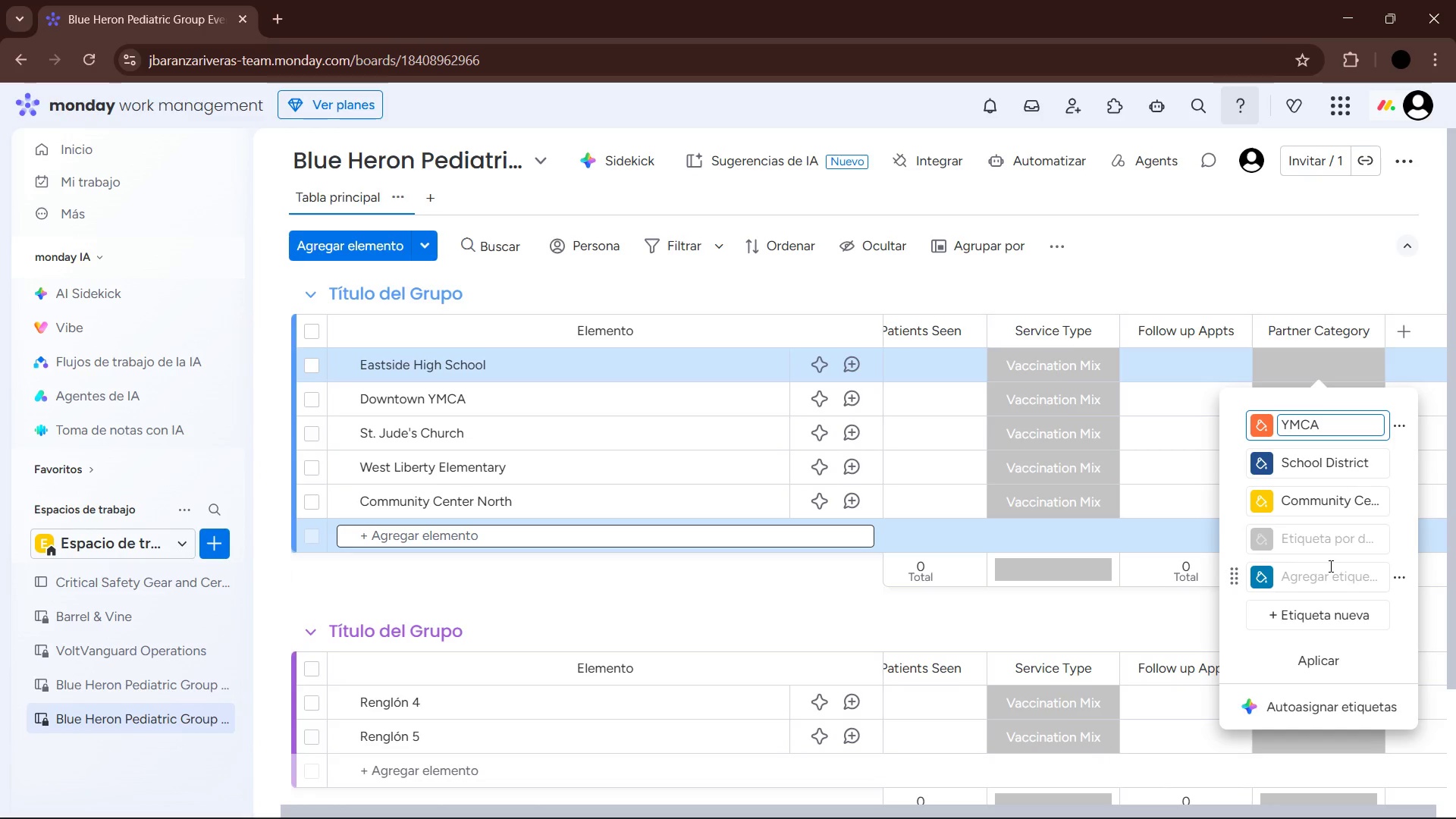 
scroll: coordinate [1329, 566], scroll_direction: up, amount: 3.0
 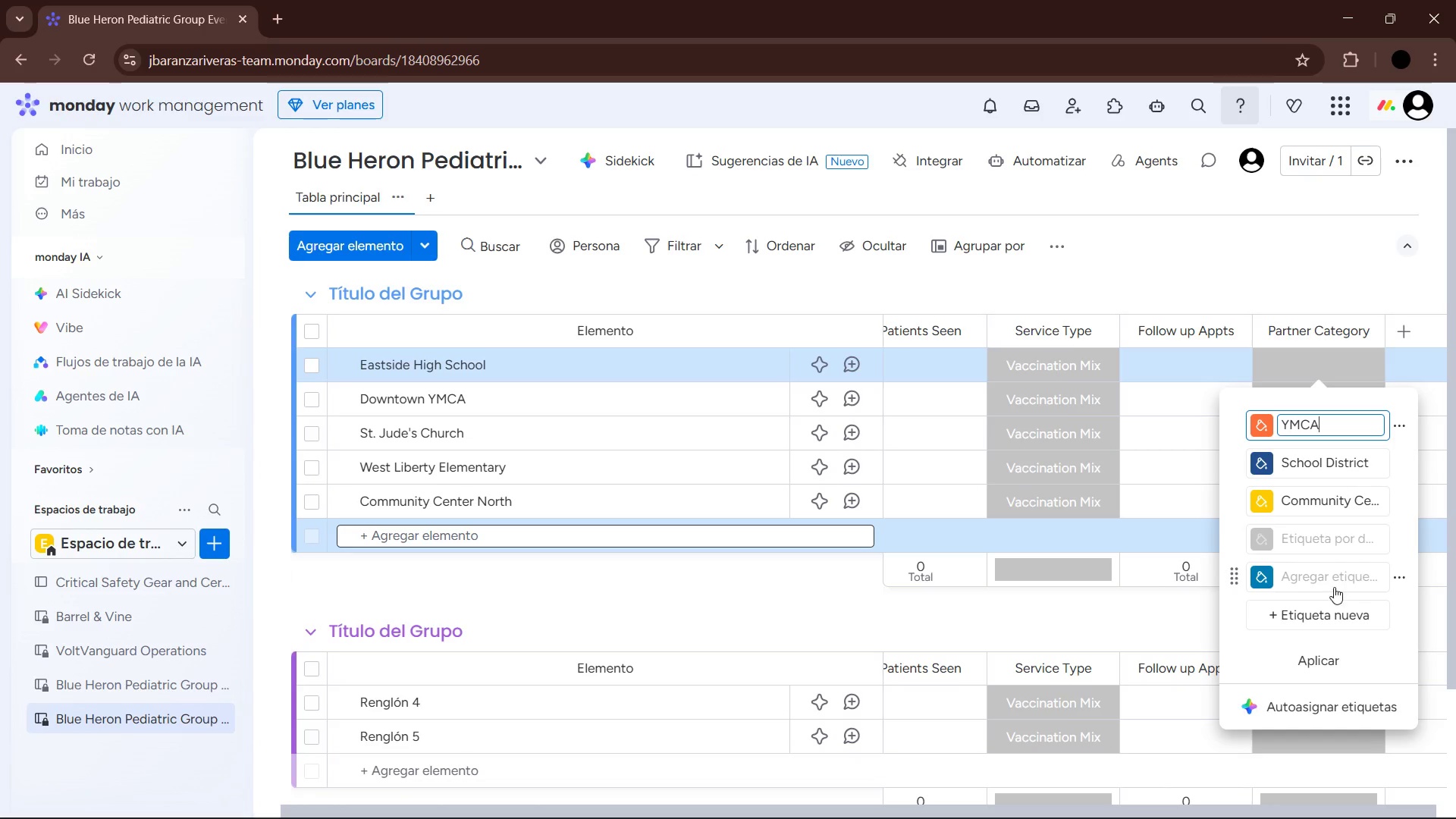 
left_click([1338, 575])
 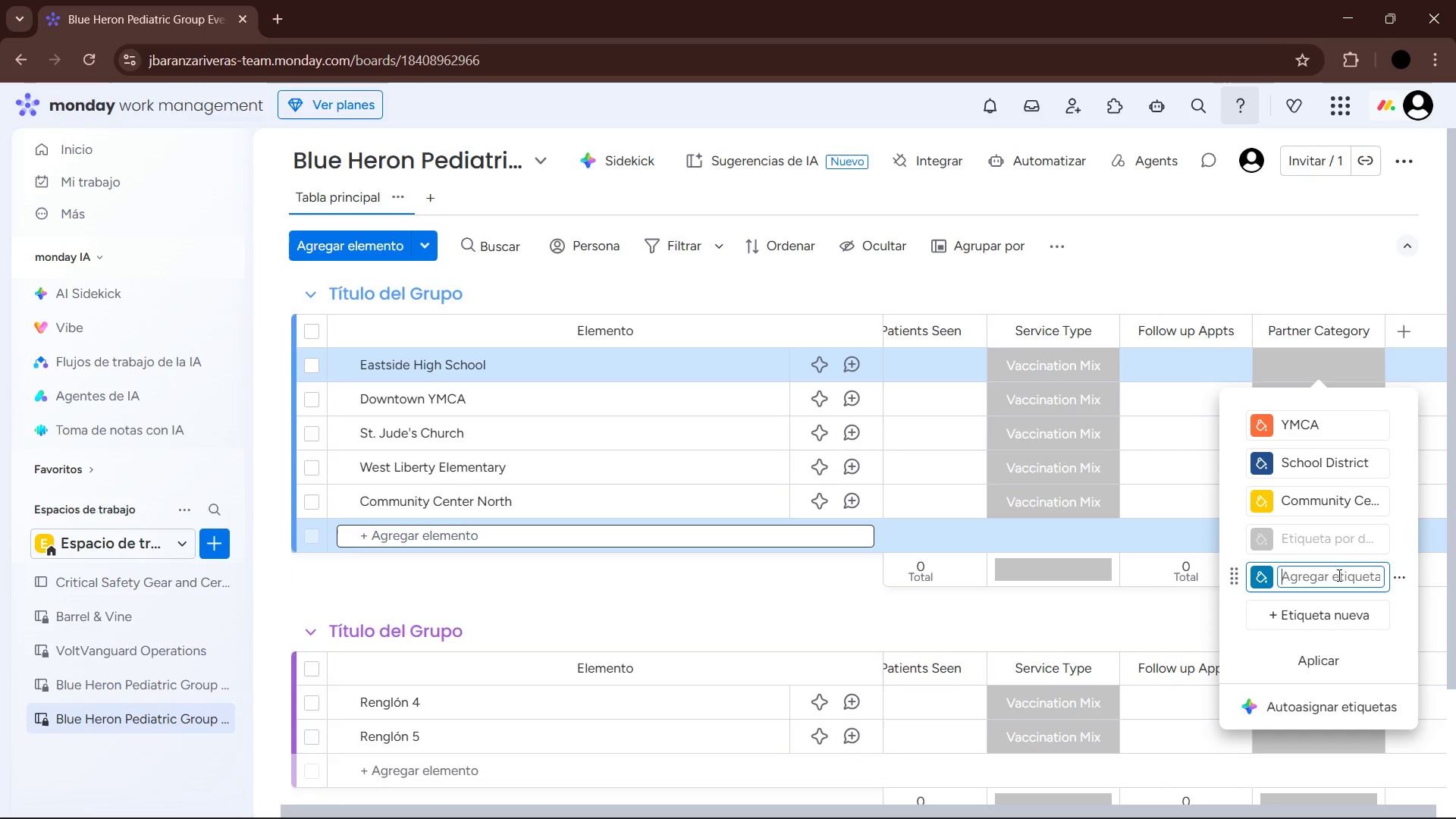 
type(Religious Org)
 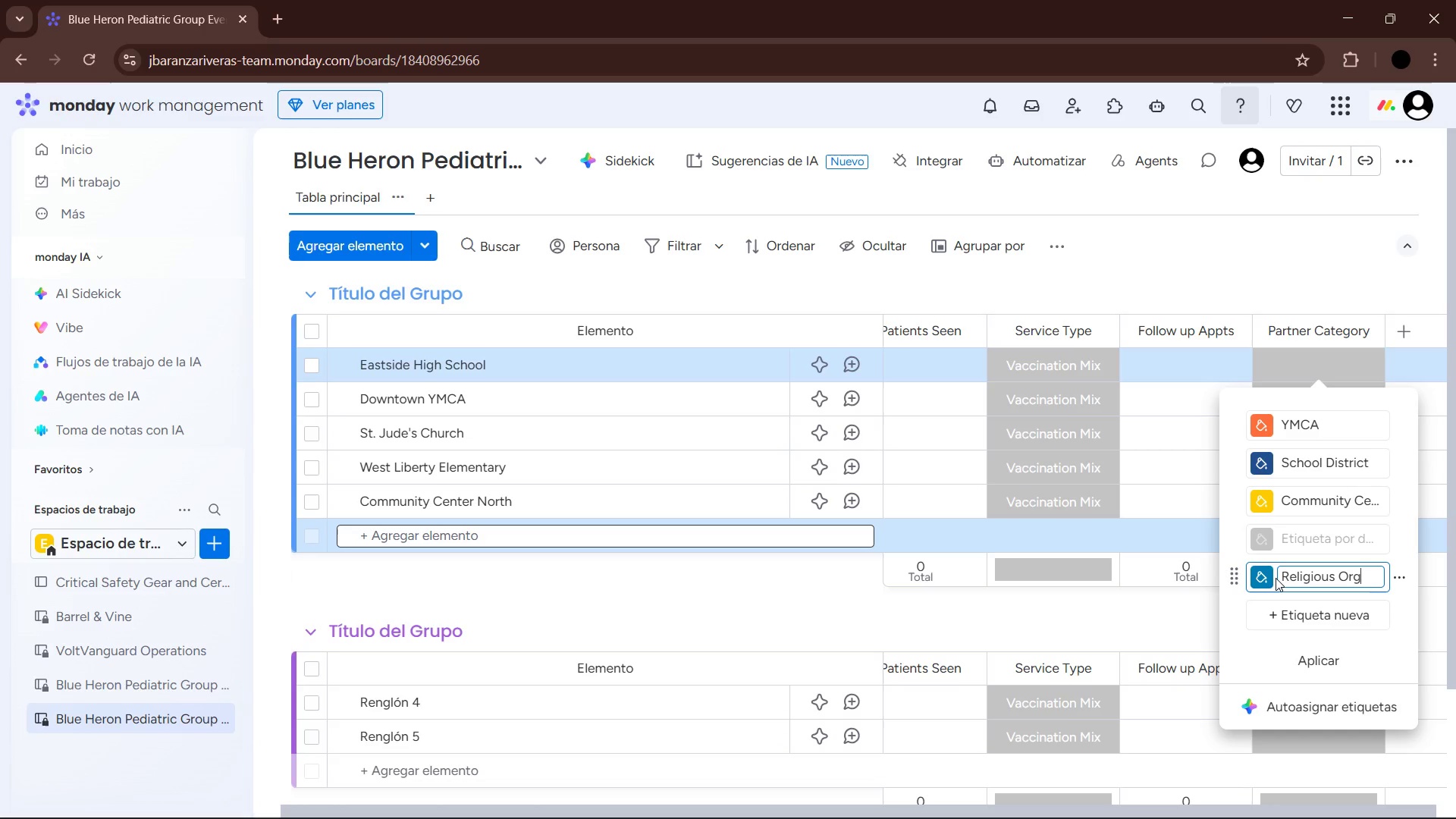 
left_click([1272, 576])
 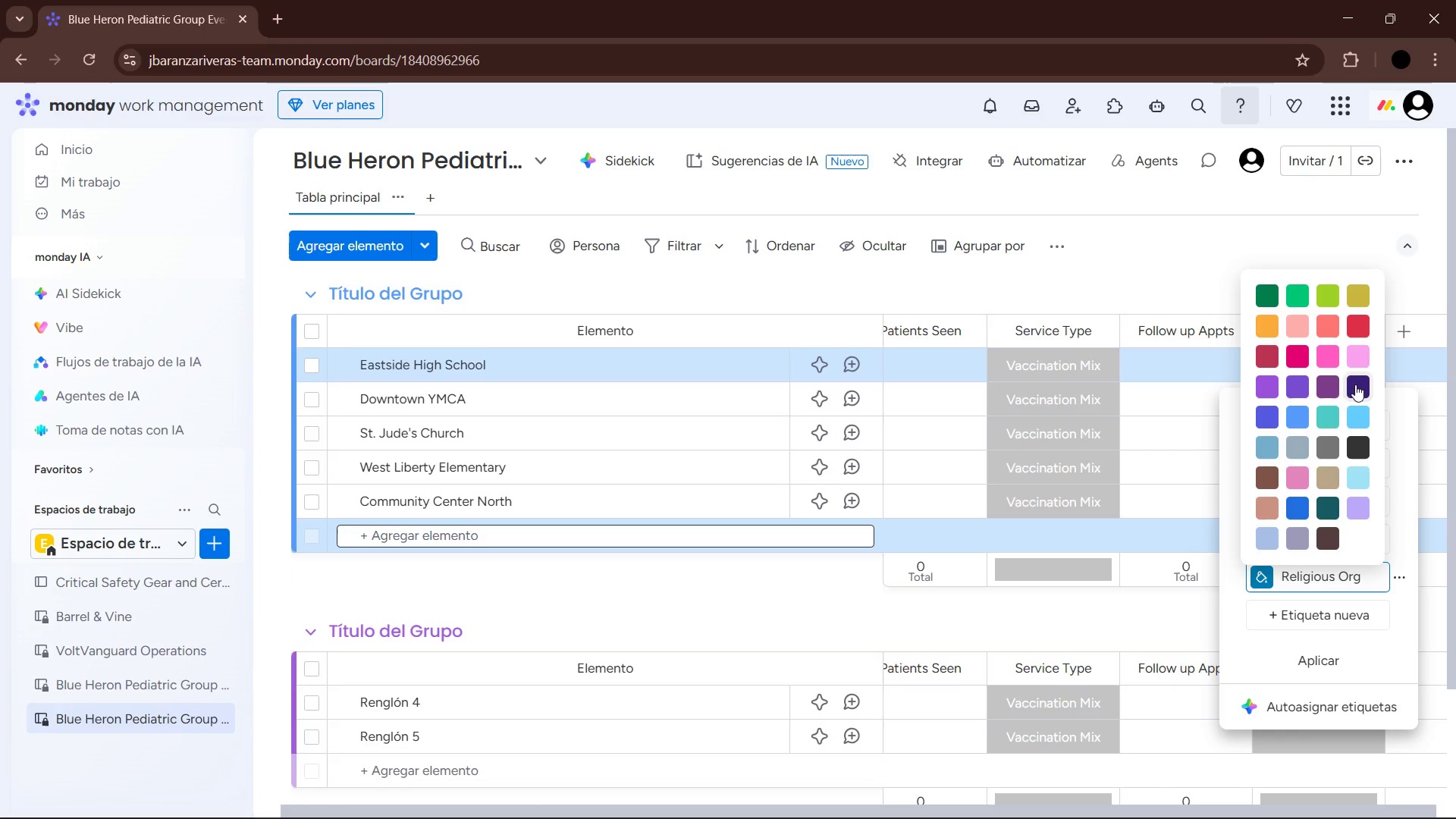 
left_click([1364, 387])
 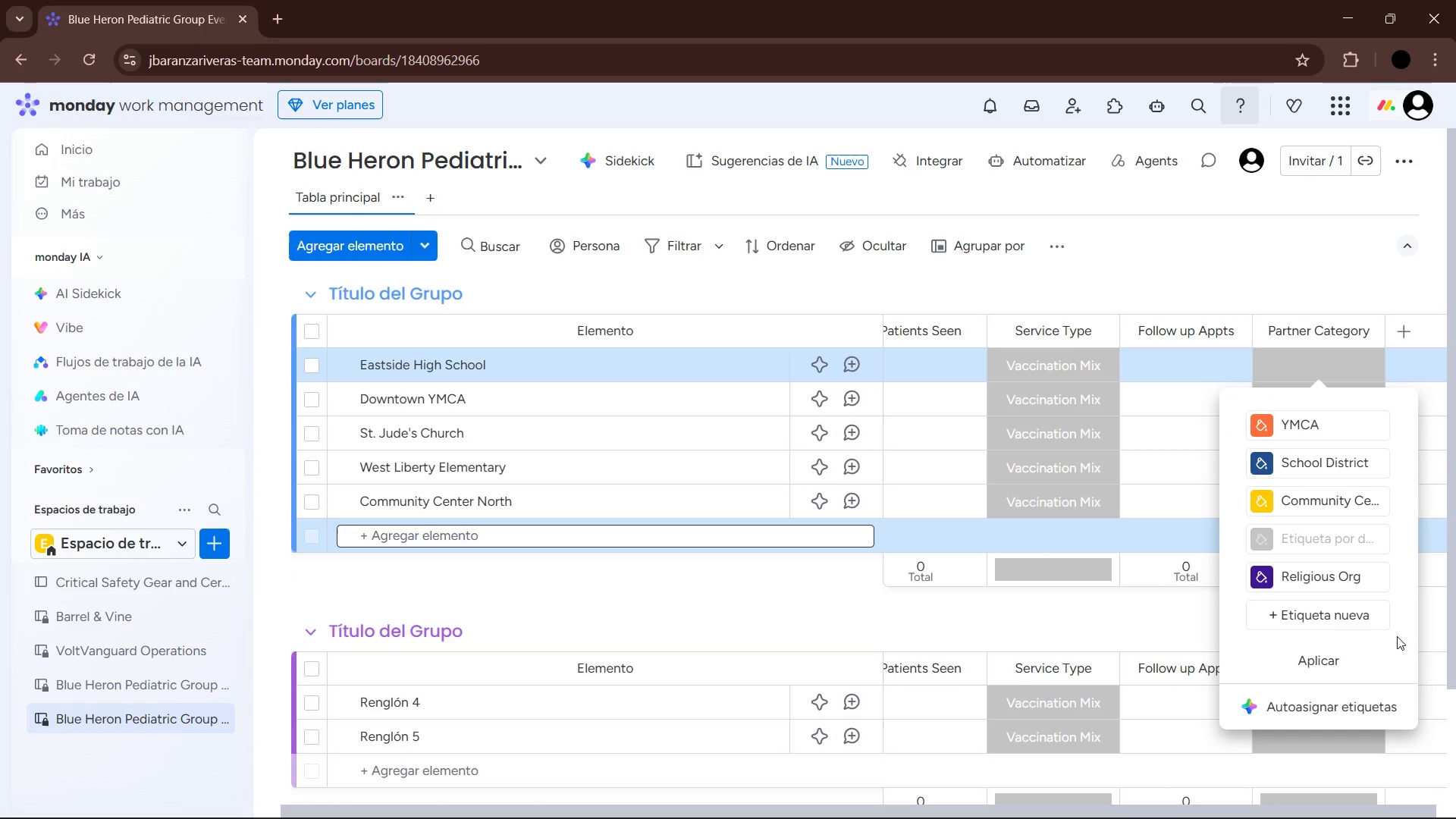 
left_click([1332, 657])
 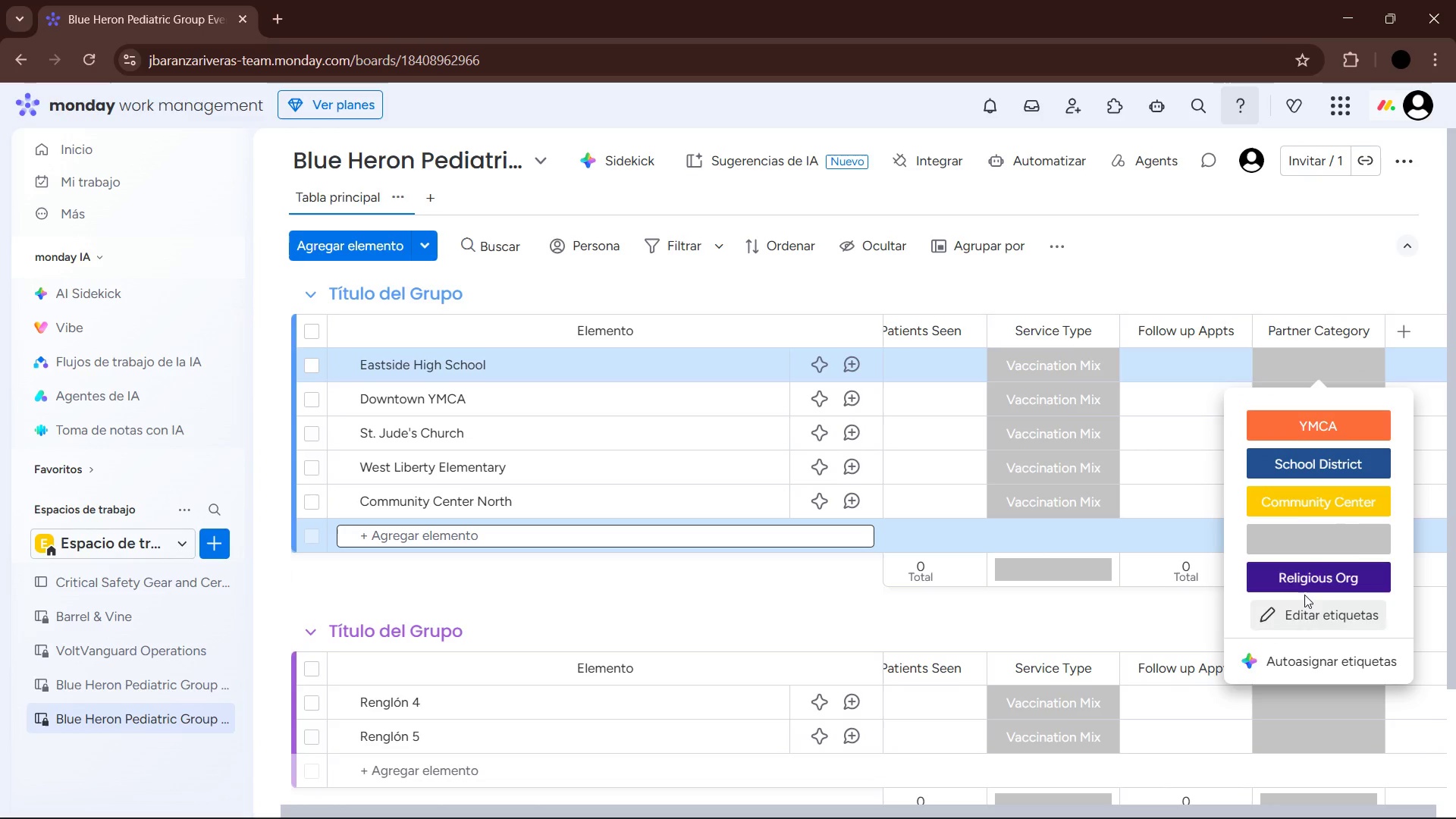 
left_click([1315, 466])
 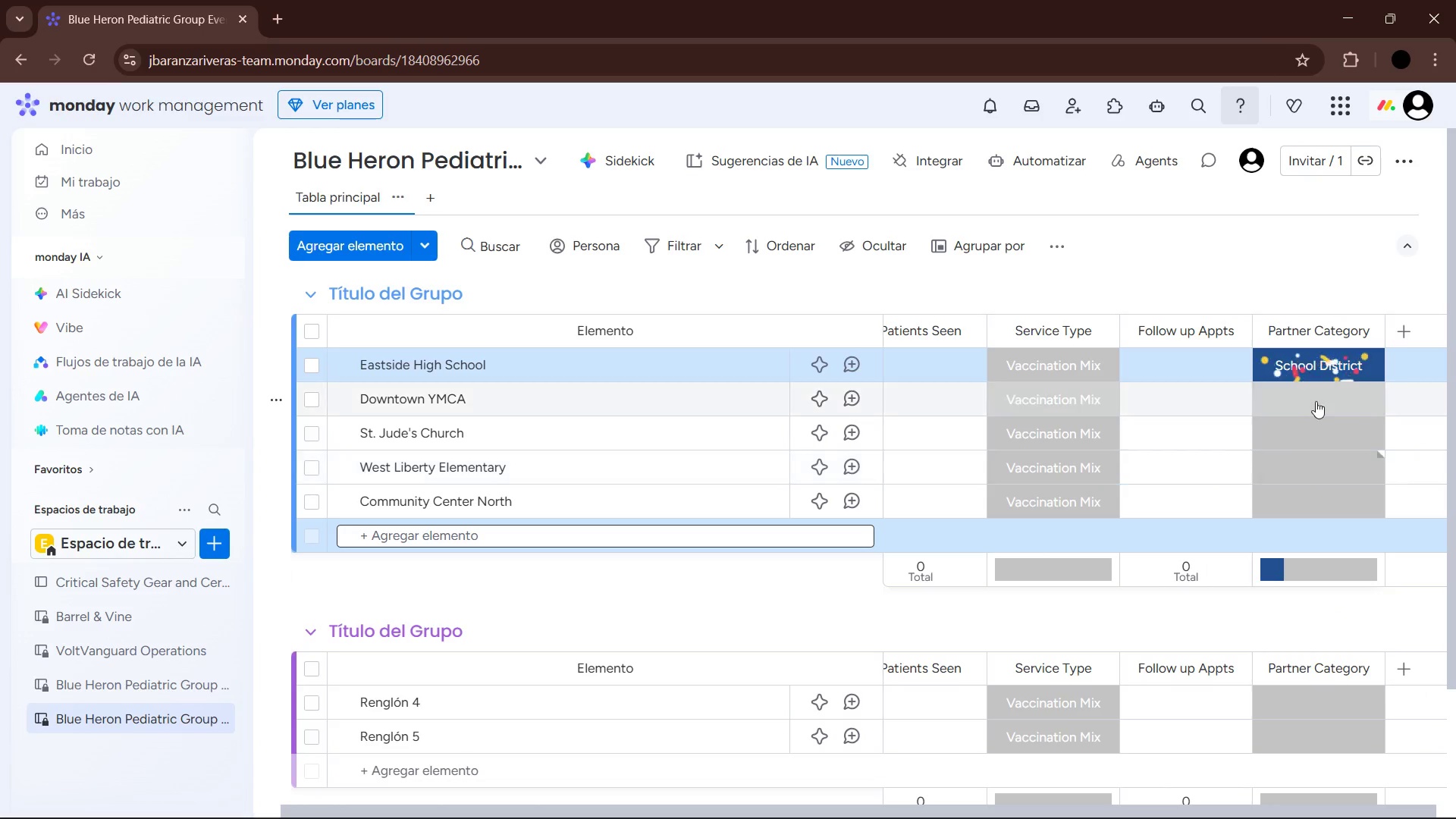 
left_click([1319, 400])
 